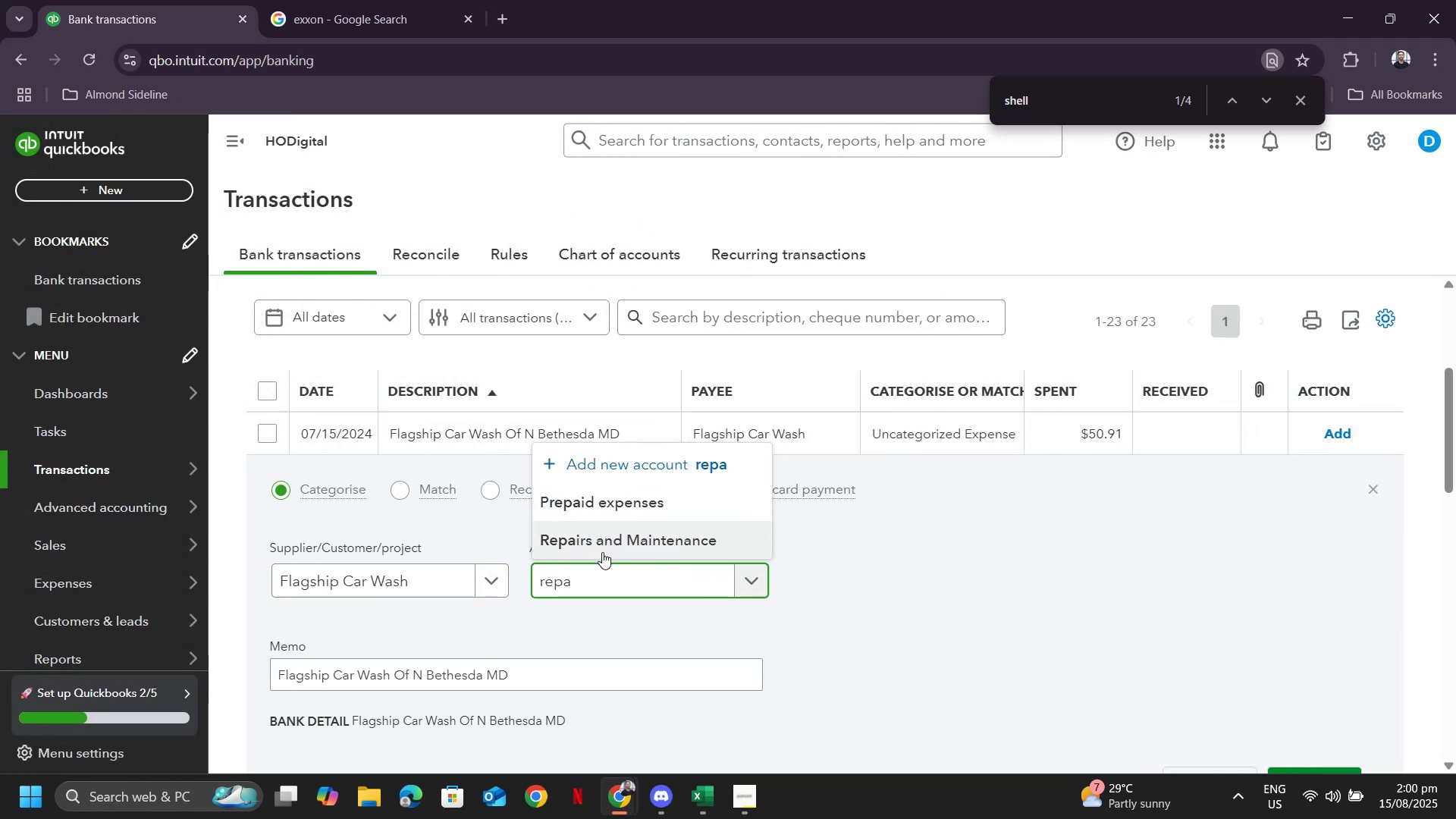 
left_click([603, 544])
 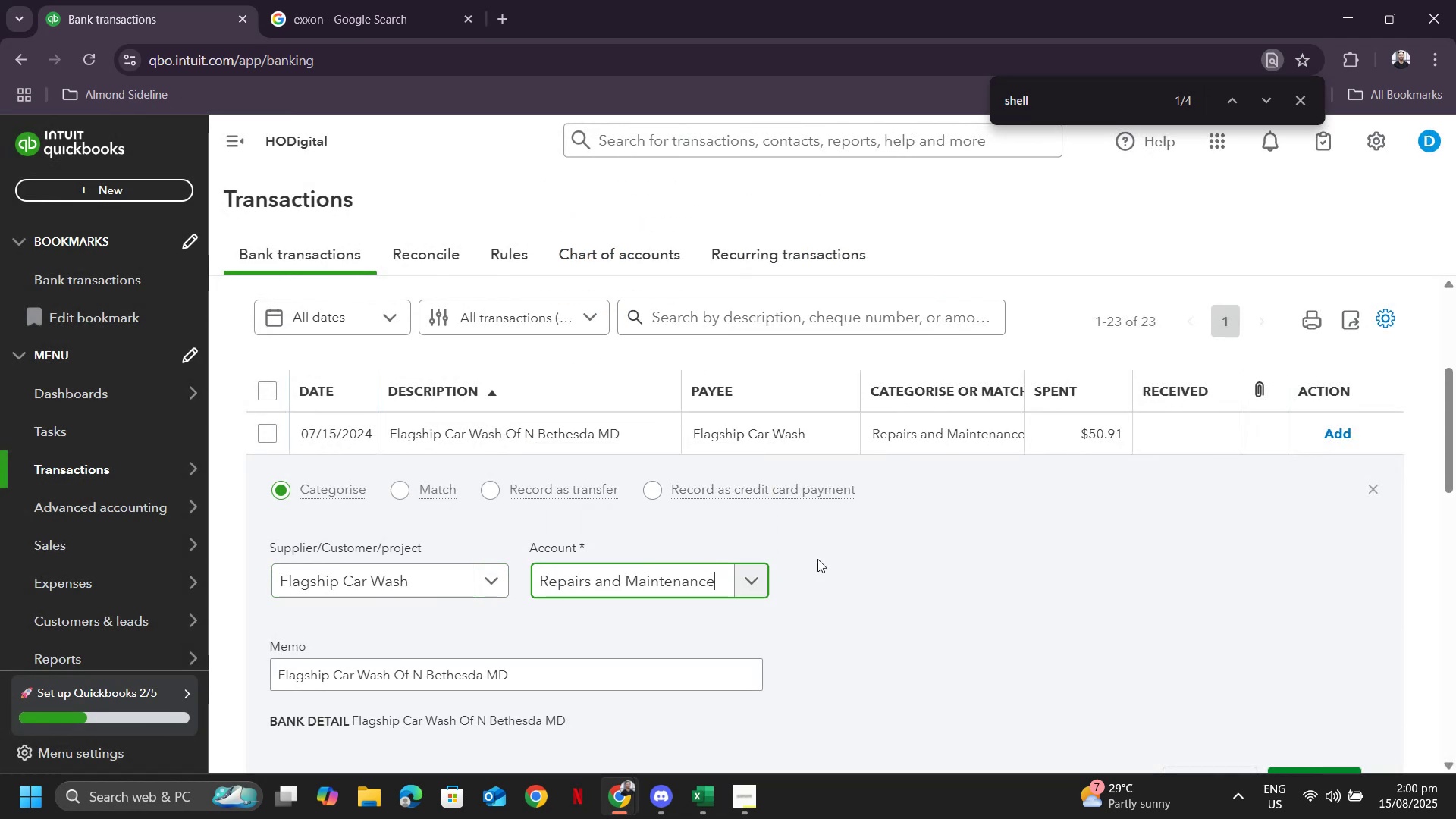 
scroll: coordinate [1112, 575], scroll_direction: down, amount: 2.0
 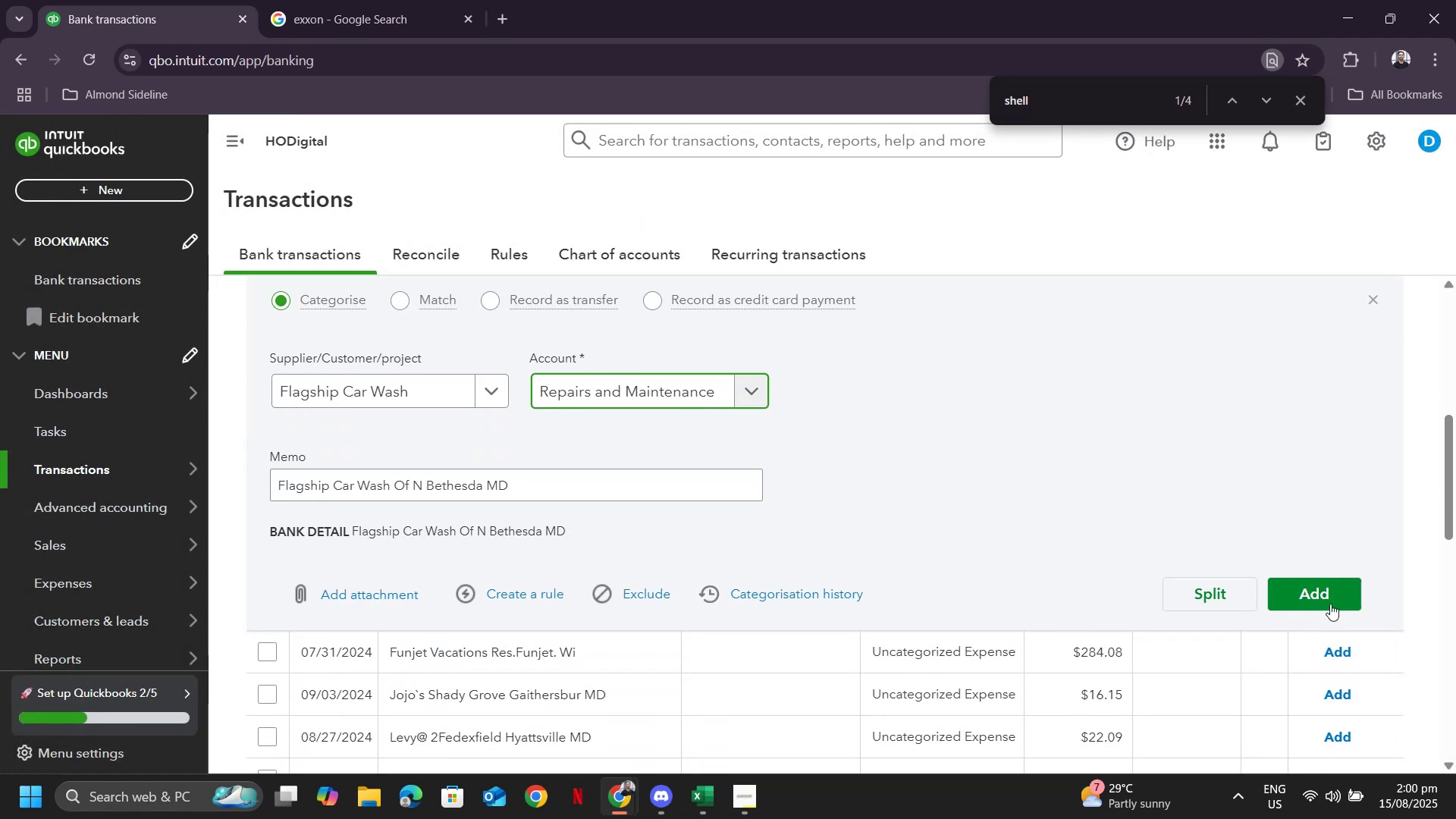 
left_click([1332, 597])
 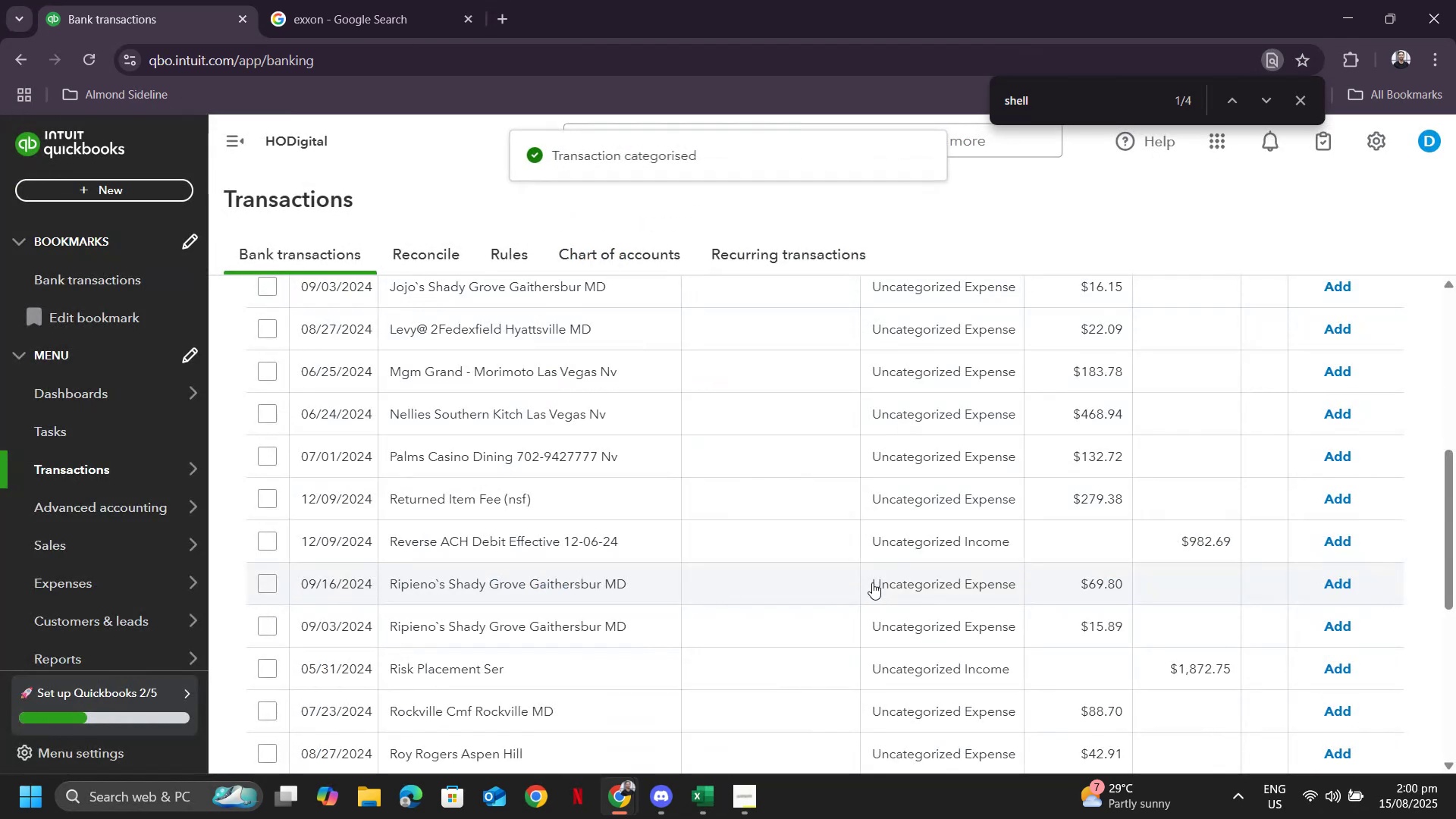 
scroll: coordinate [612, 516], scroll_direction: down, amount: 3.0
 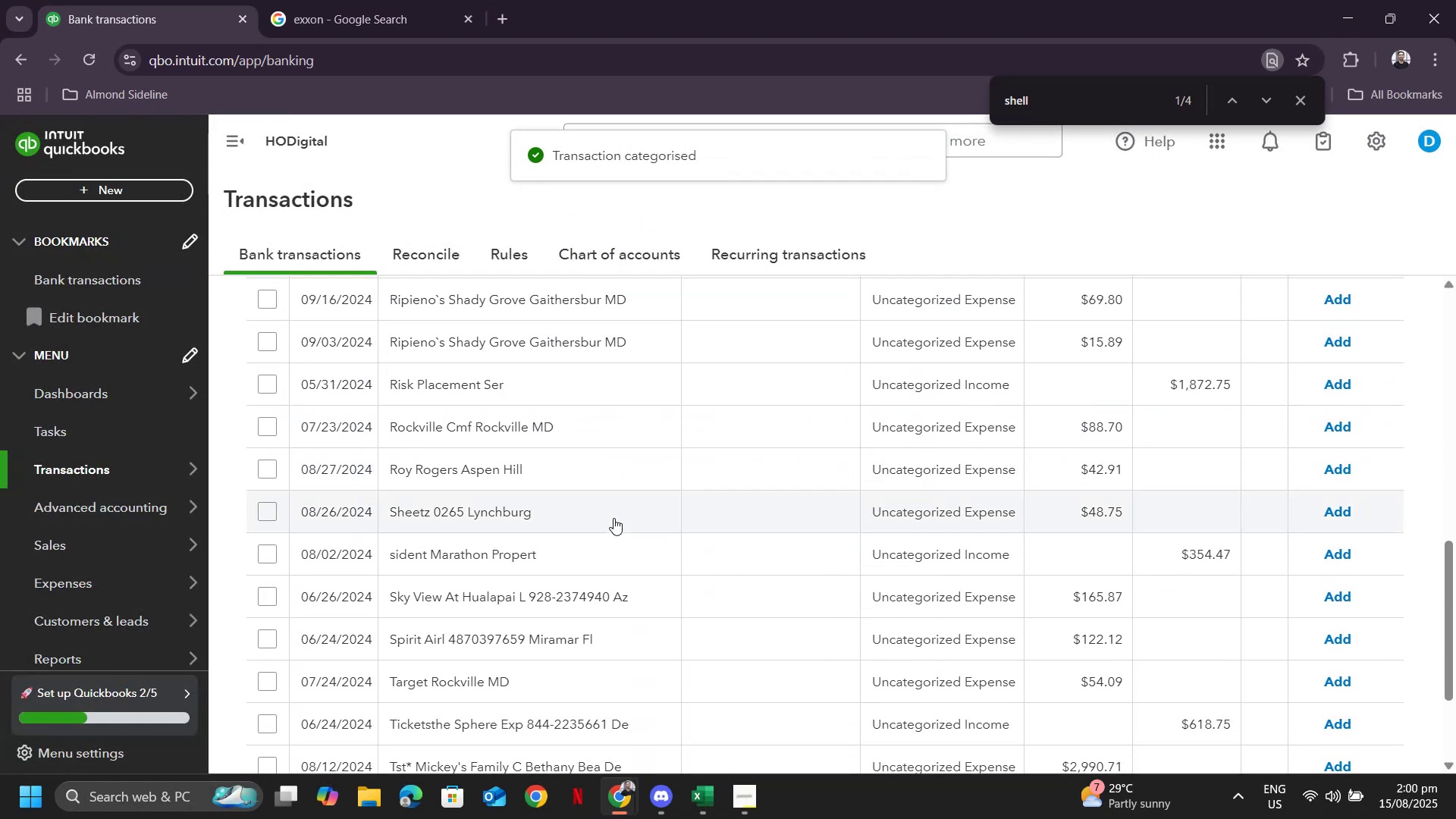 
scroll: coordinate [658, 557], scroll_direction: up, amount: 8.0
 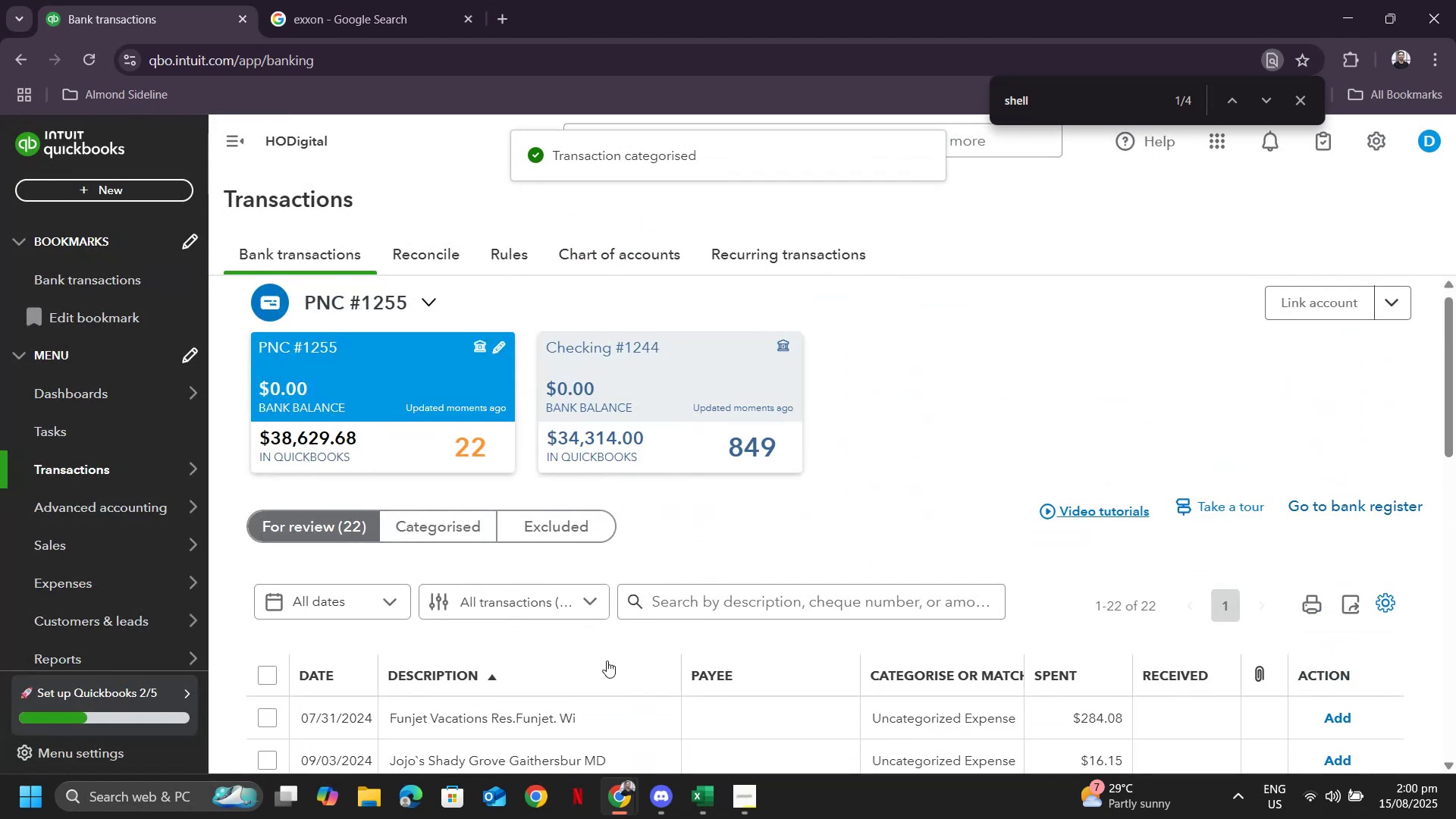 
scroll: coordinate [591, 661], scroll_direction: down, amount: 1.0
 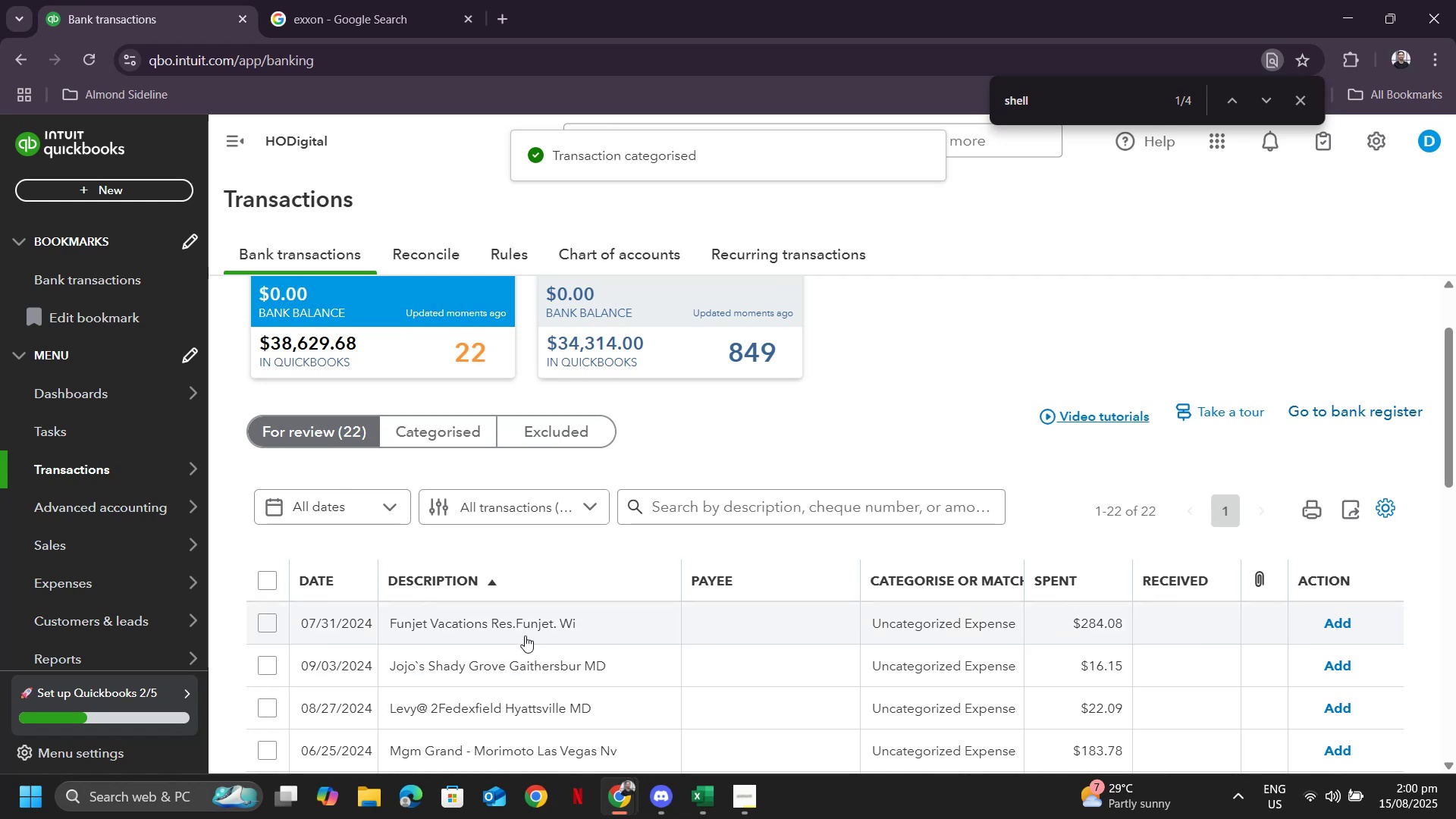 
left_click([523, 633])
 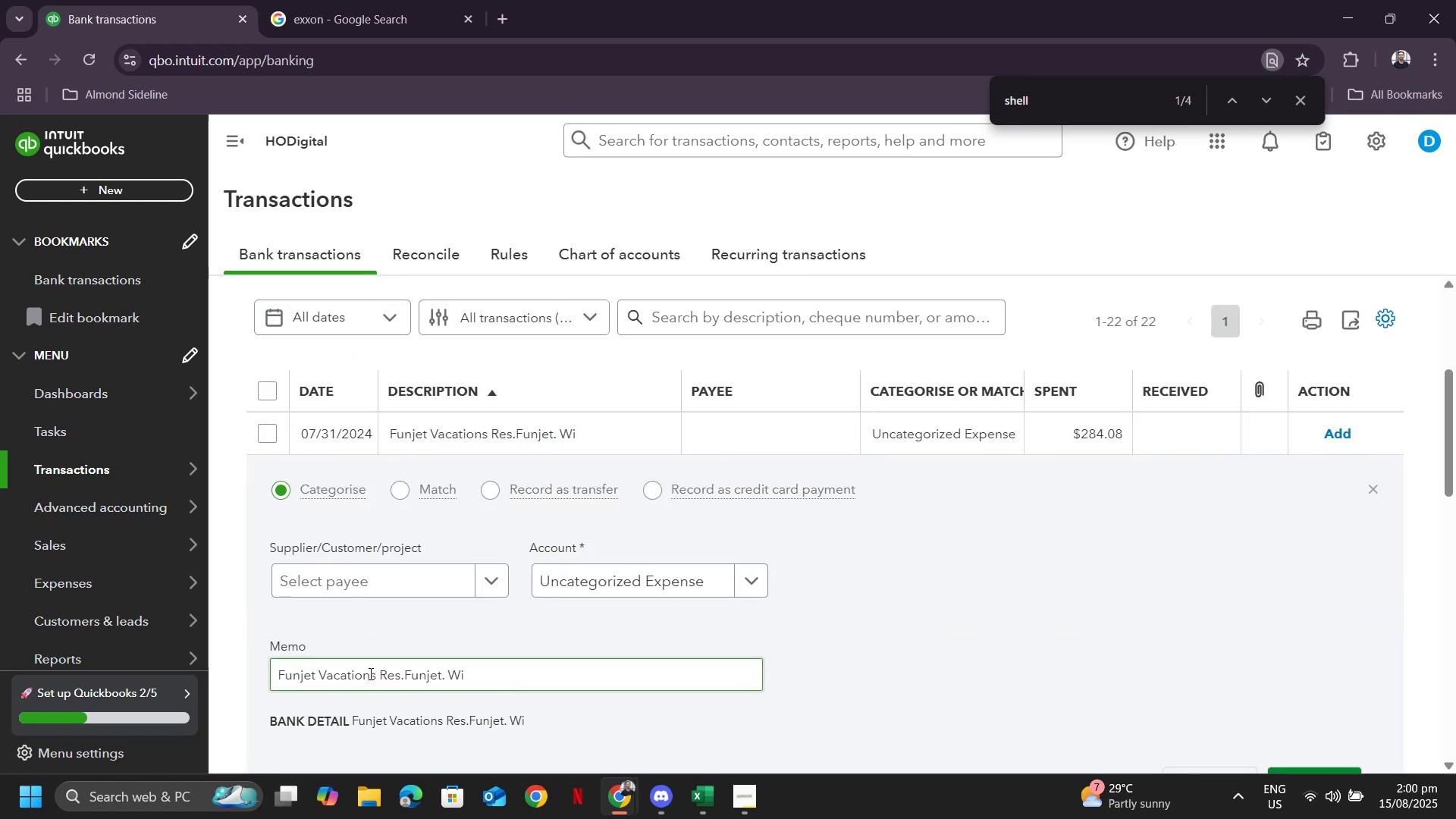 
left_click_drag(start_coordinate=[375, 673], to_coordinate=[202, 674])
 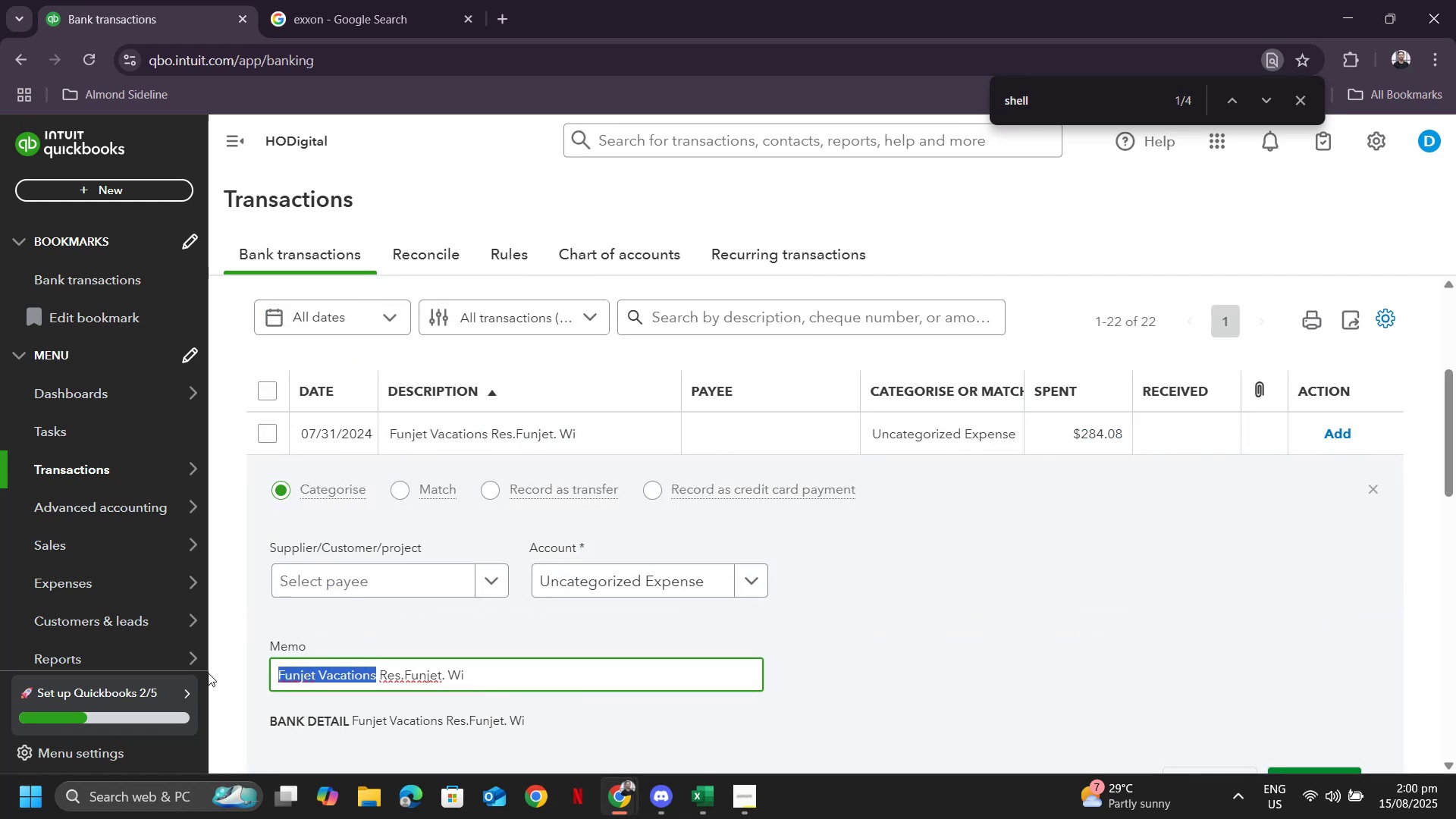 
key(Control+ControlLeft)
 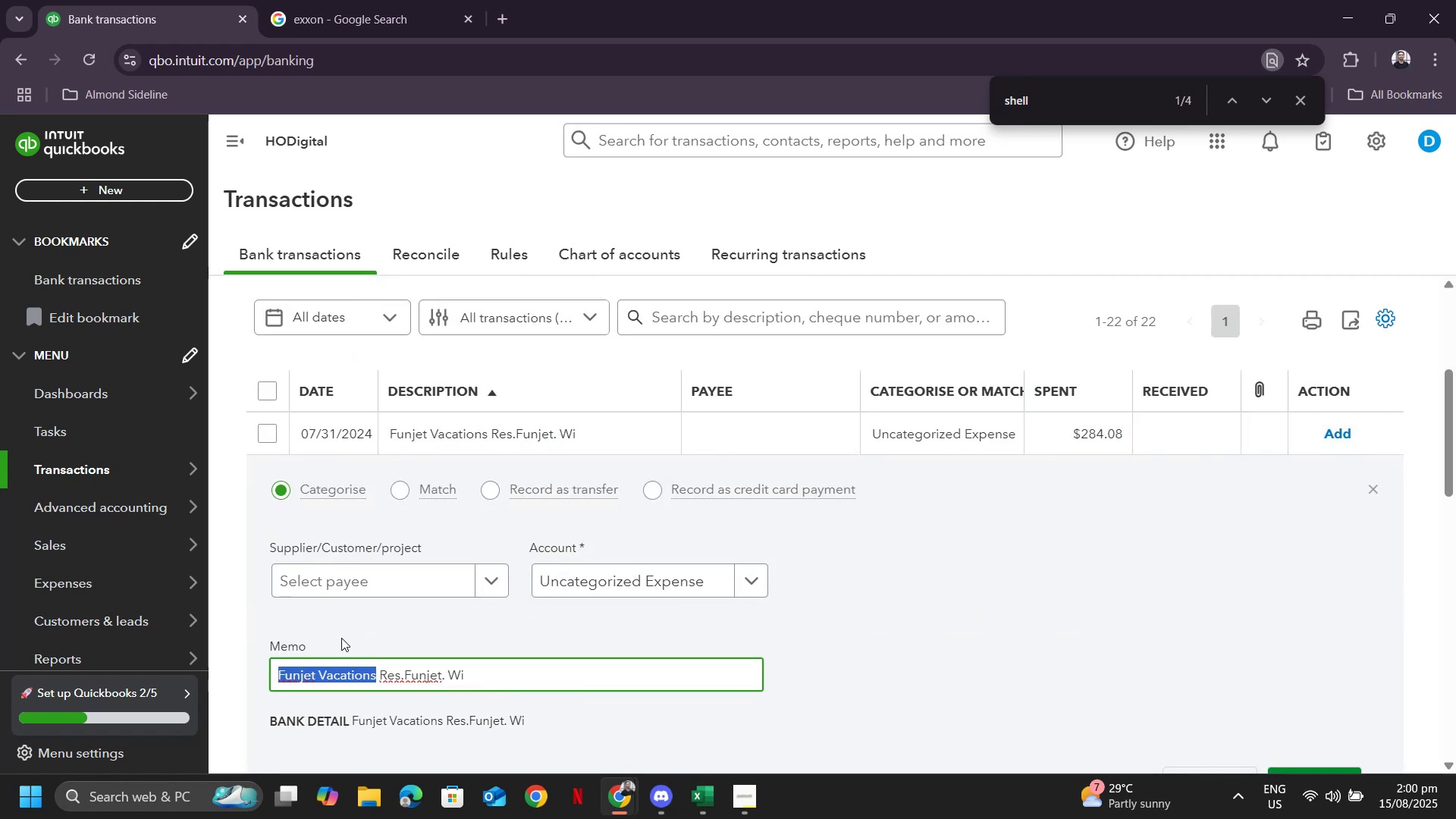 
key(Control+C)
 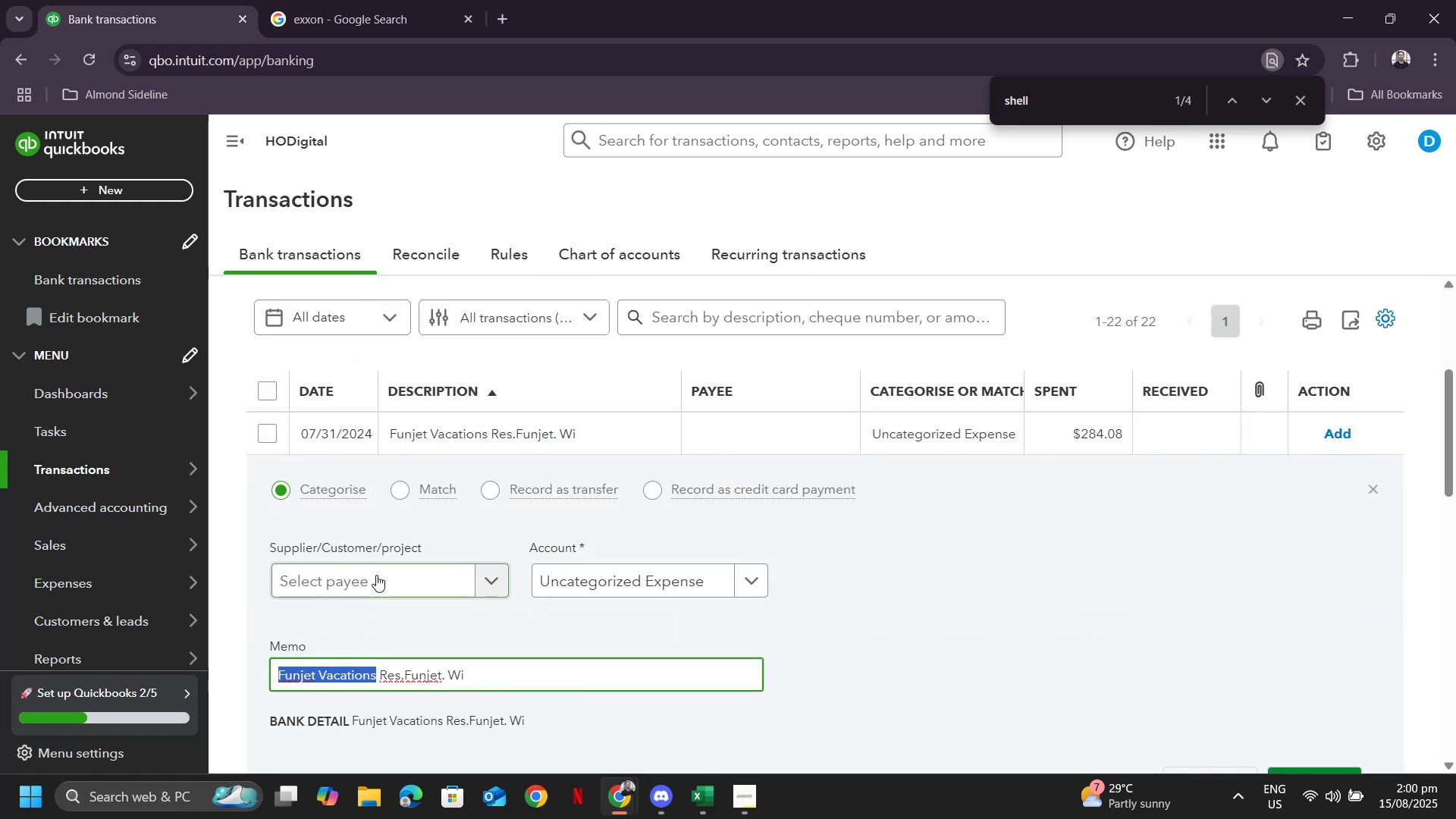 
left_click([376, 575])
 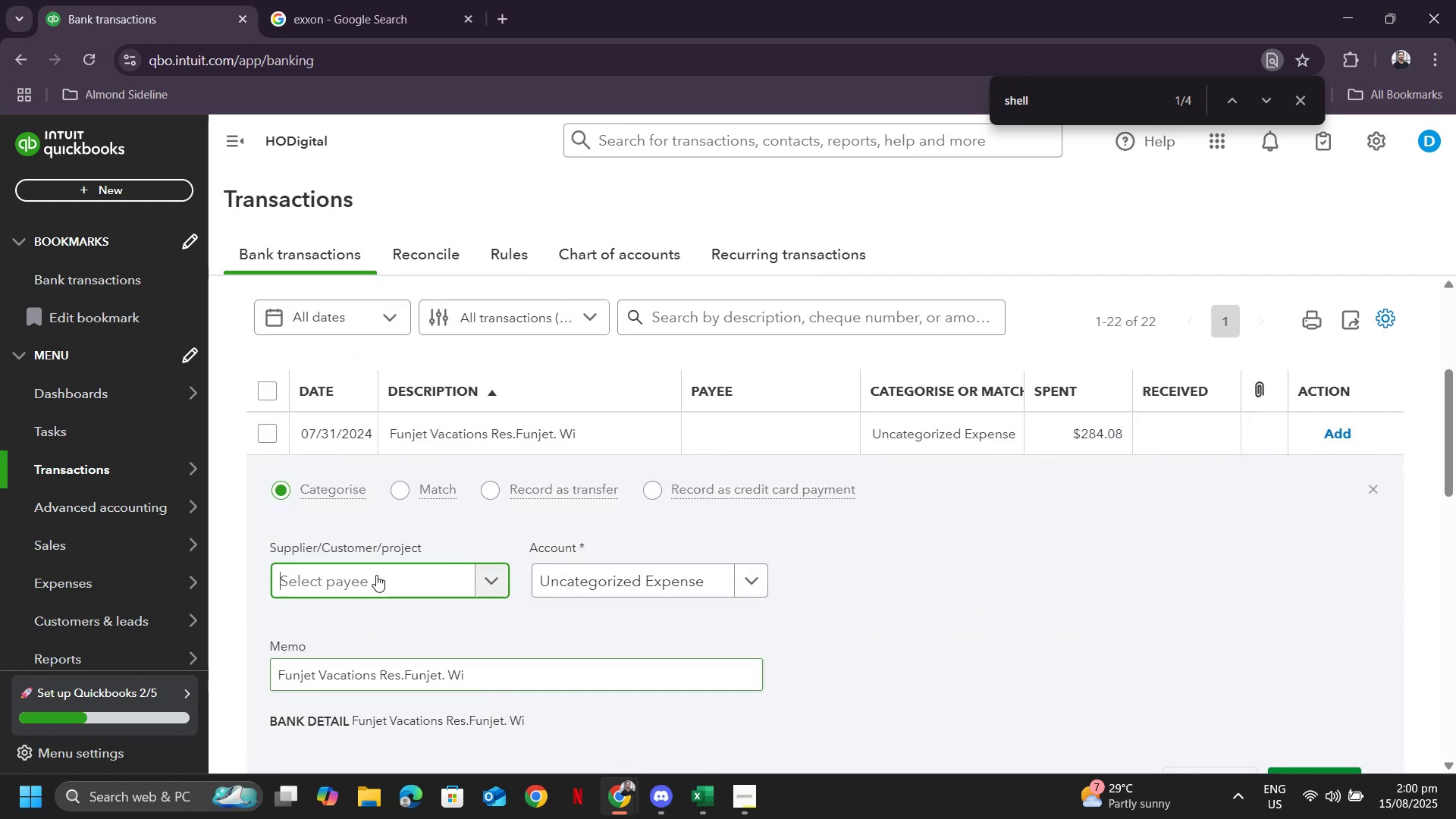 
key(Control+ControlLeft)
 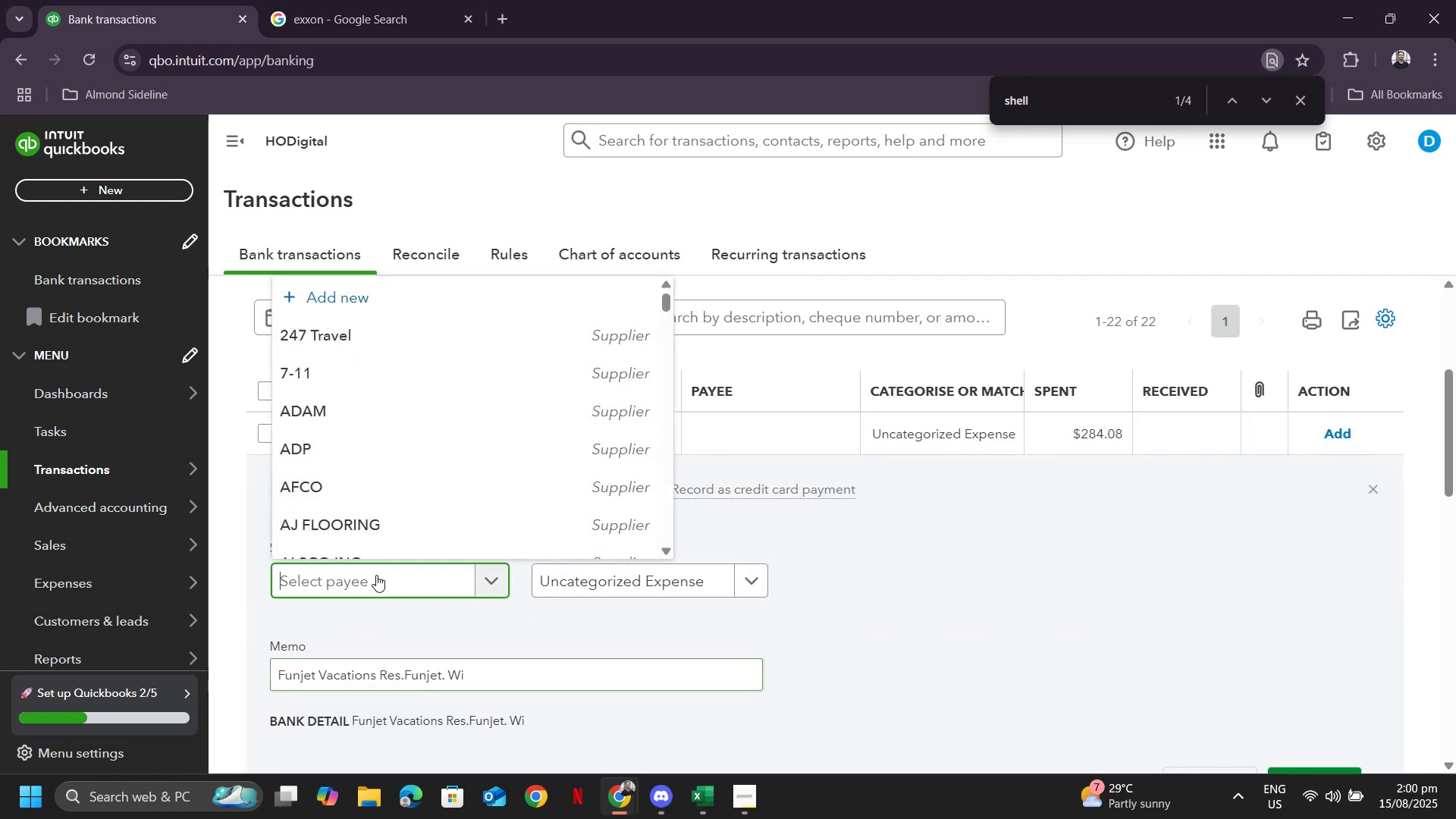 
key(Control+V)
 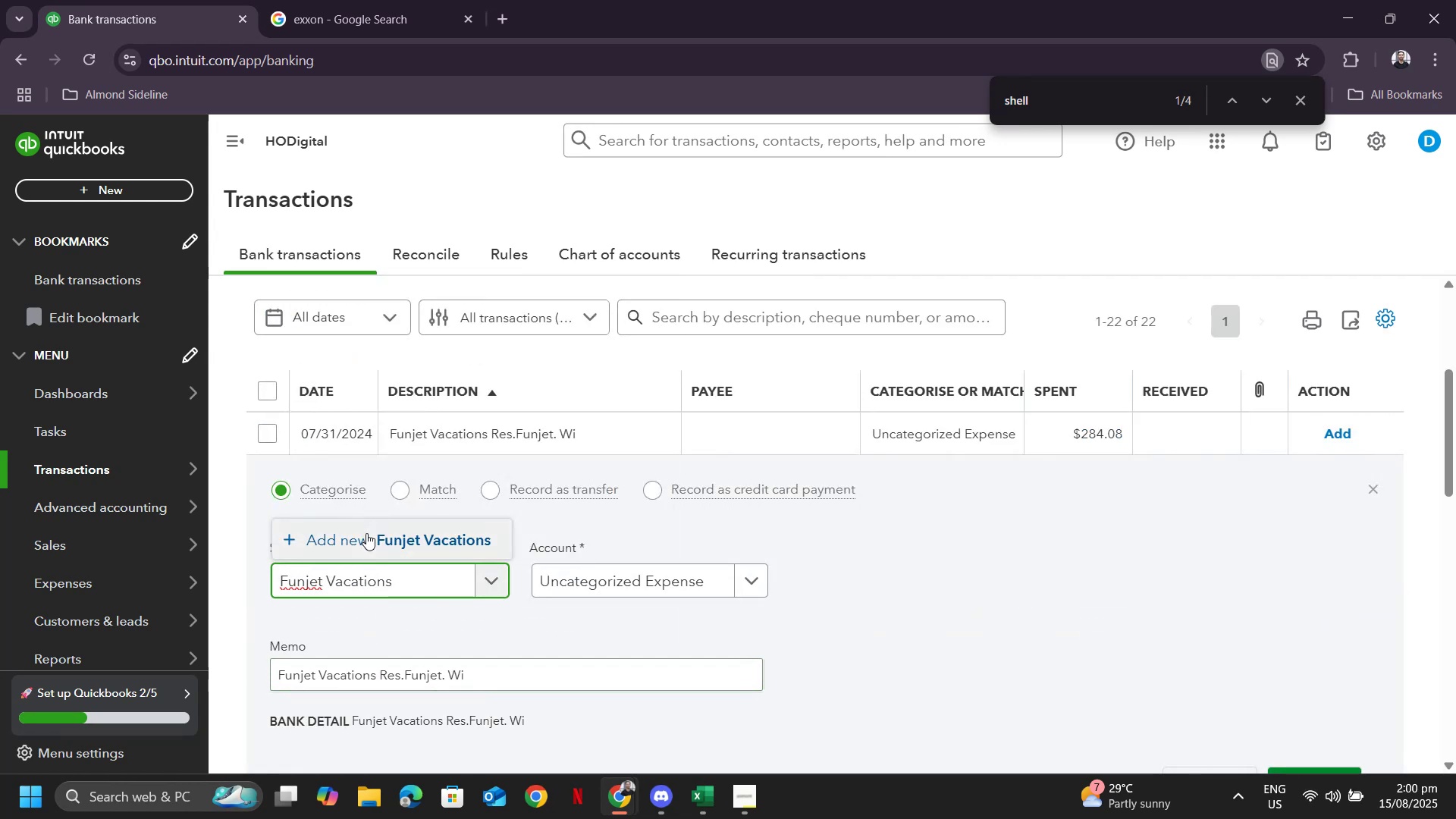 
left_click([365, 535])
 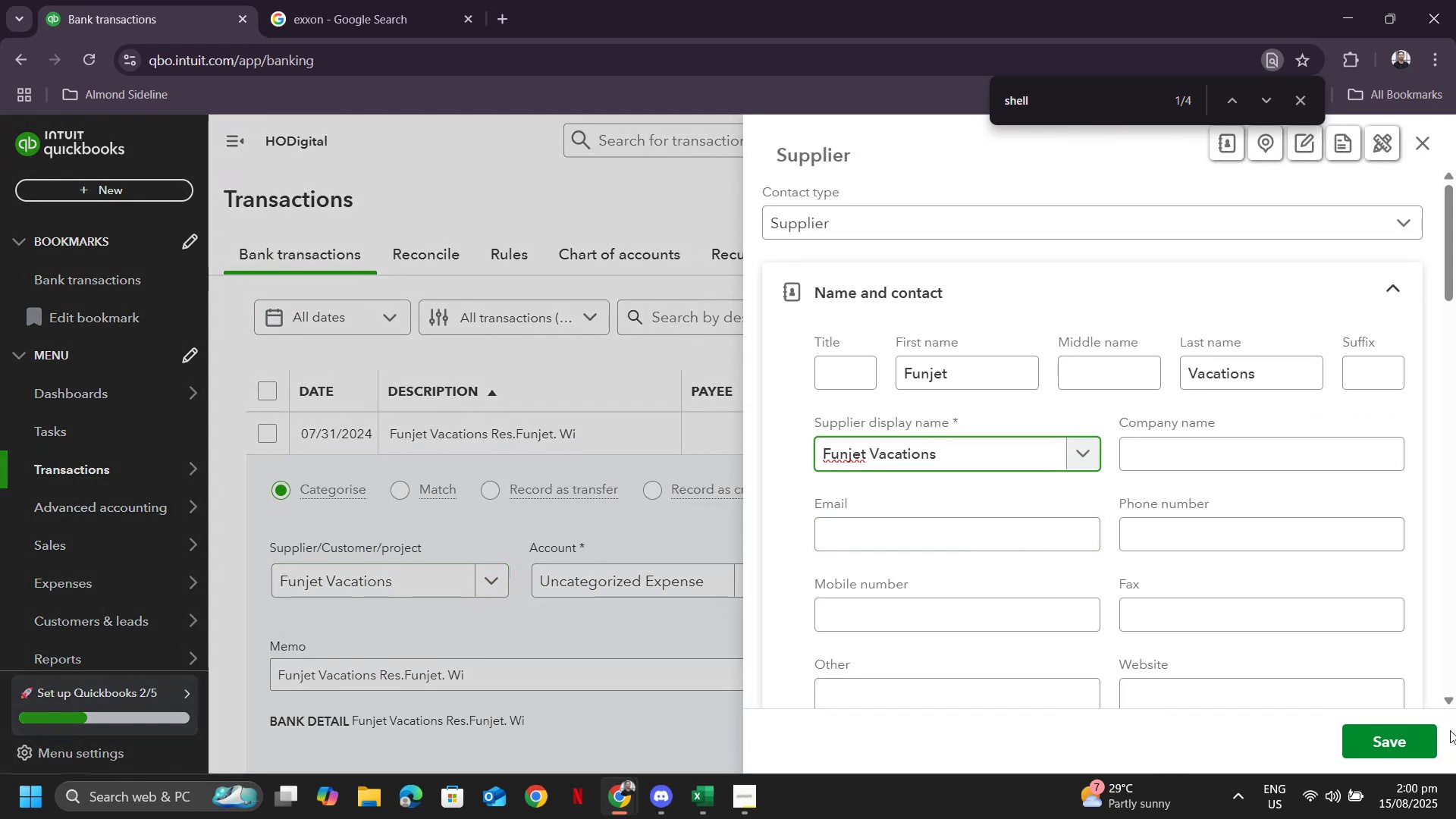 
left_click([1405, 732])
 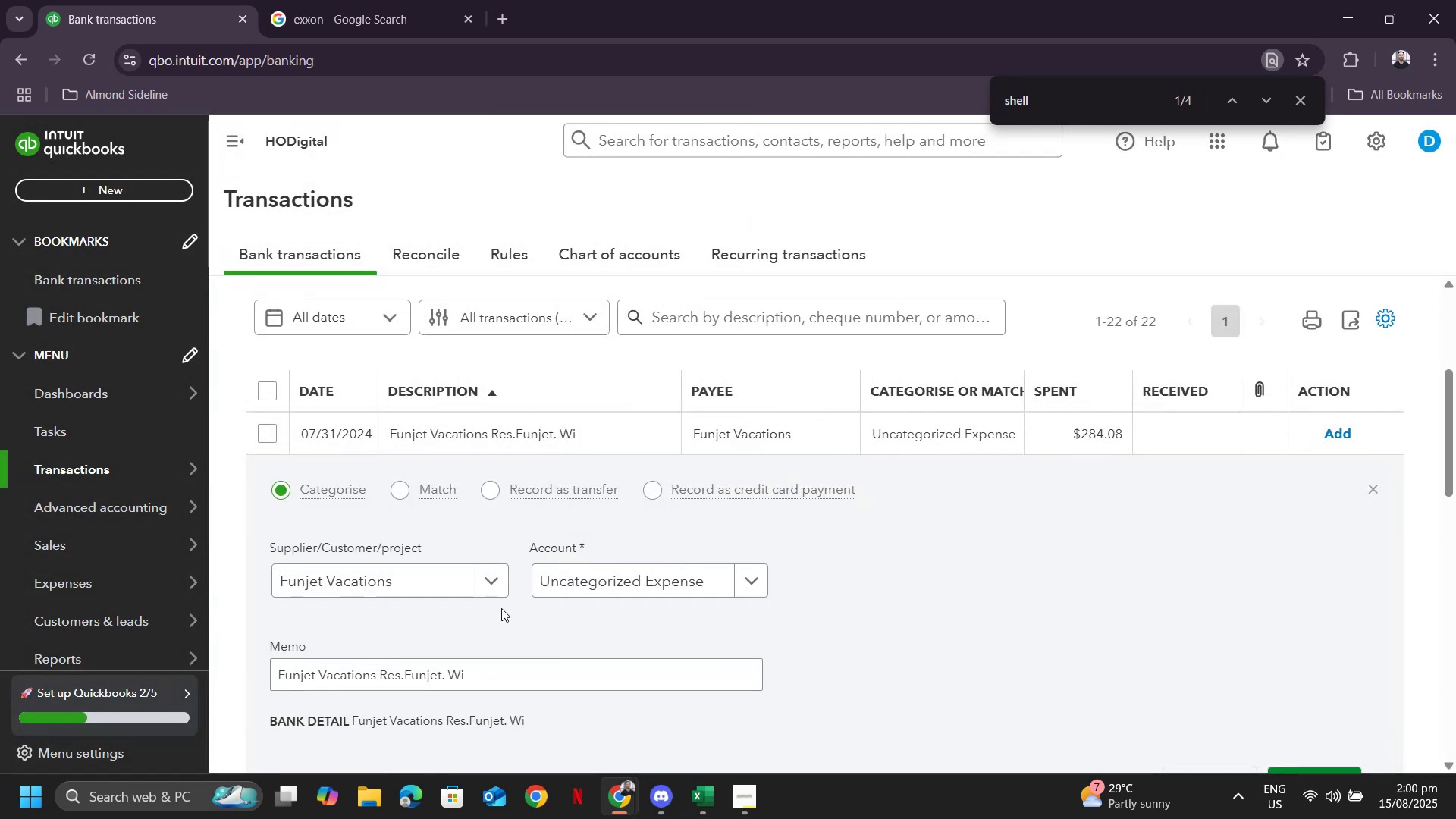 
left_click([635, 584])
 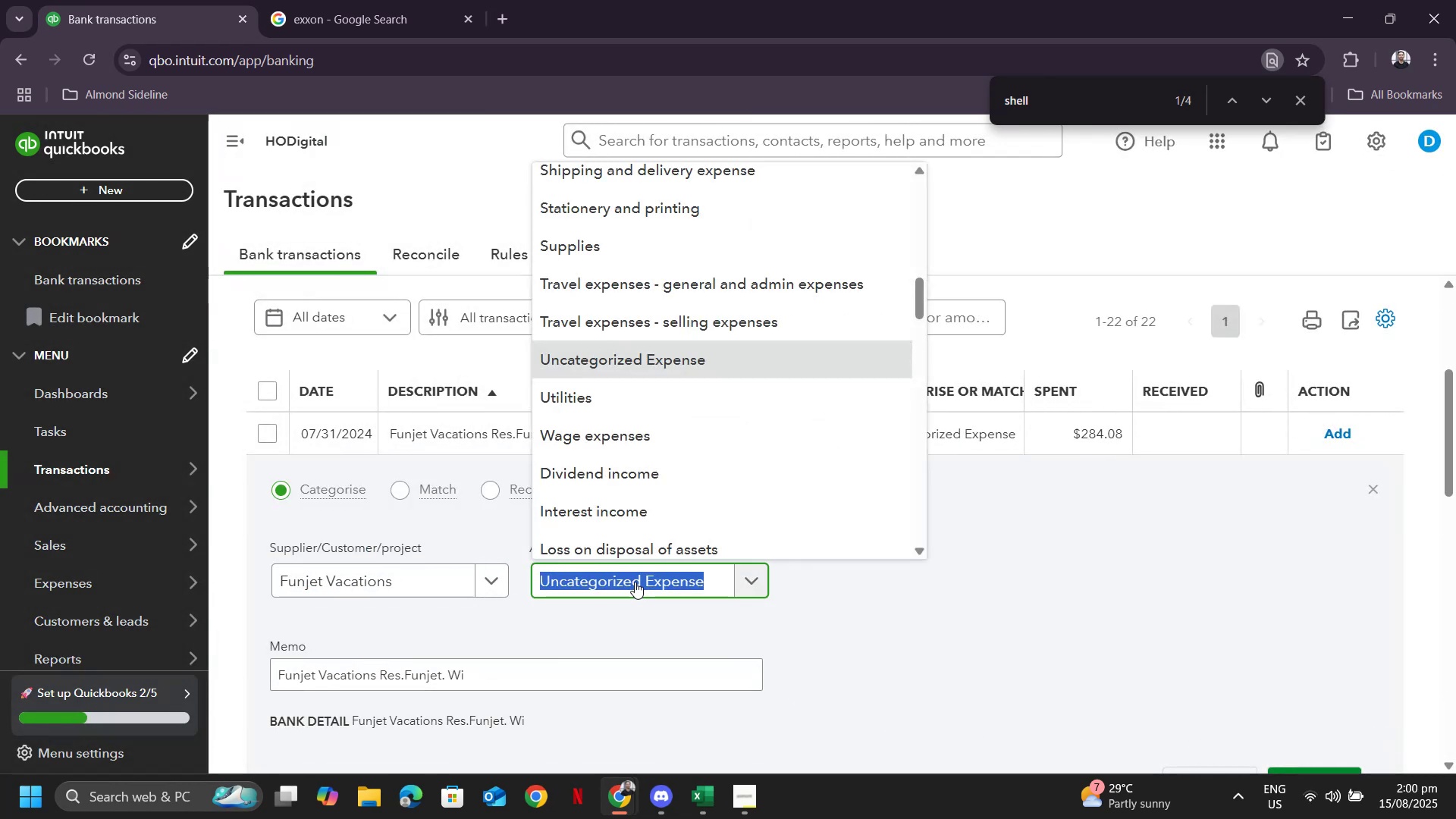 
type(trave)
 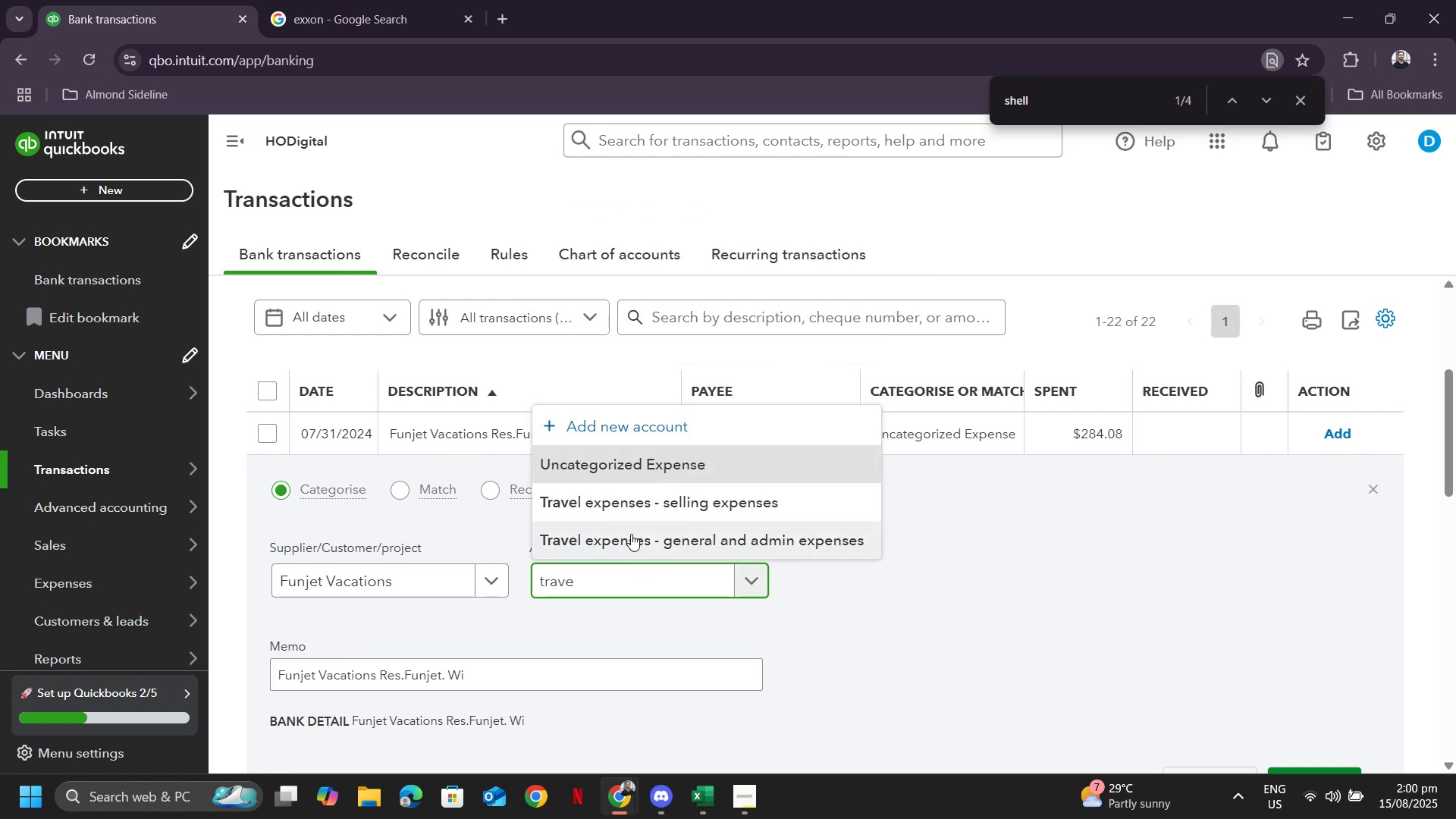 
left_click([631, 533])
 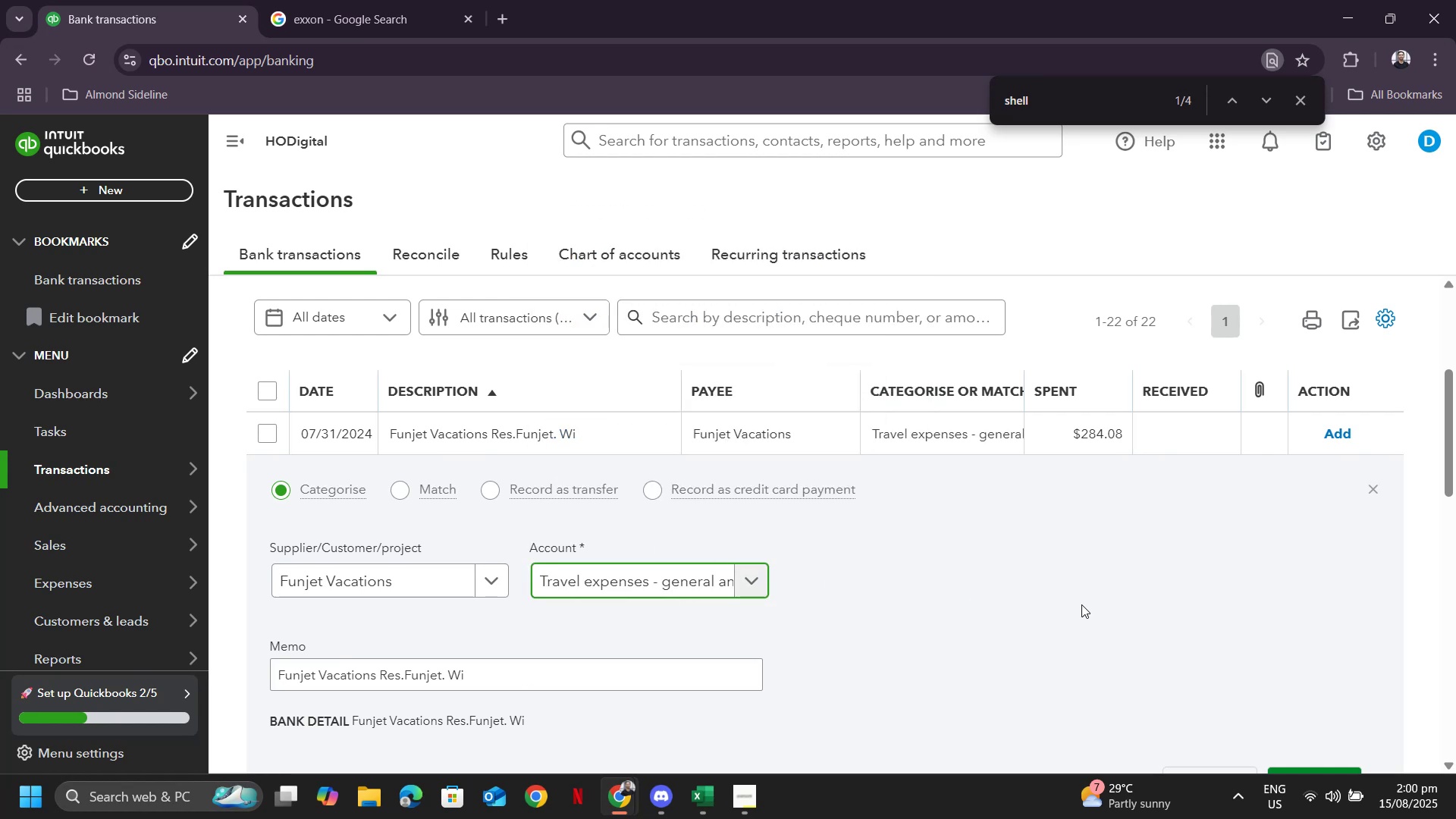 
scroll: coordinate [1199, 635], scroll_direction: down, amount: 2.0
 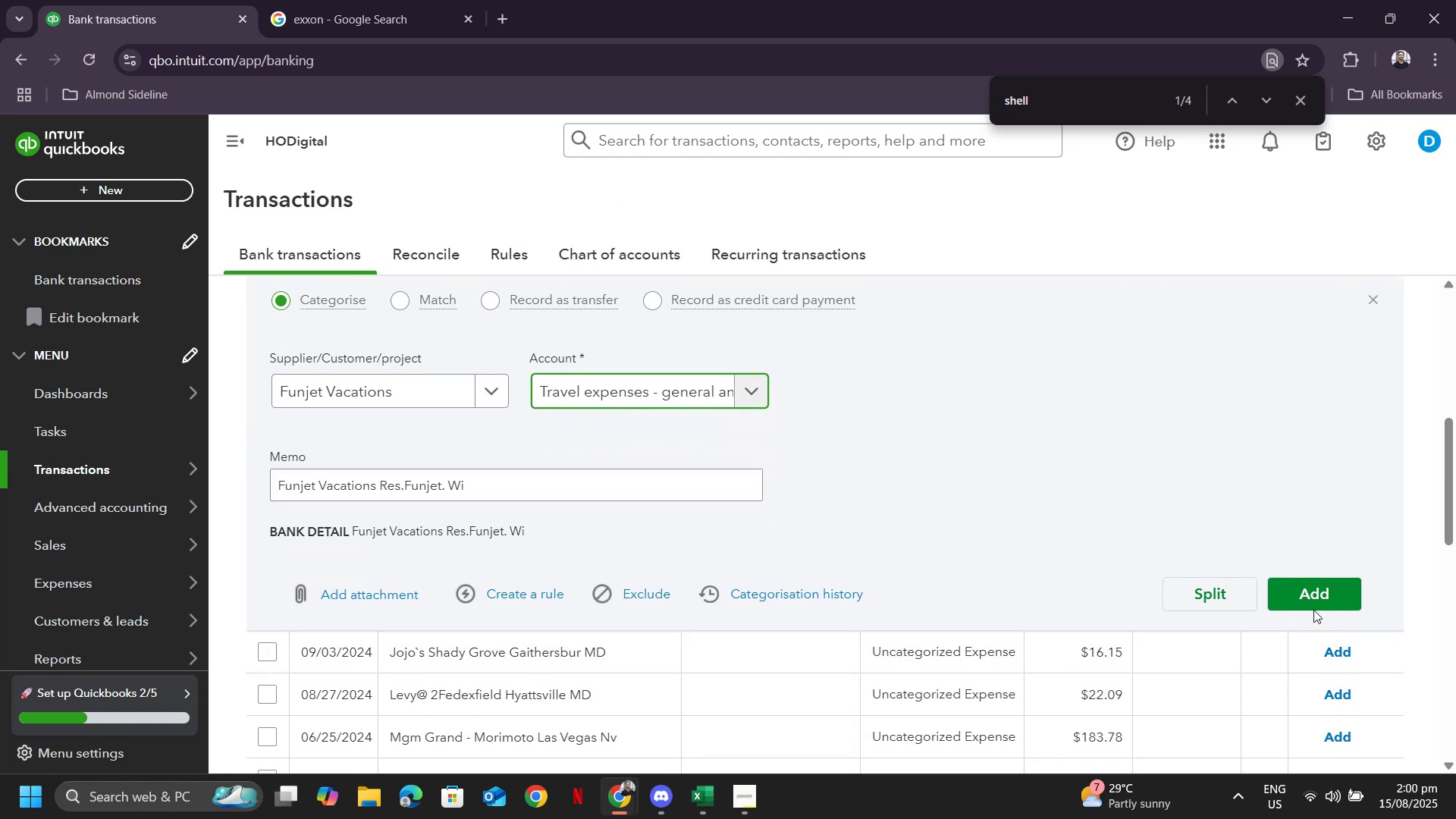 
left_click([1313, 598])
 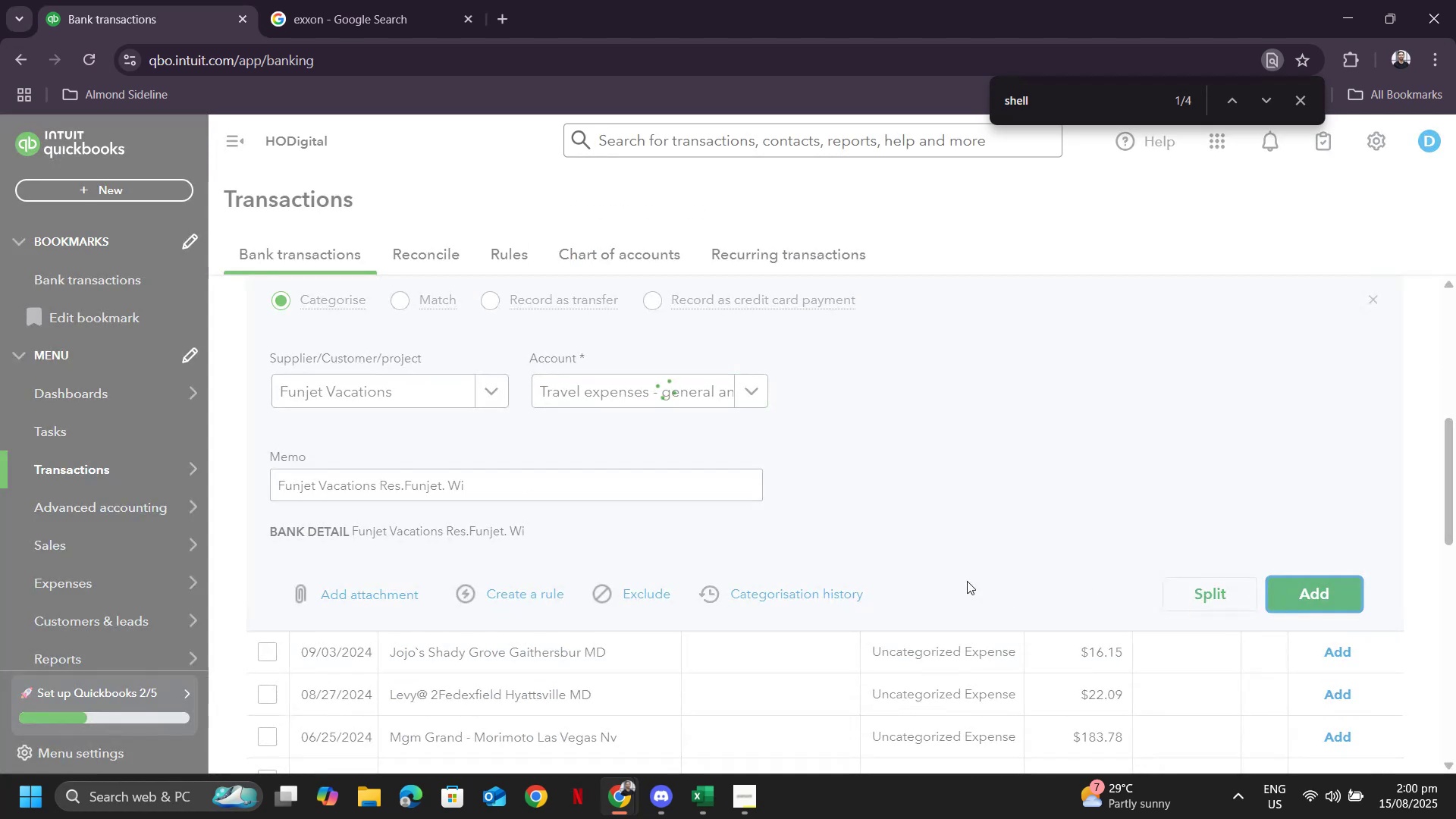 
scroll: coordinate [907, 563], scroll_direction: up, amount: 2.0
 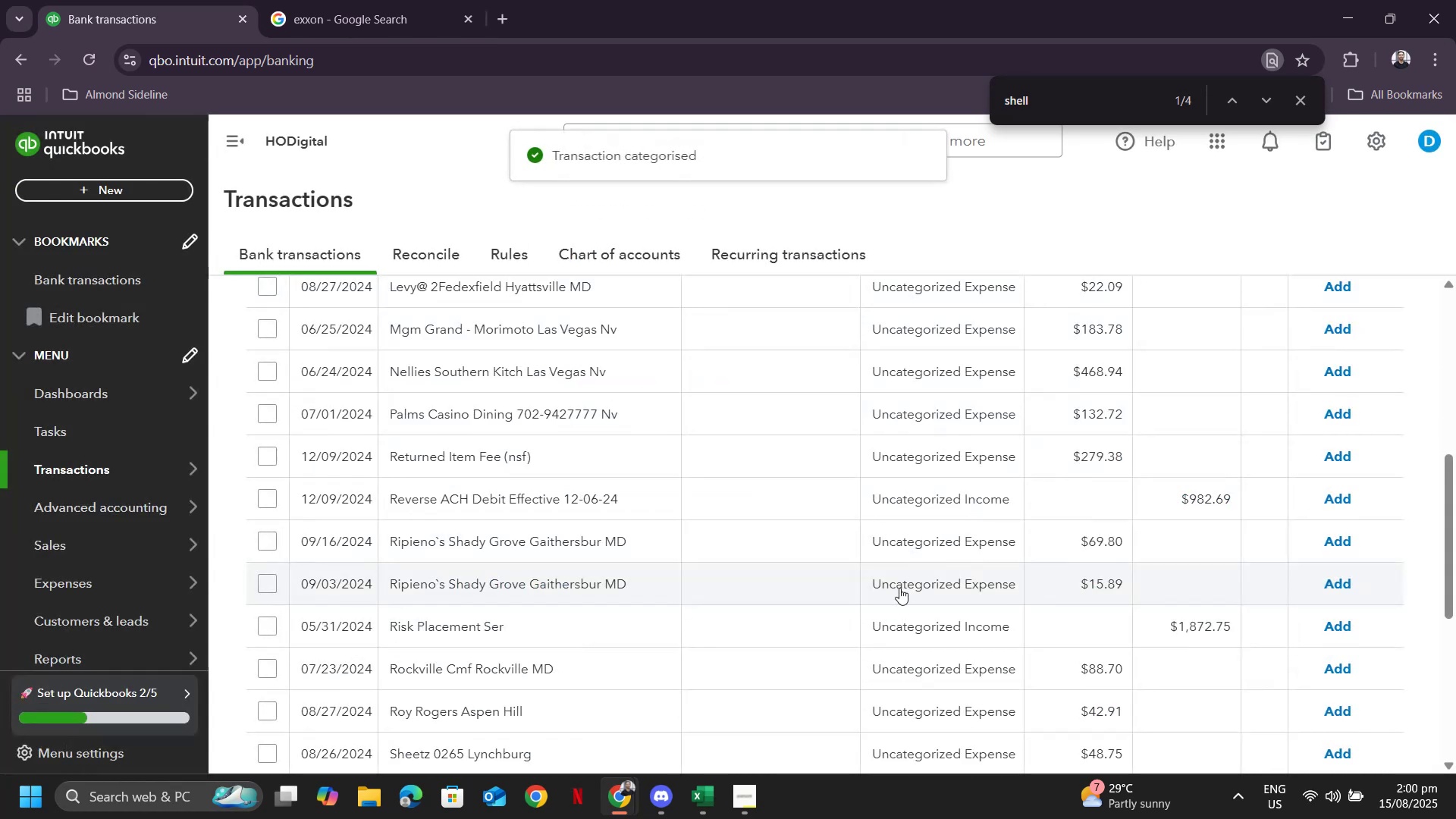 
hold_key(key=ControlLeft, duration=1.47)
scroll: coordinate [900, 576], scroll_direction: down, amount: 2.0
 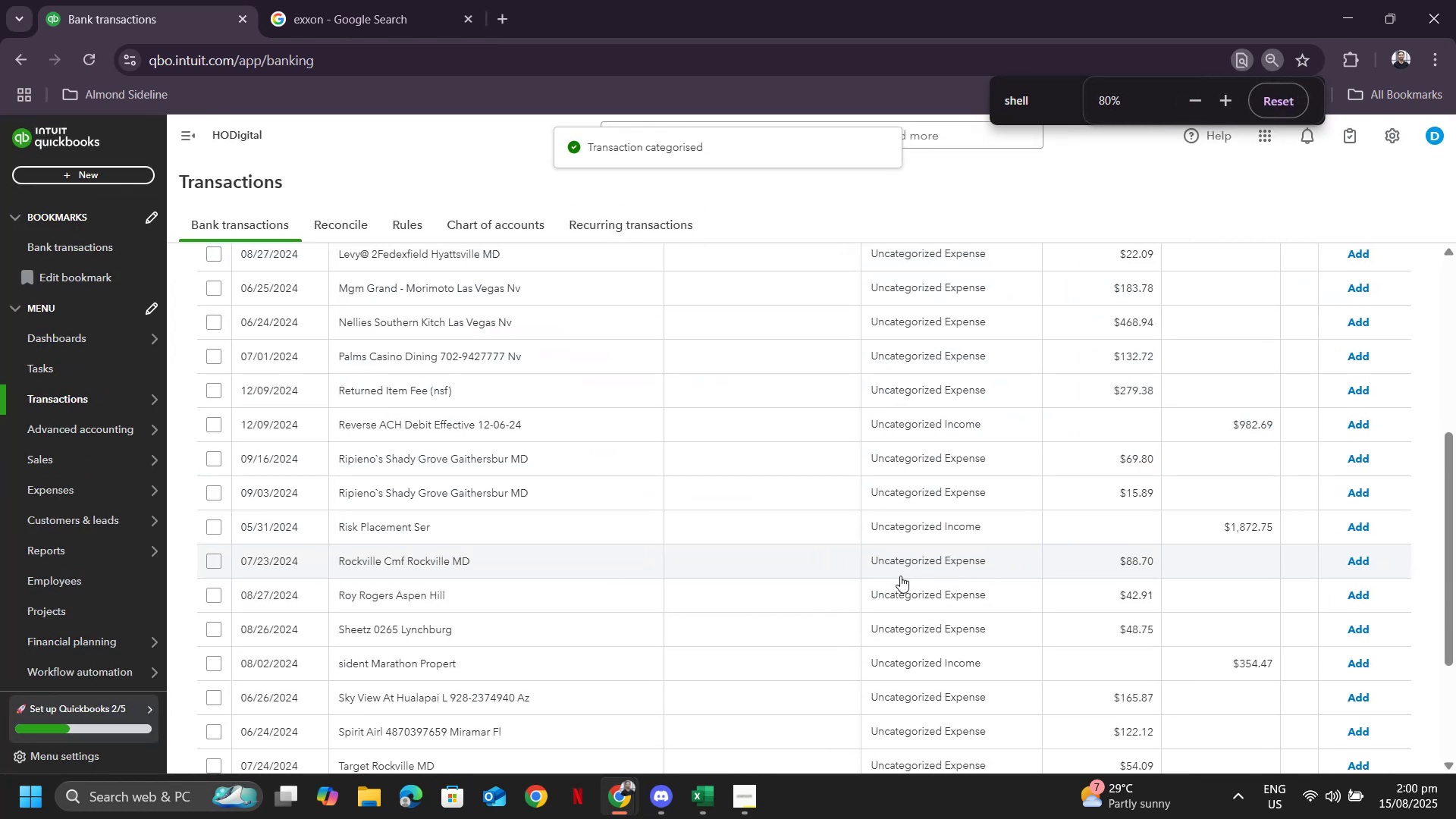 
scroll: coordinate [896, 576], scroll_direction: up, amount: 2.0
 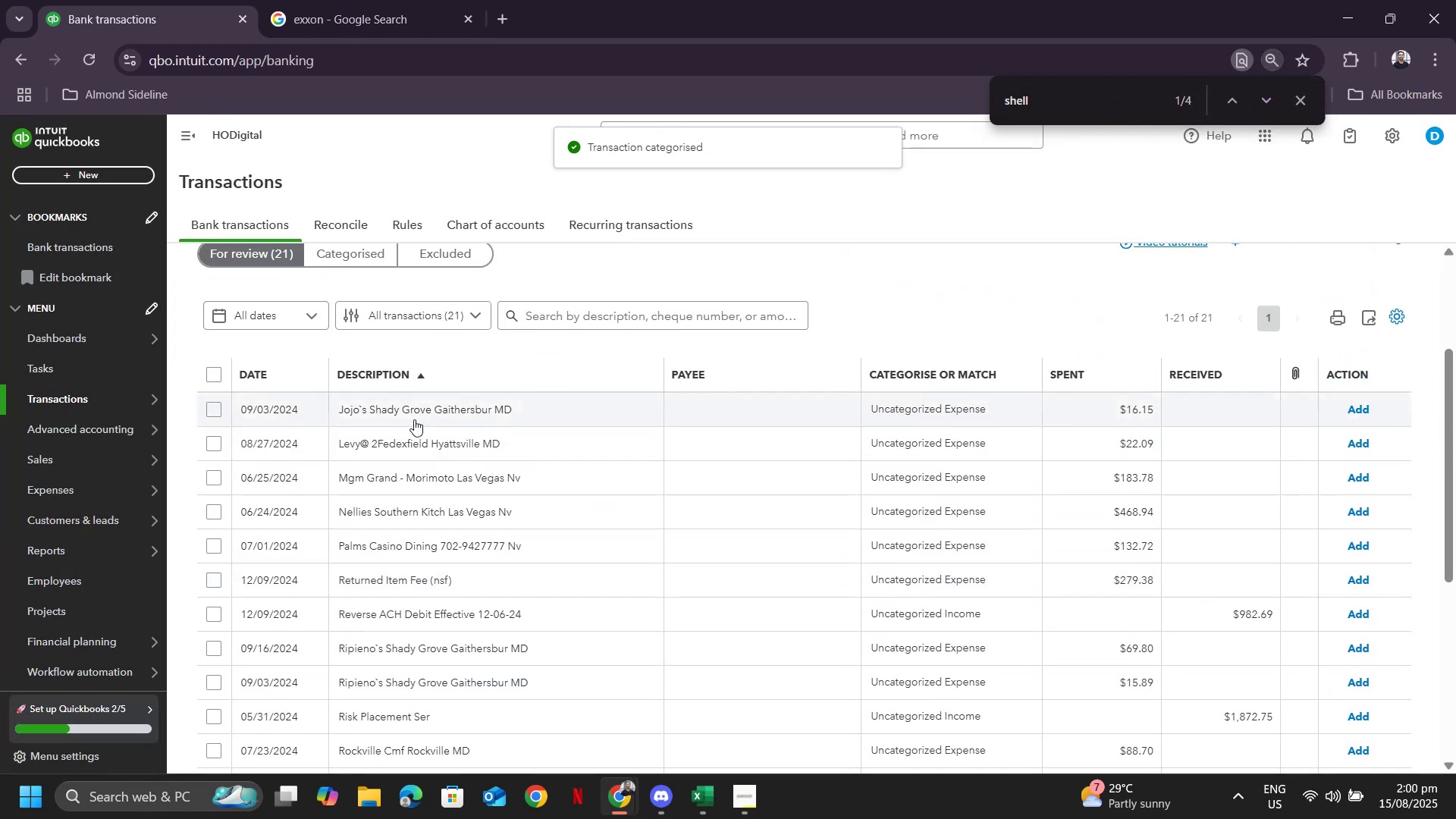 
left_click([402, 403])
 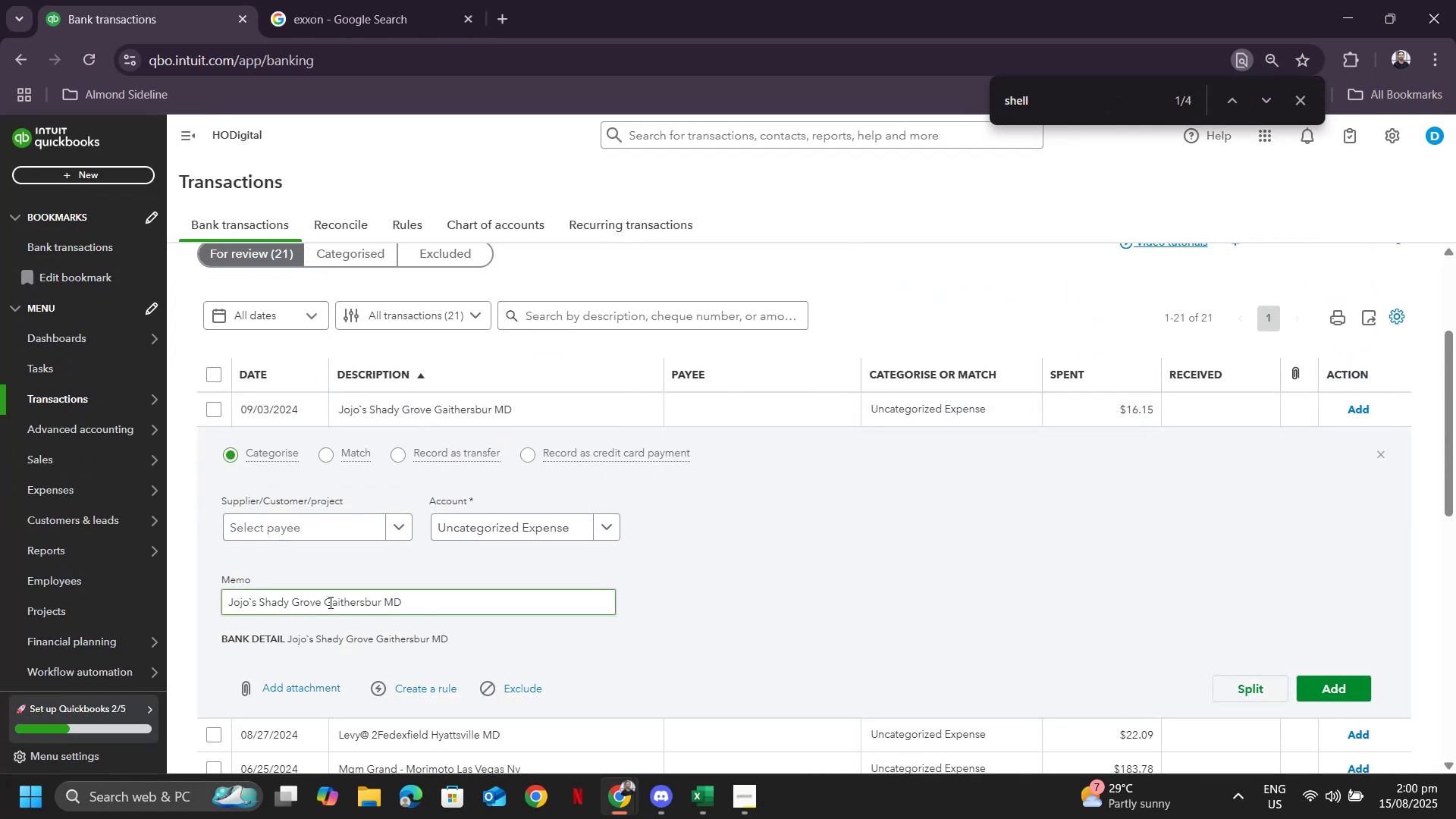 
left_click_drag(start_coordinate=[319, 601], to_coordinate=[228, 598])
 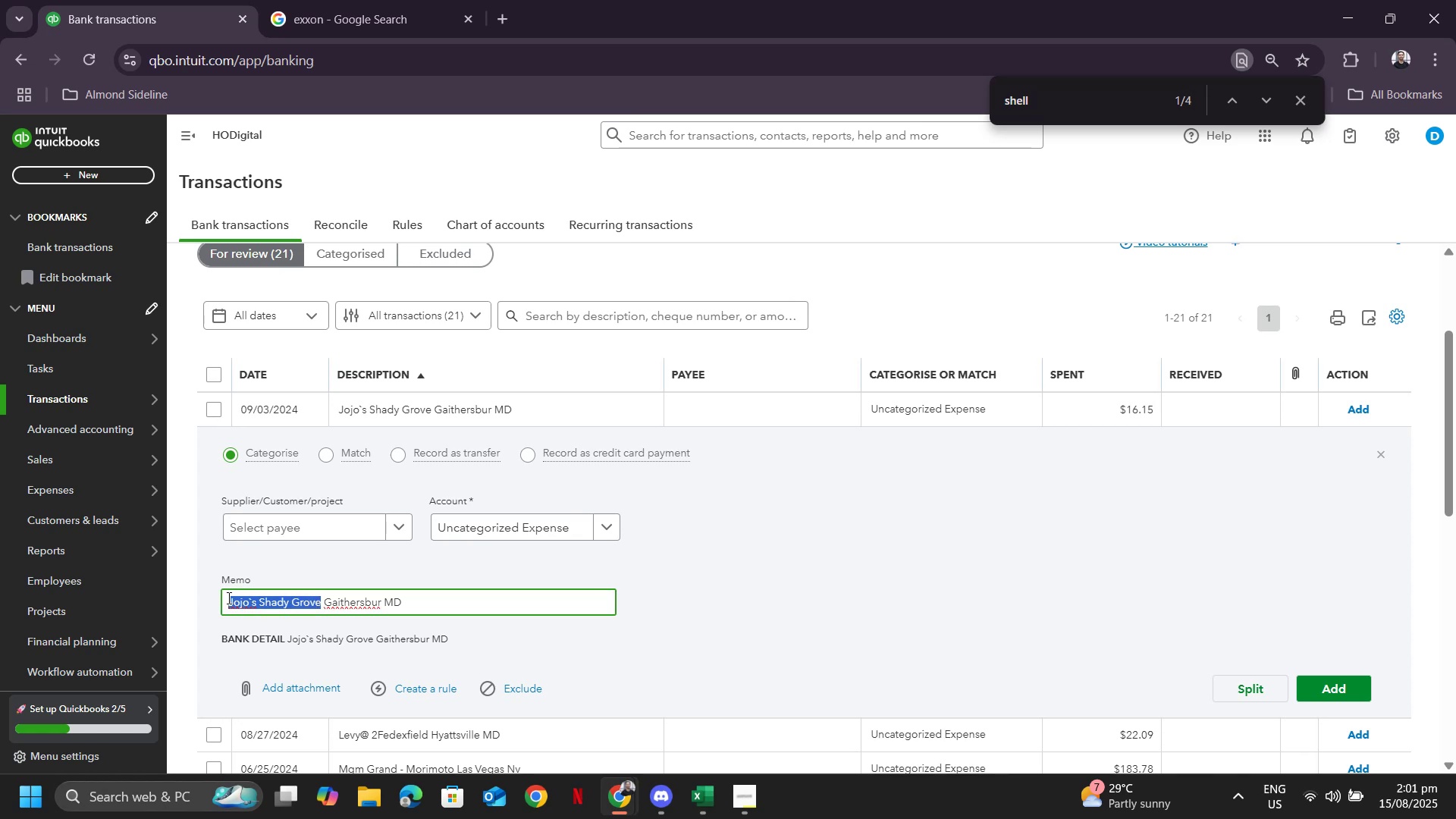 
key(Control+ControlLeft)
 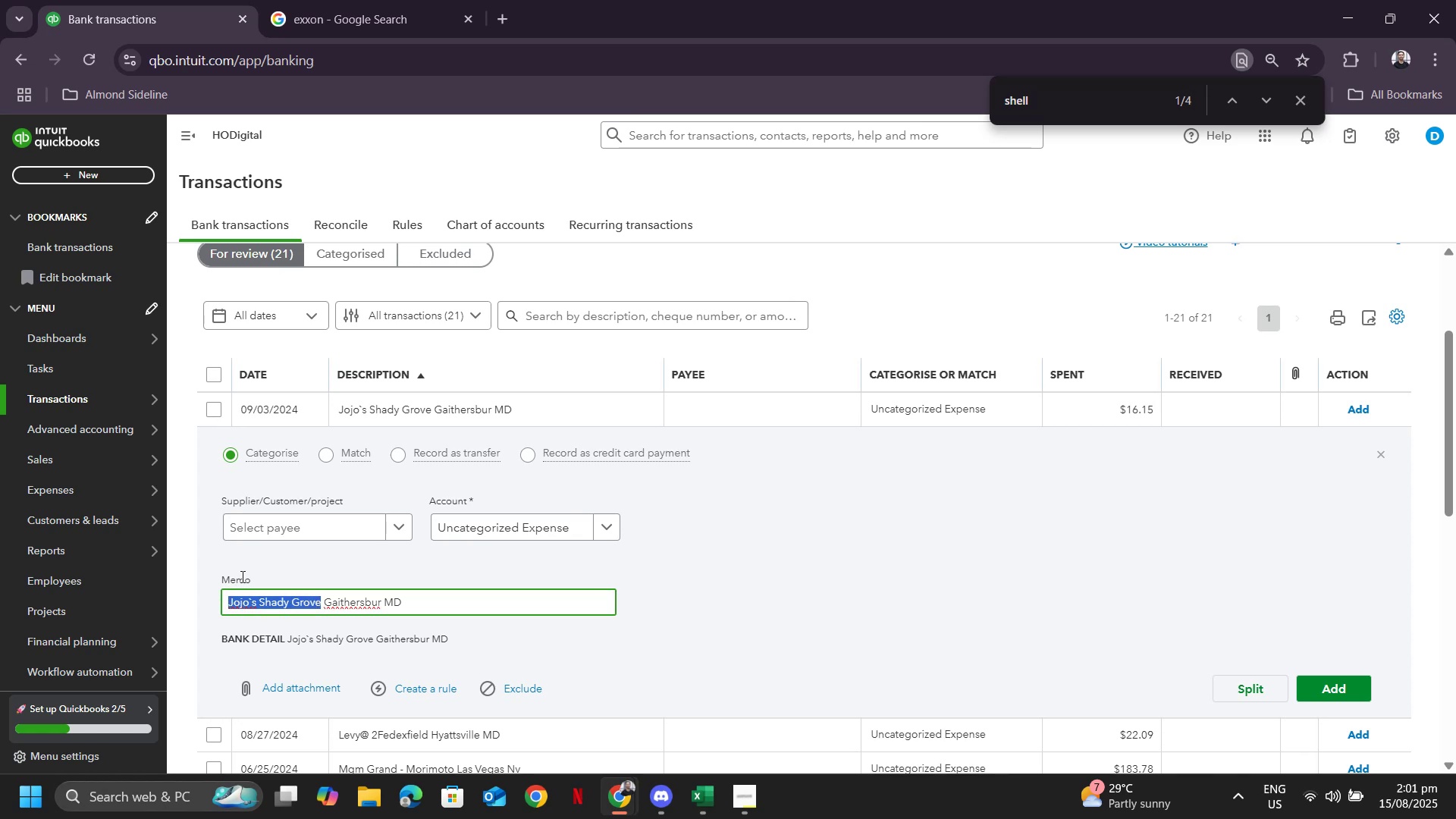 
key(Control+C)
 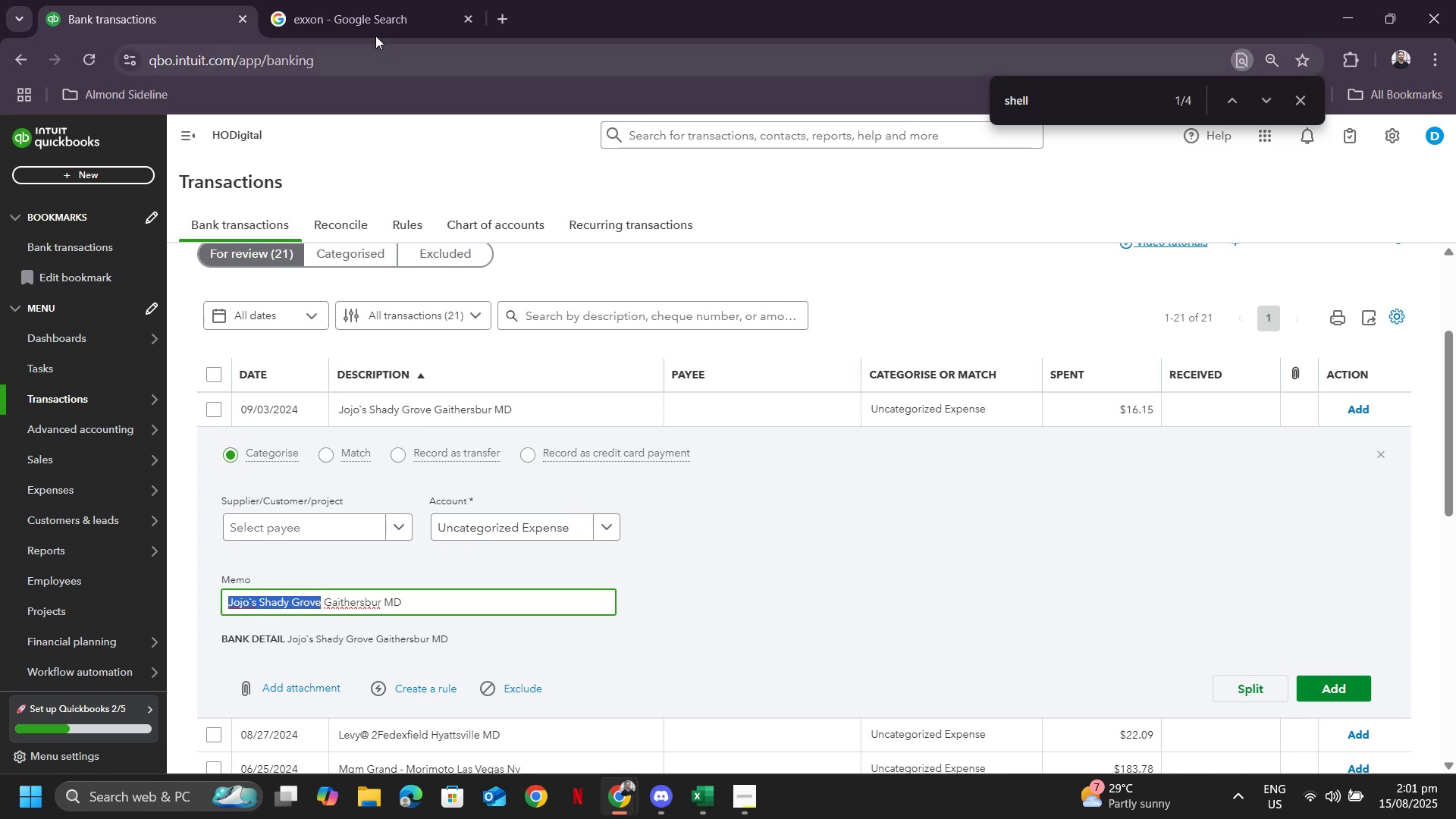 
left_click([371, 26])
 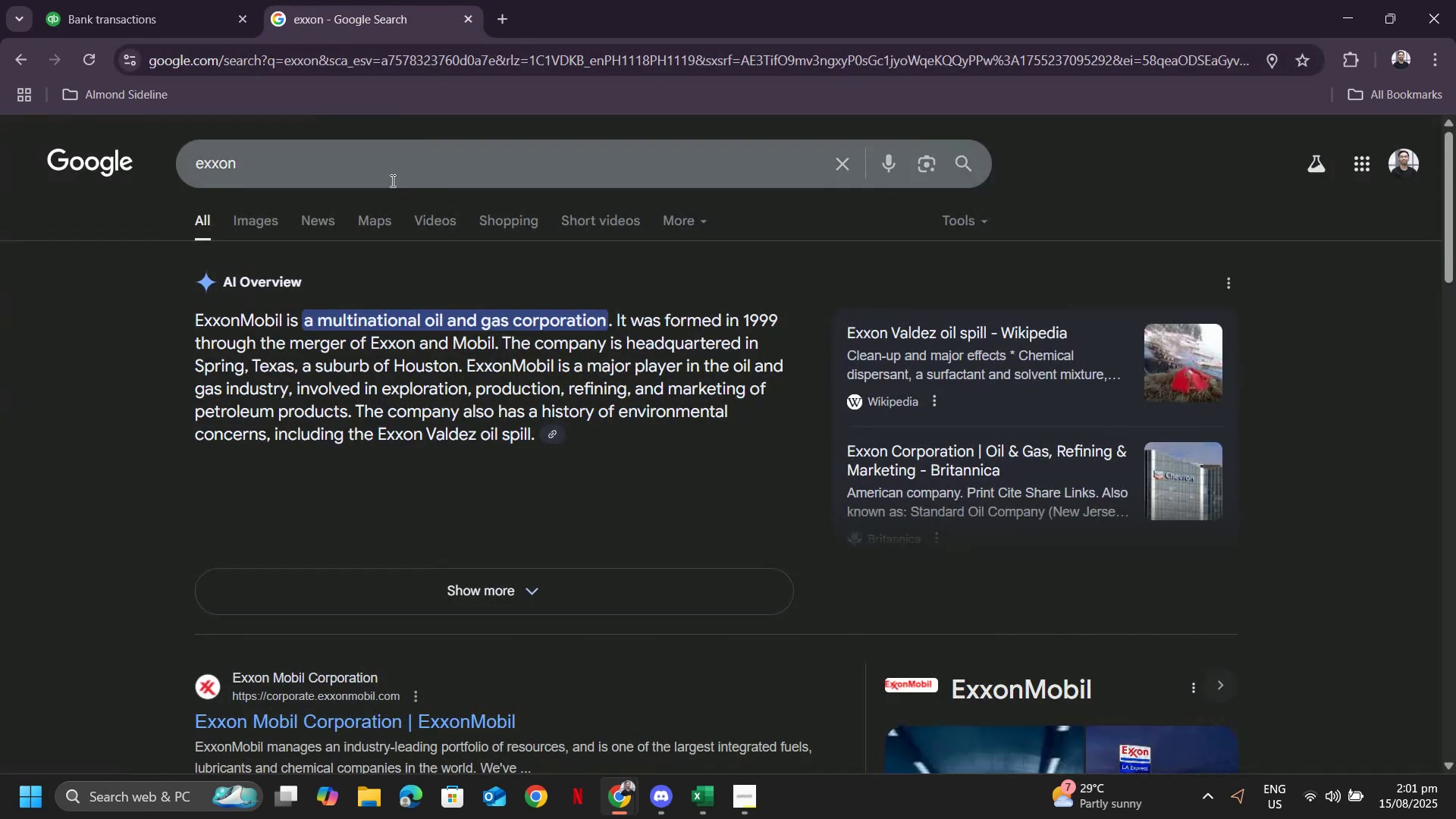 
key(Control+V)
 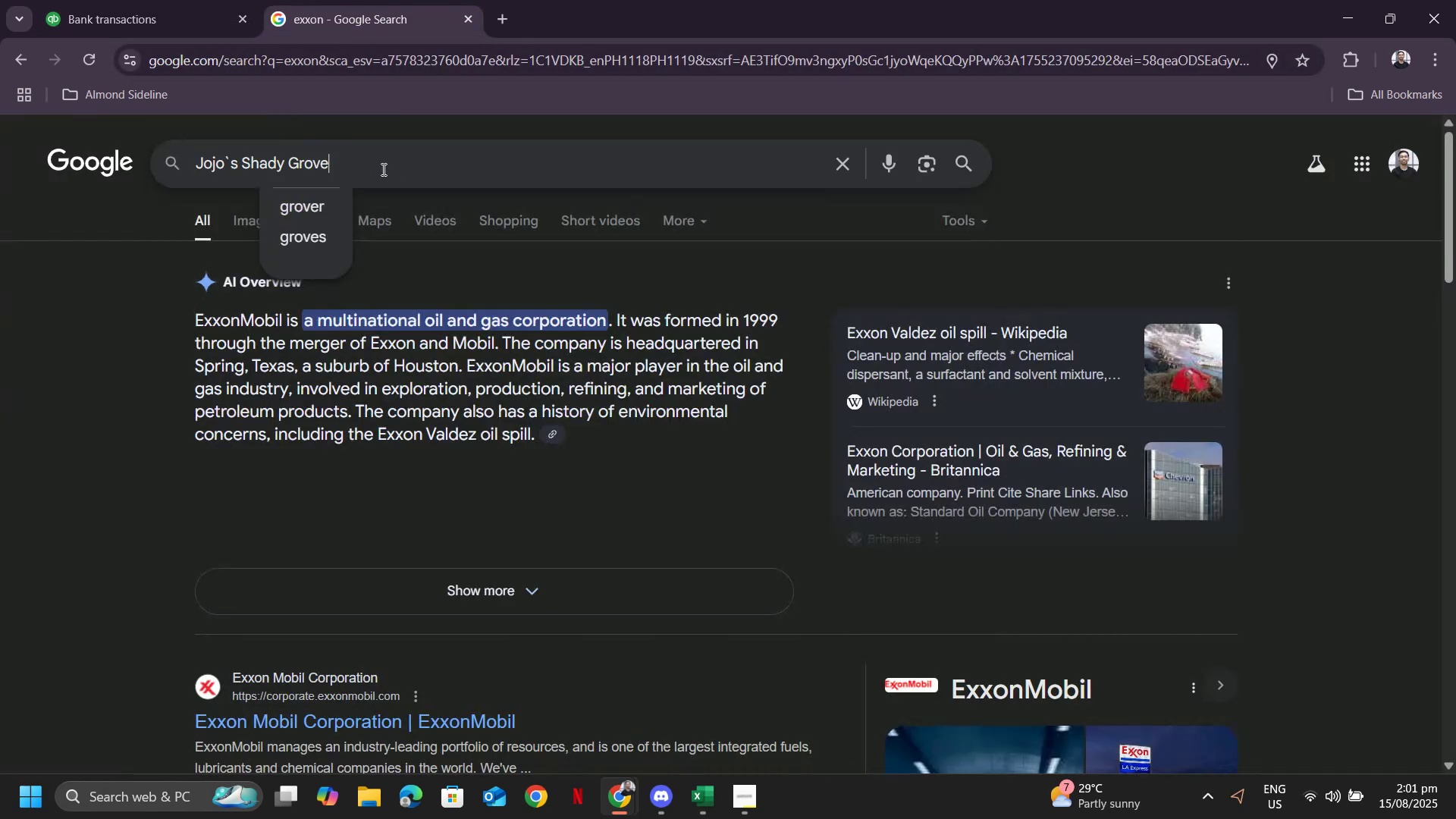 
key(Enter)
 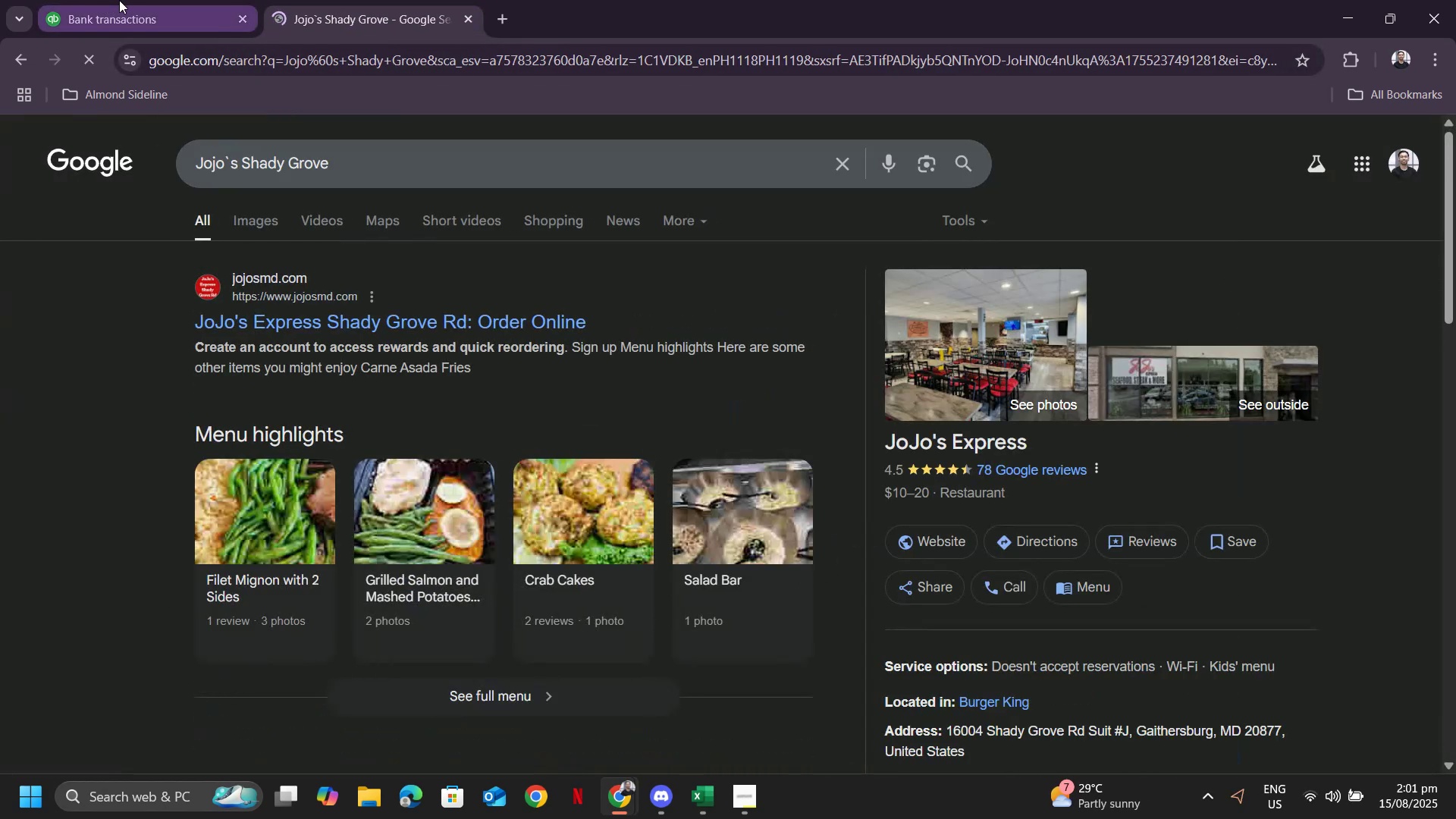 
left_click([119, 0])
 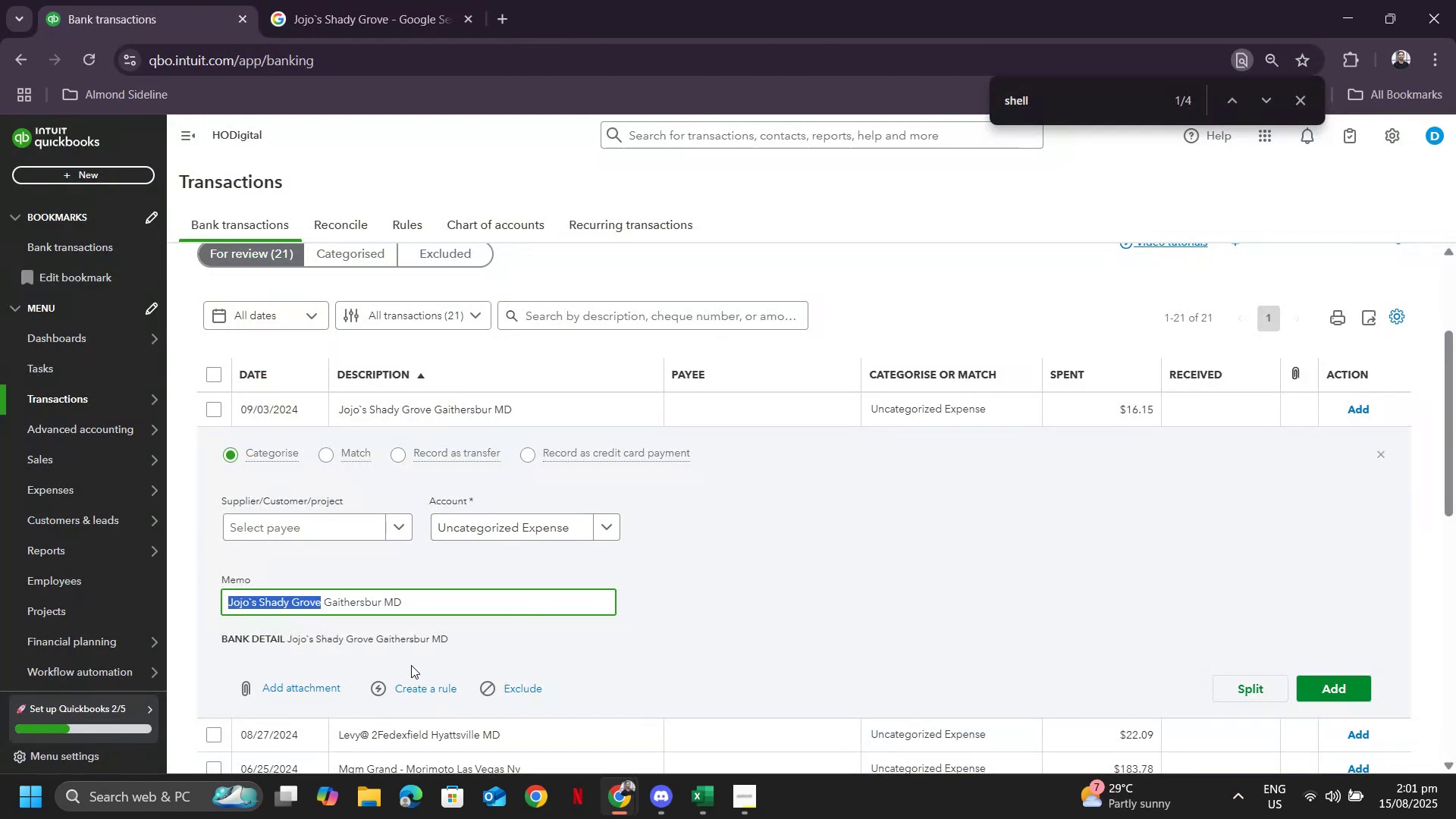 
left_click([315, 532])
 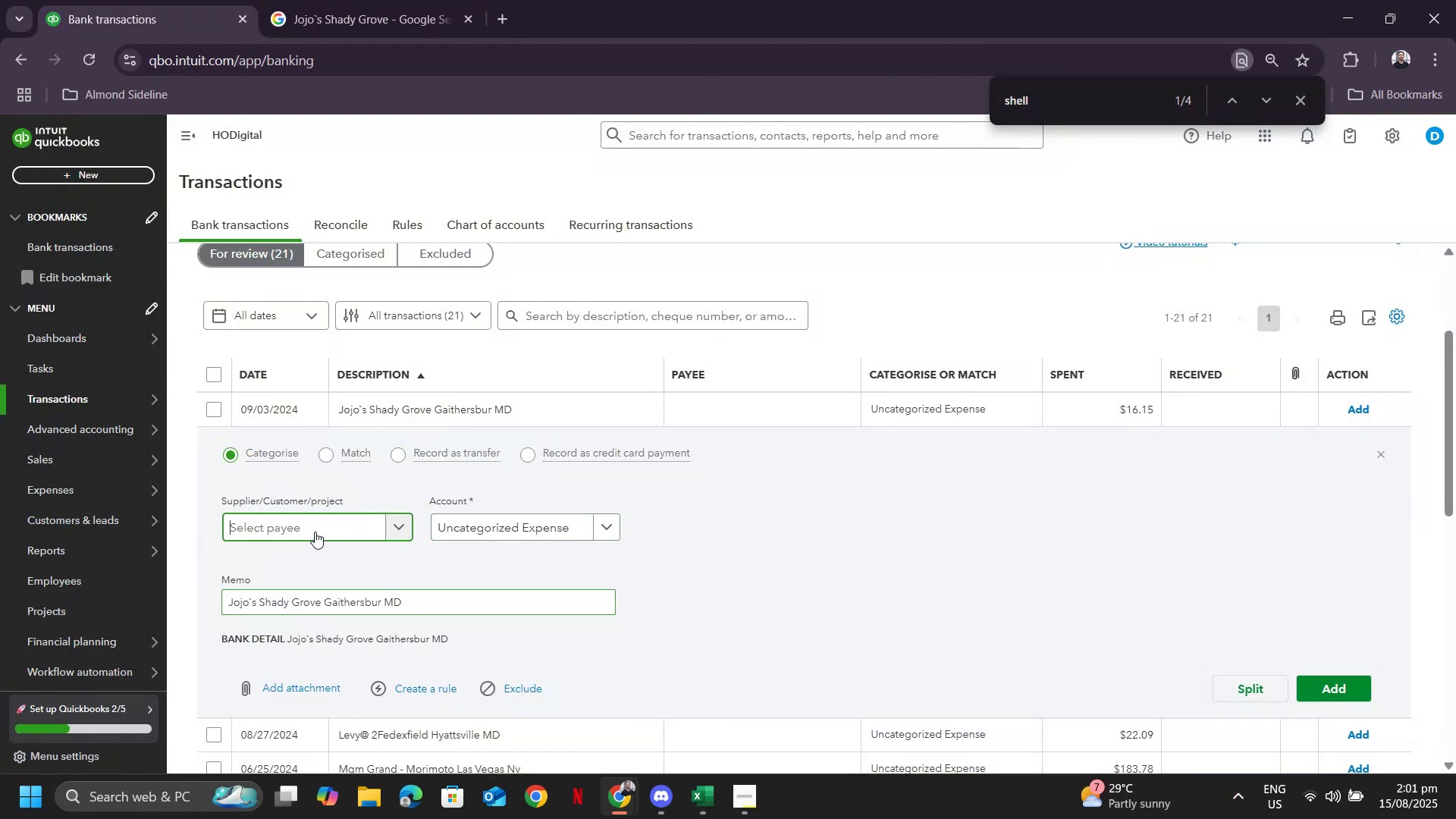 
key(Control+ControlLeft)
 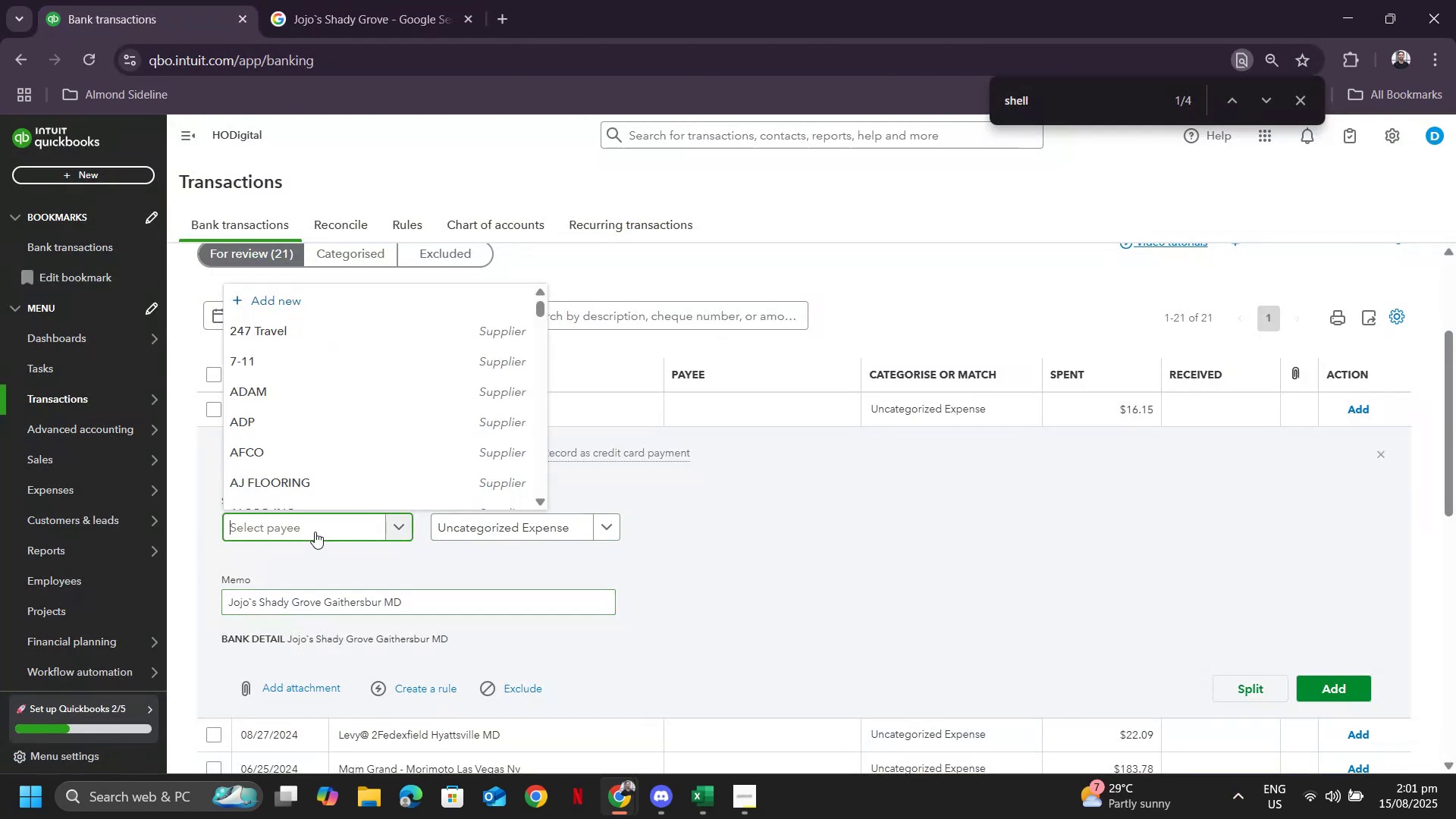 
key(Control+V)
 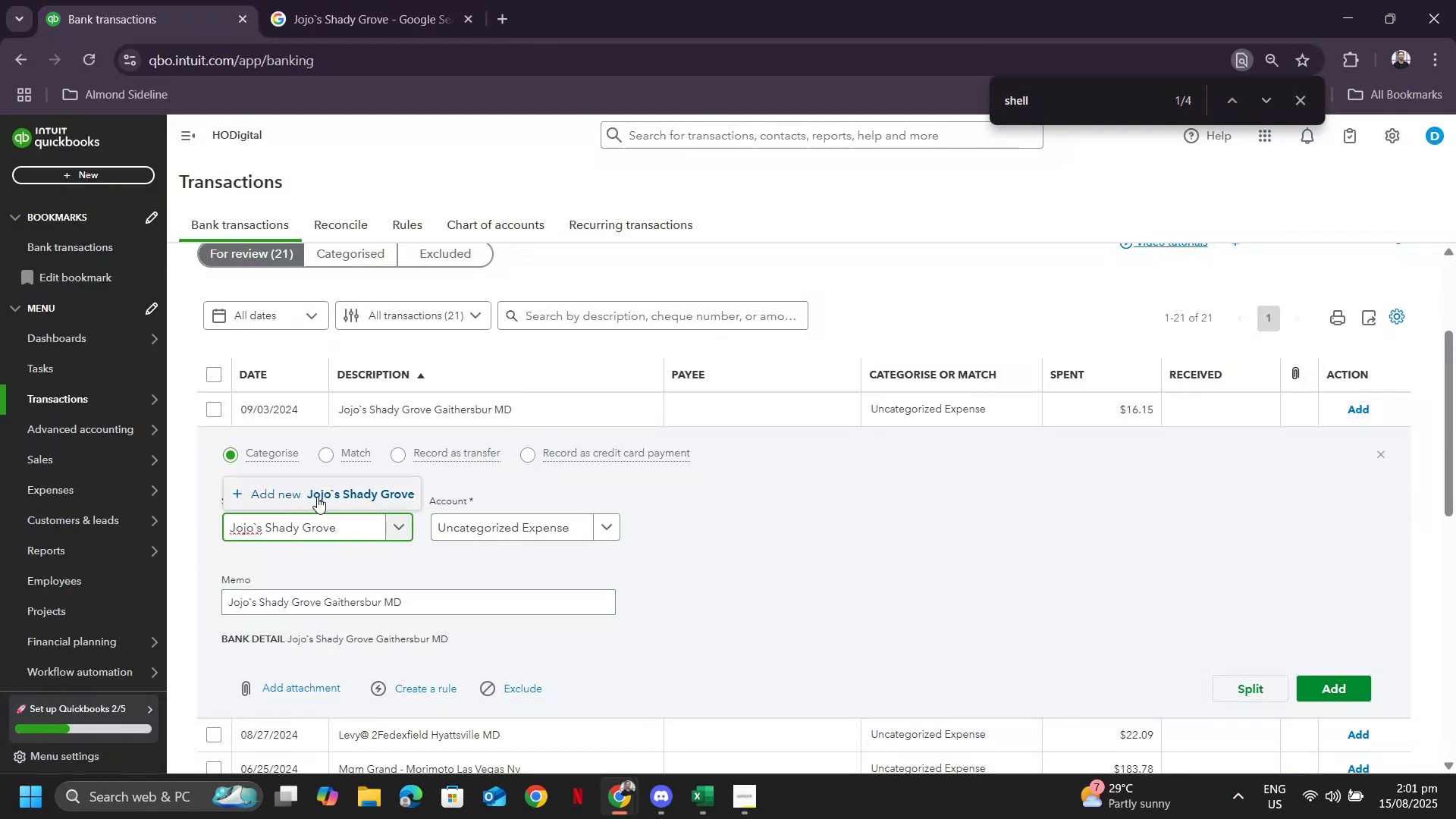 
left_click([317, 494])
 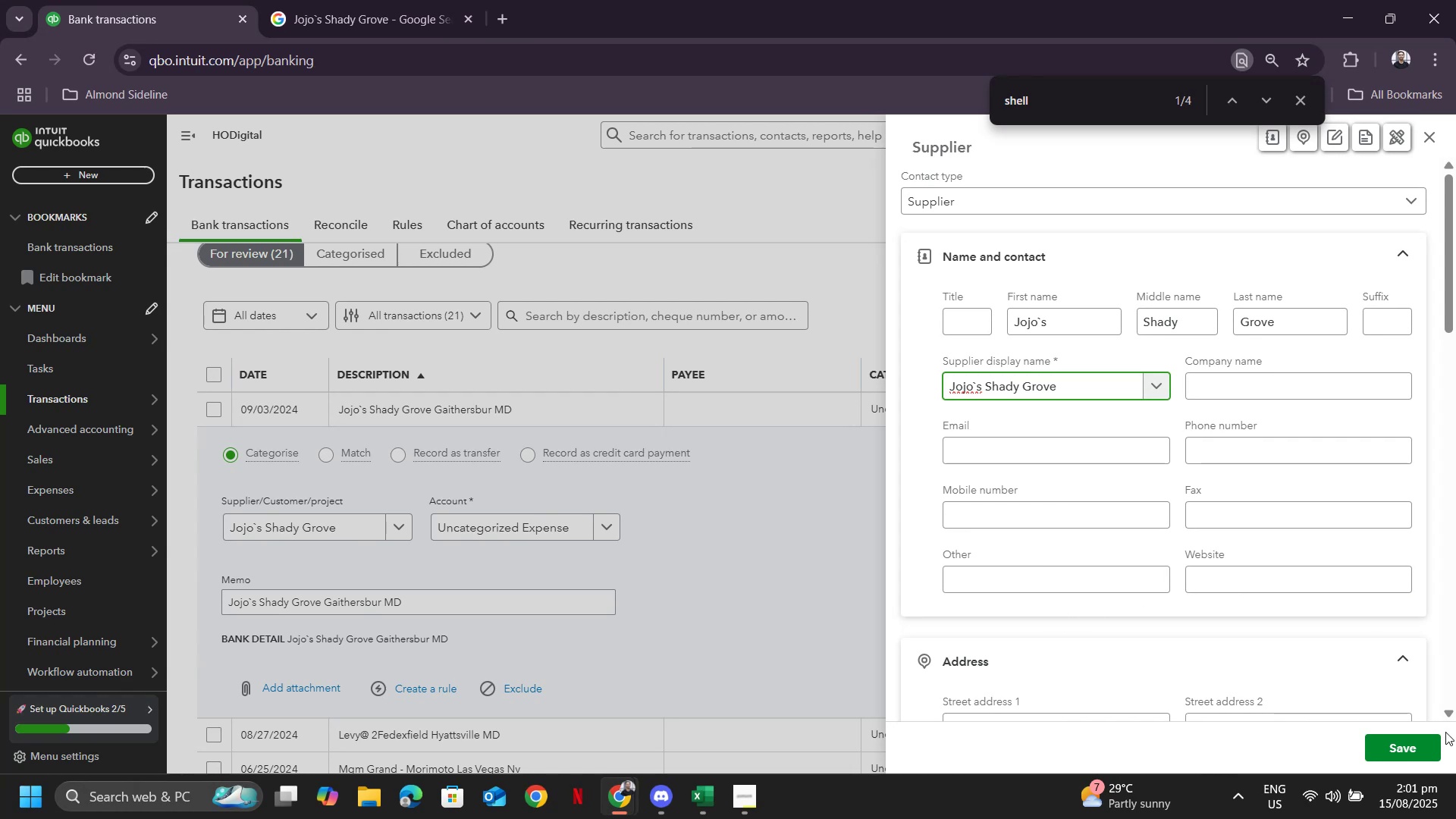 
left_click([1404, 754])
 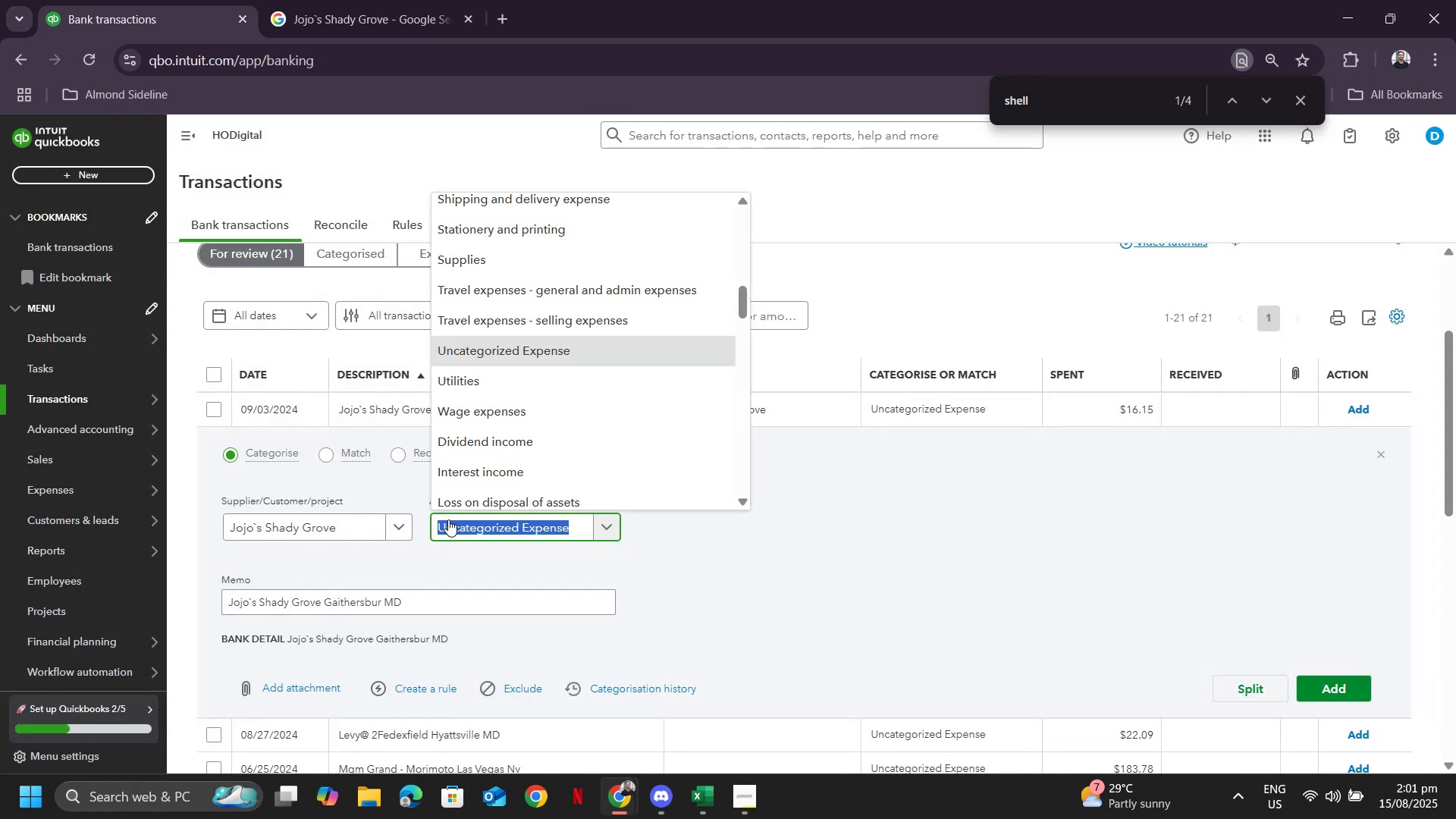 
left_click([457, 529])
 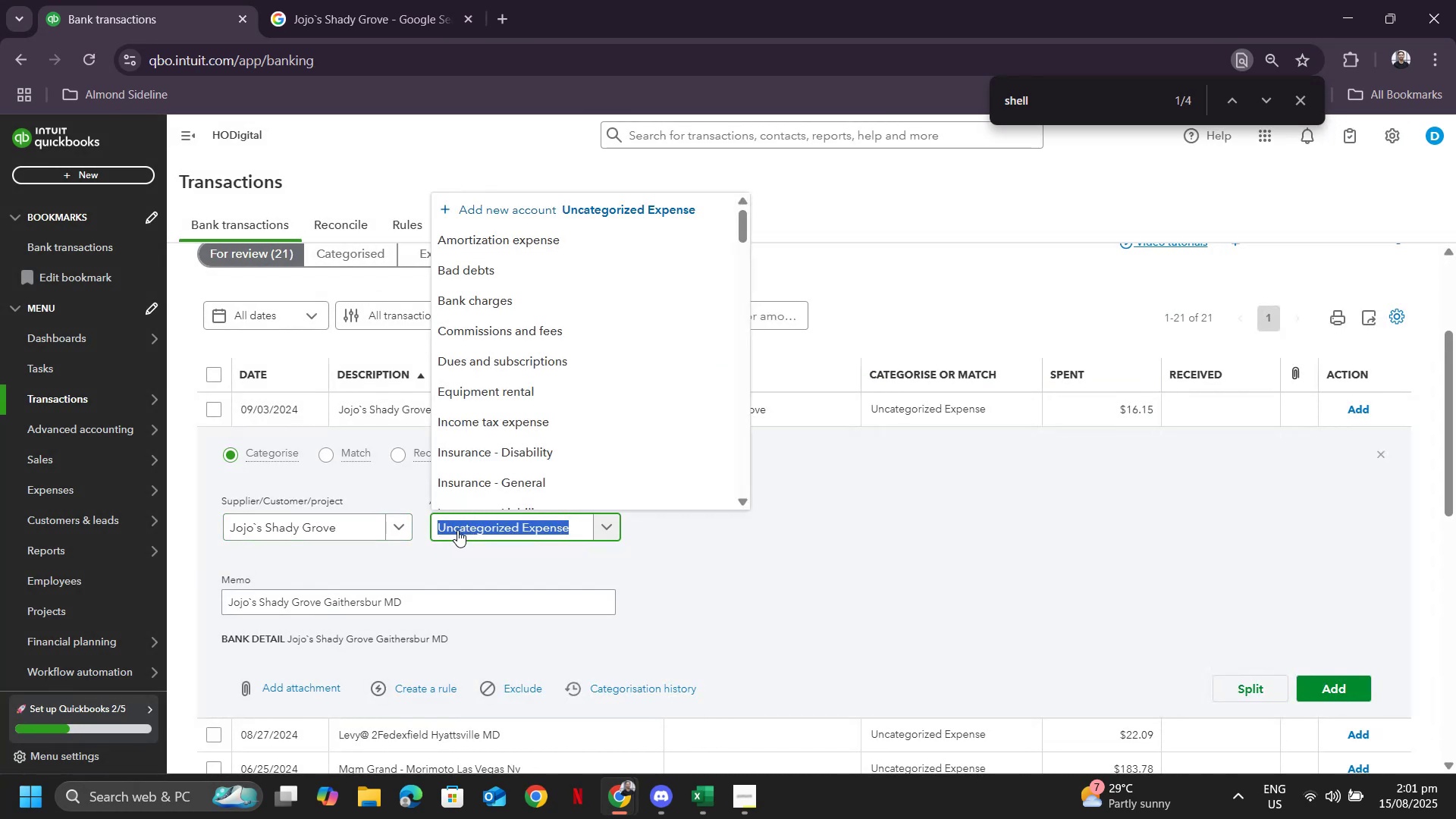 
type(gene)
 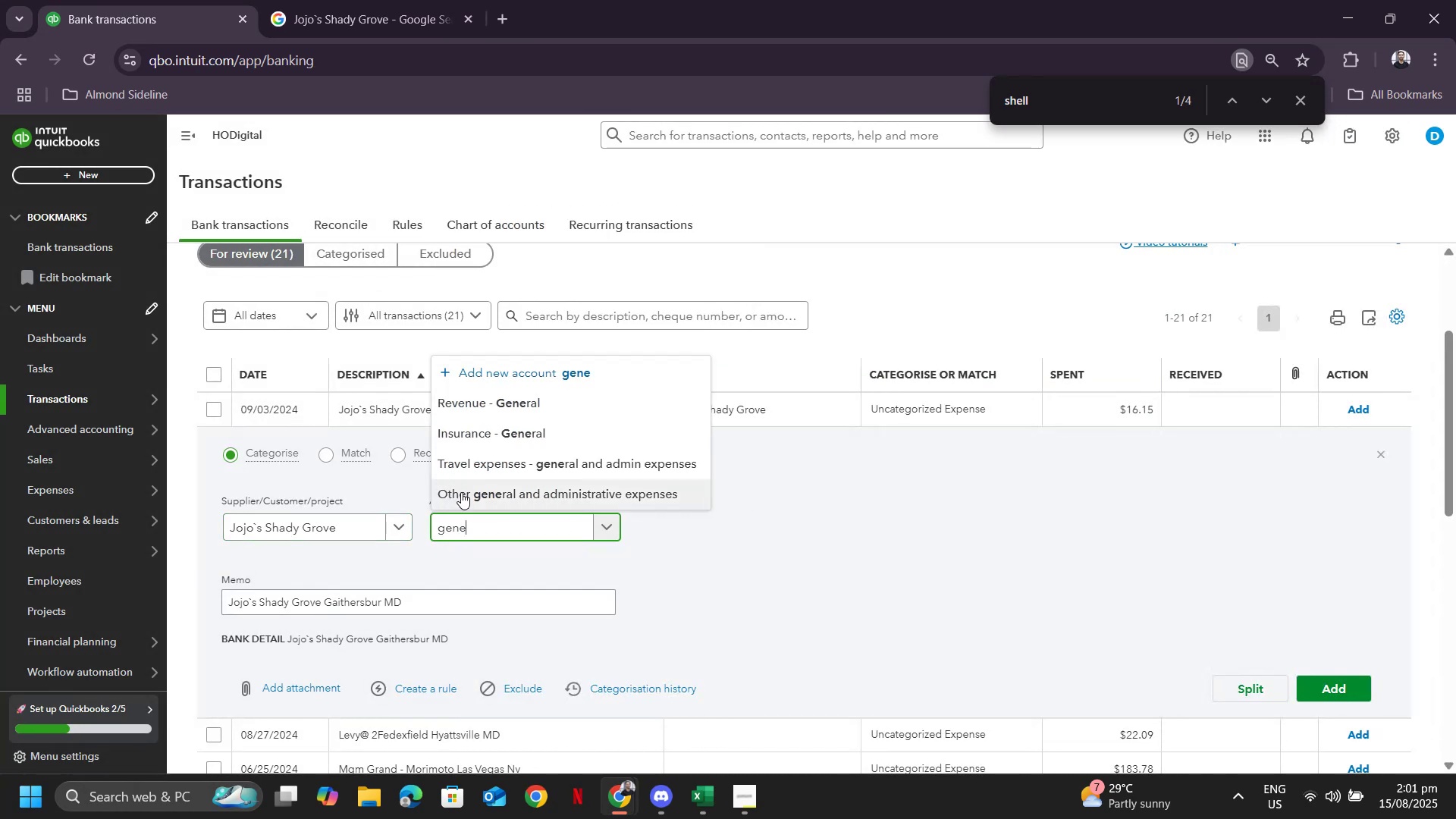 
left_click([461, 492])
 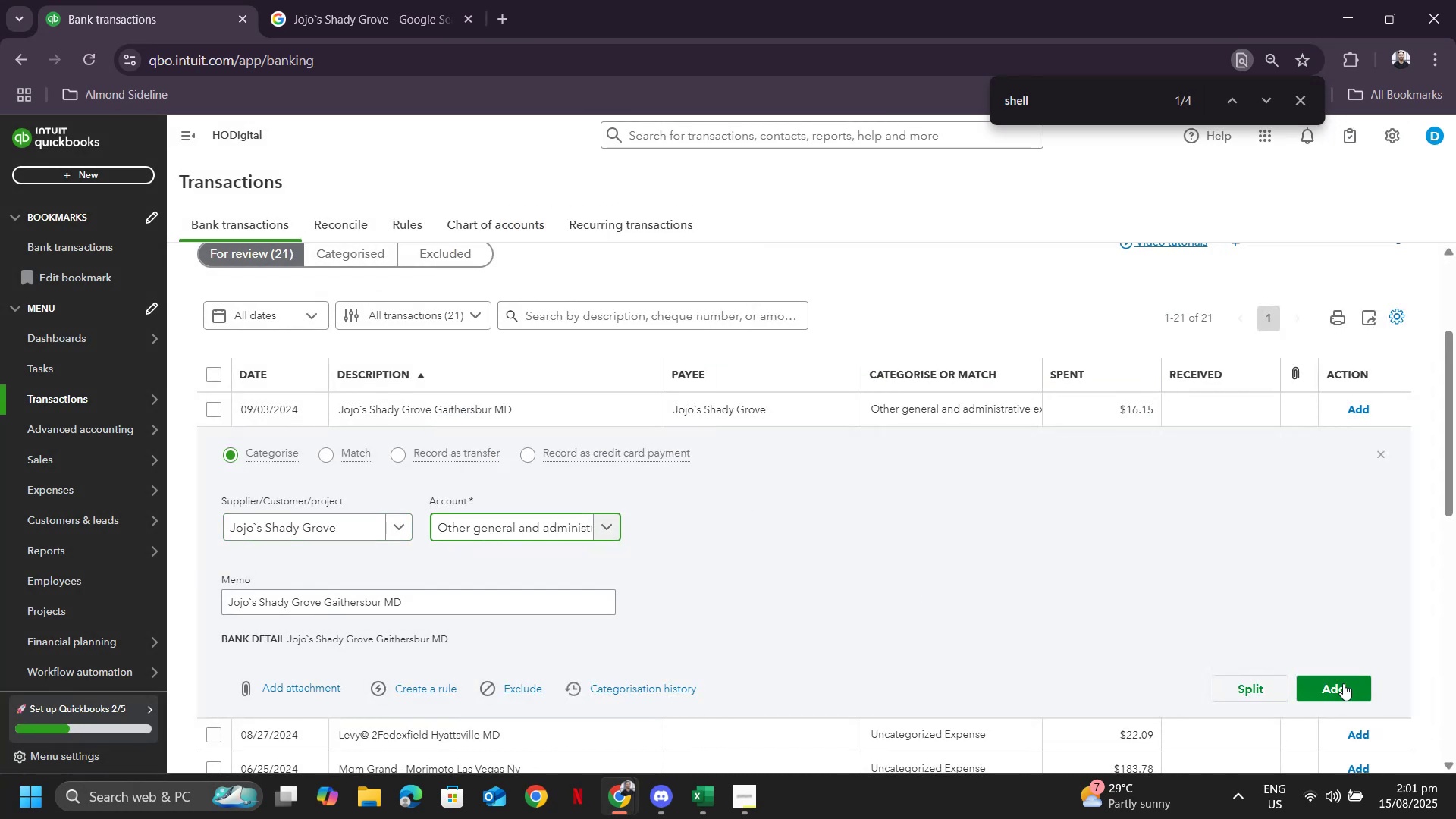 
left_click([1341, 692])
 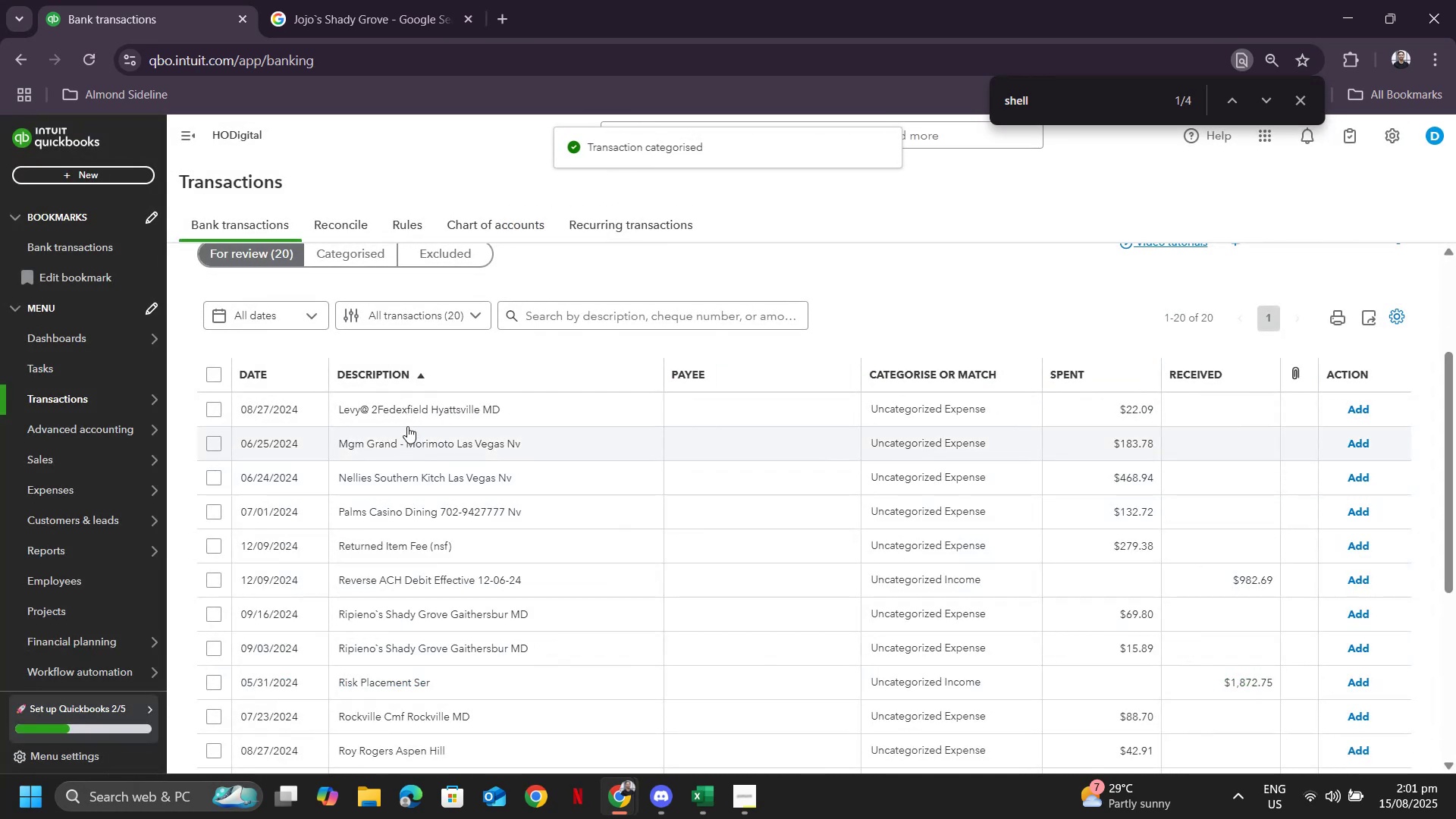 
left_click([409, 416])
 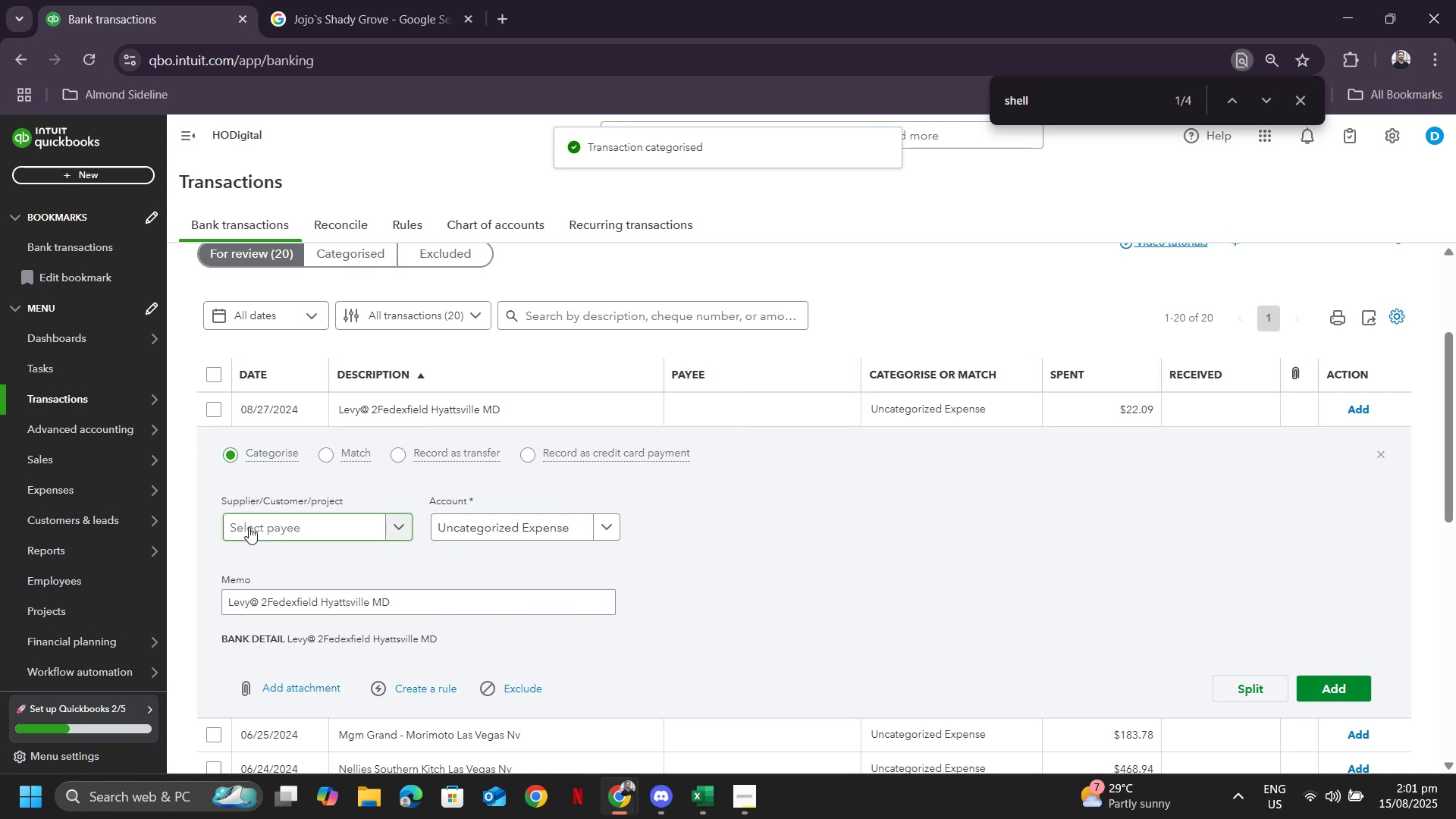 
left_click([249, 526])
 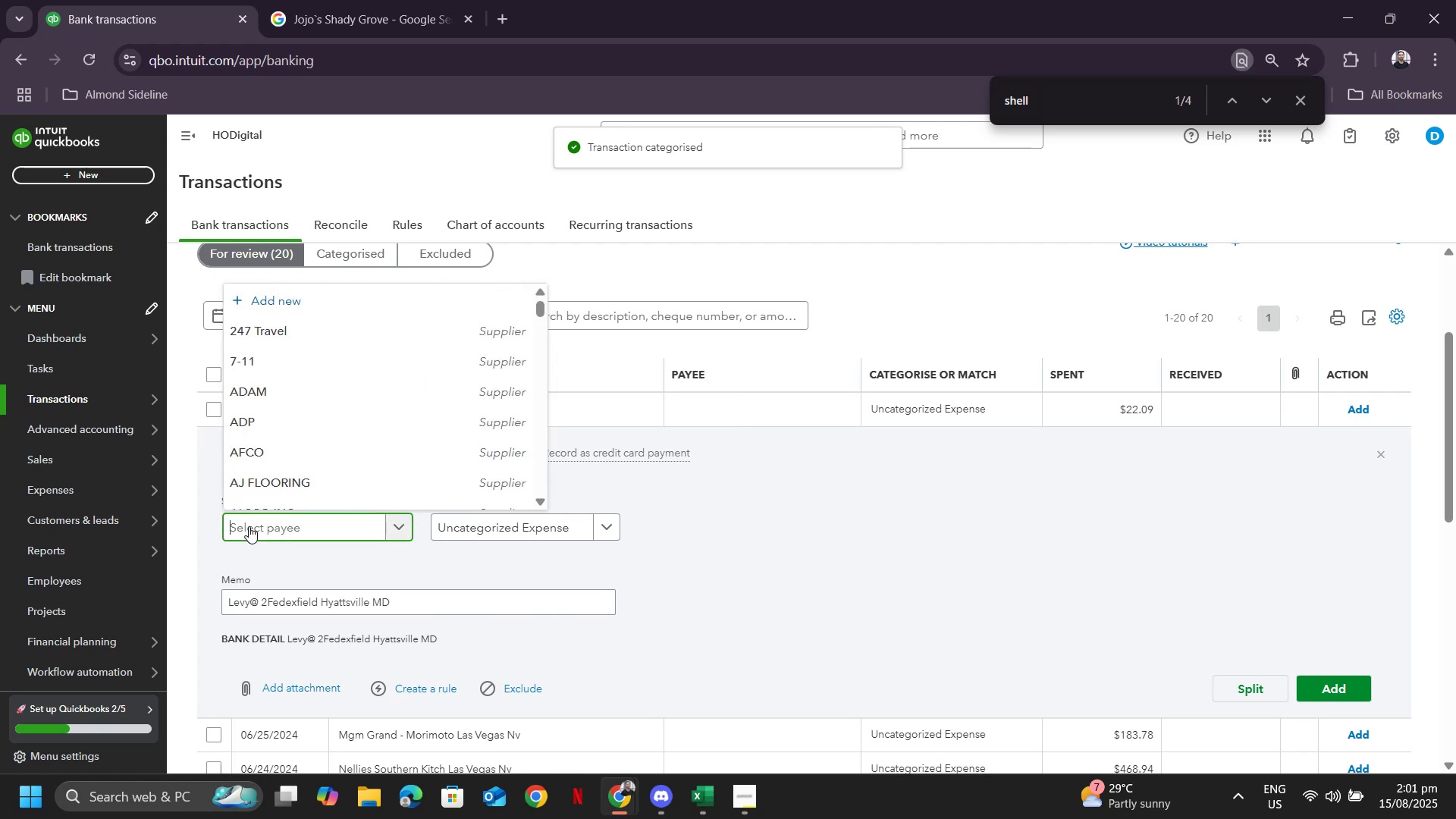 
type(Fedex)
 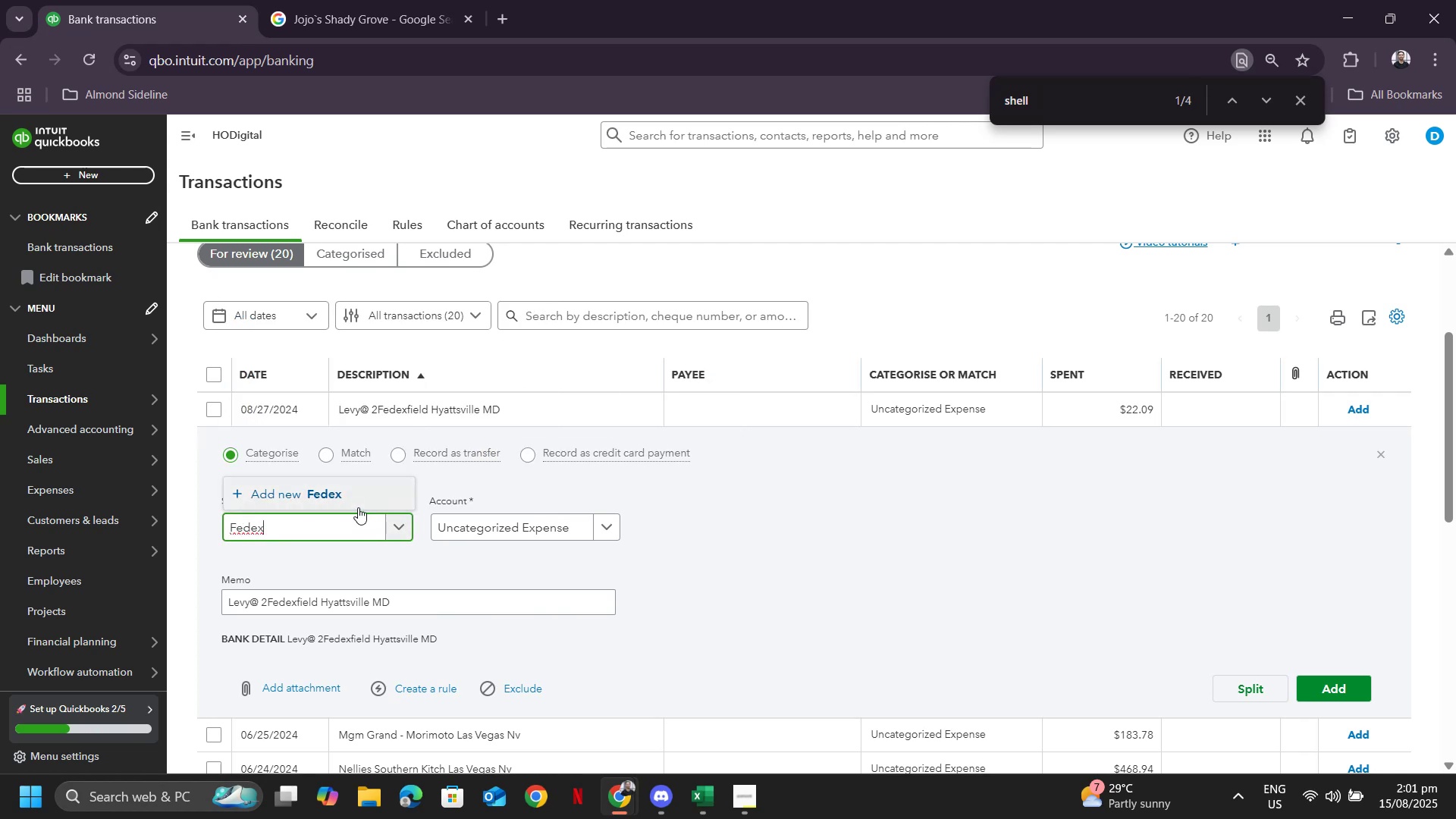 
left_click([335, 494])
 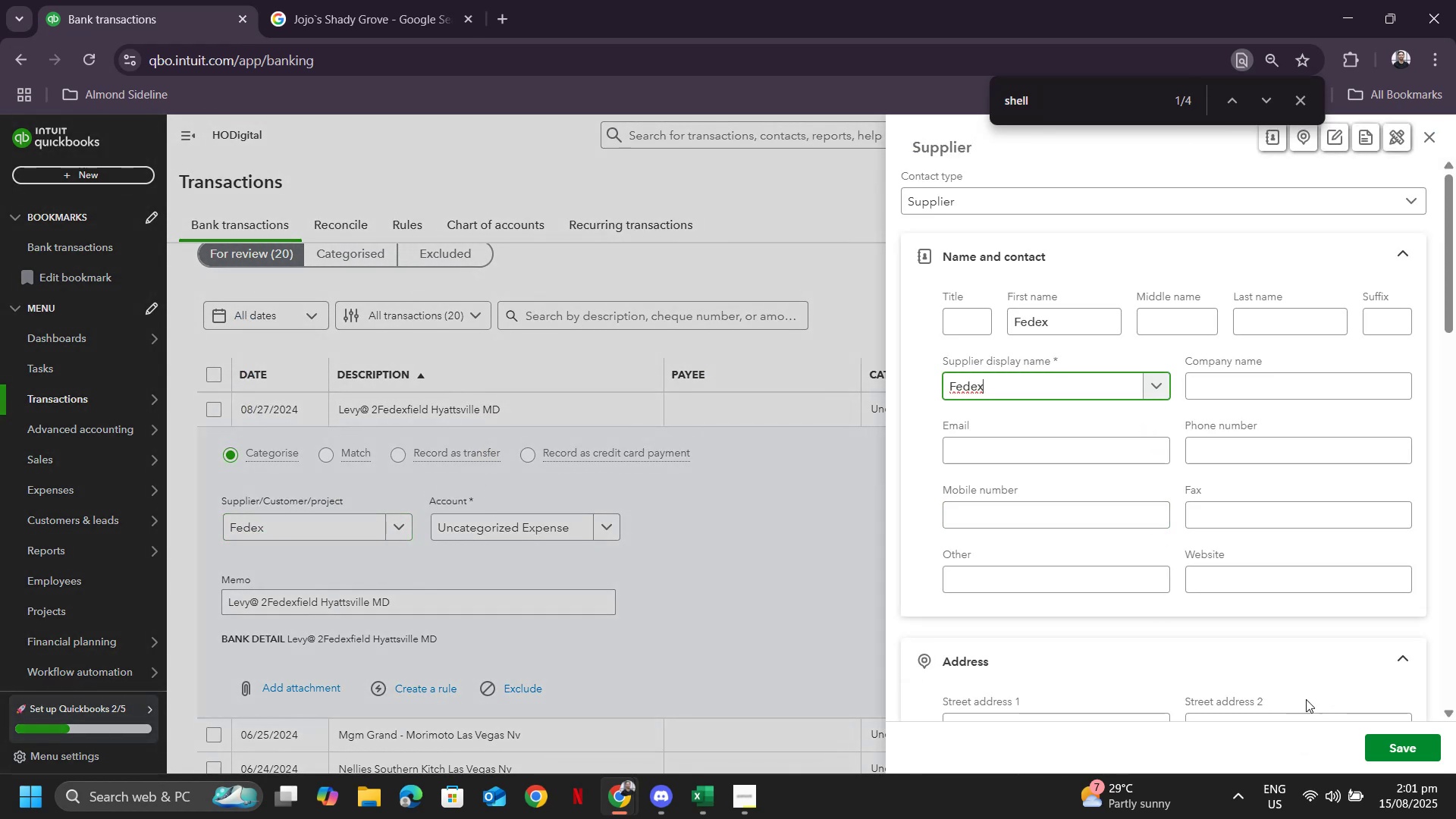 
left_click([1415, 742])
 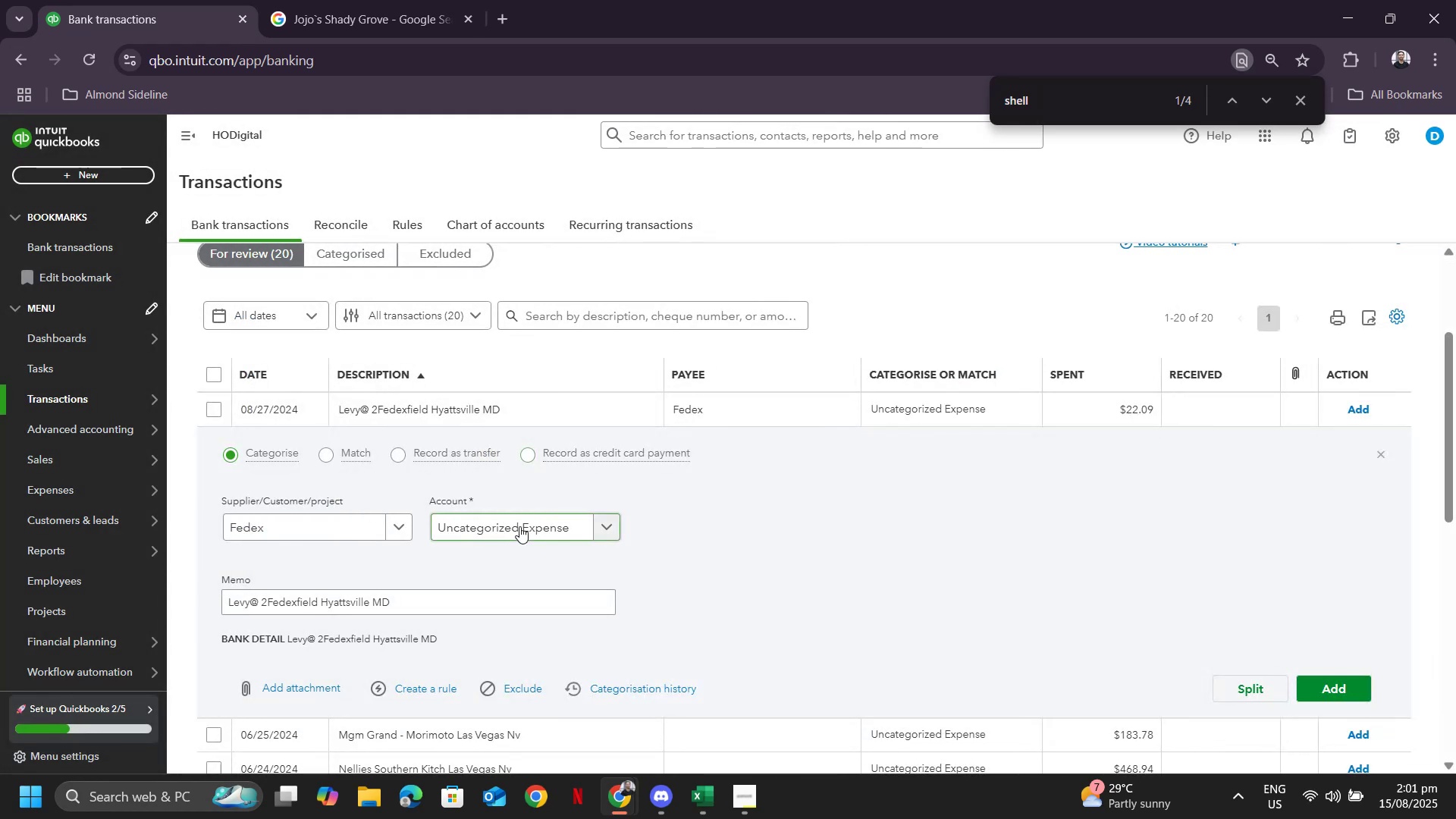 
key(Tab)
type(deliv)
 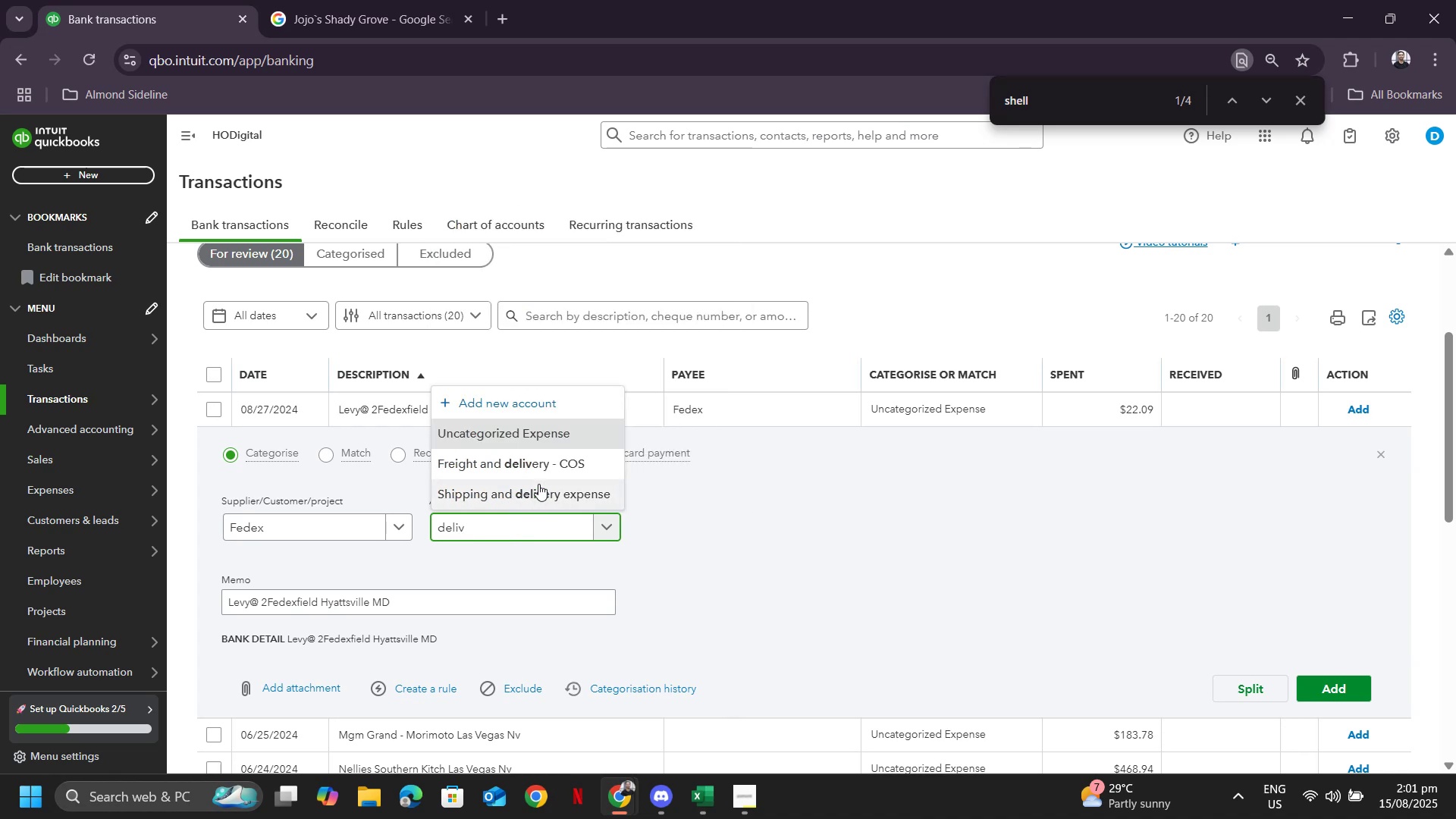 
left_click([538, 484])
 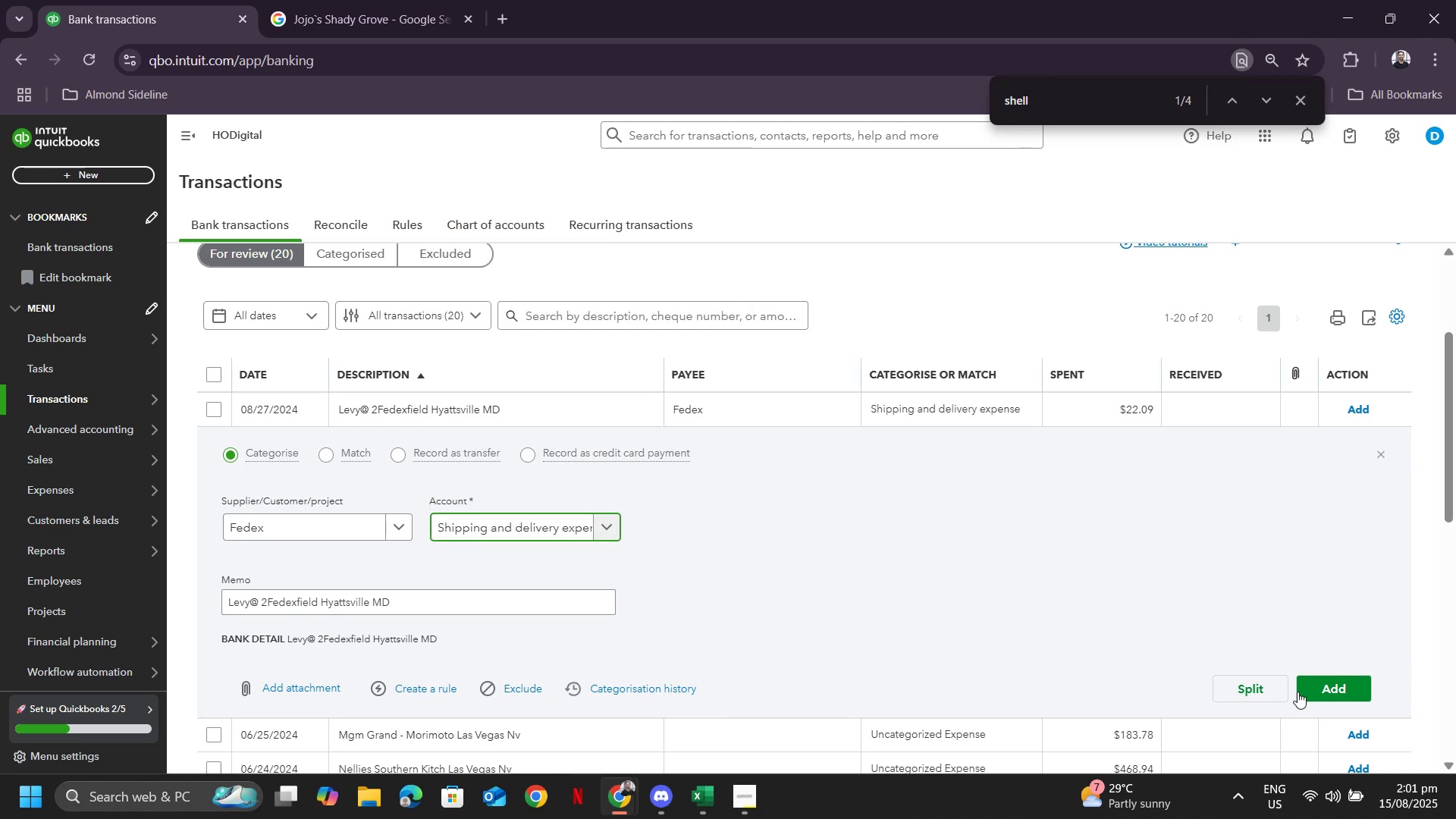 
left_click([1326, 686])
 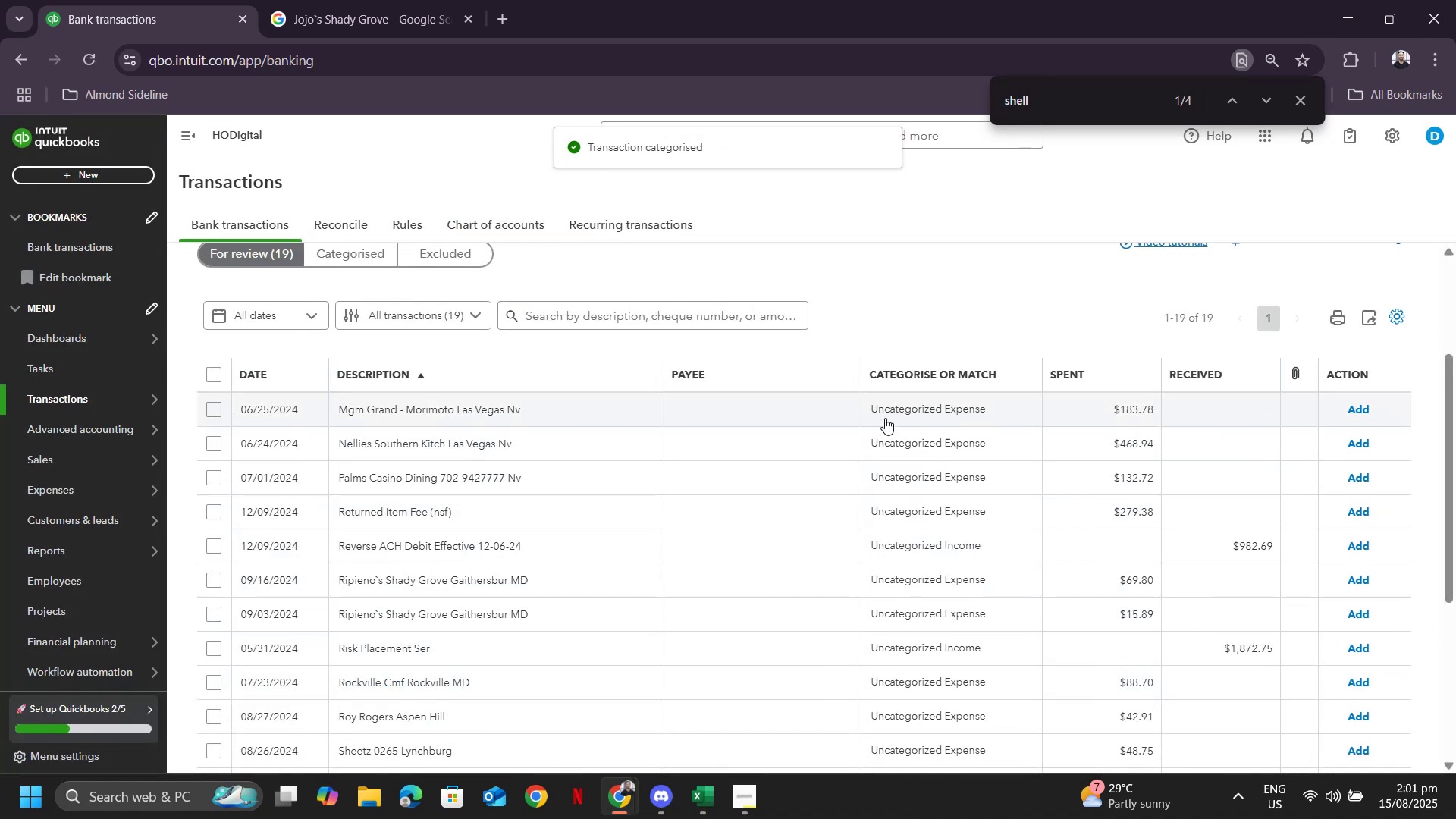 
left_click([502, 411])
 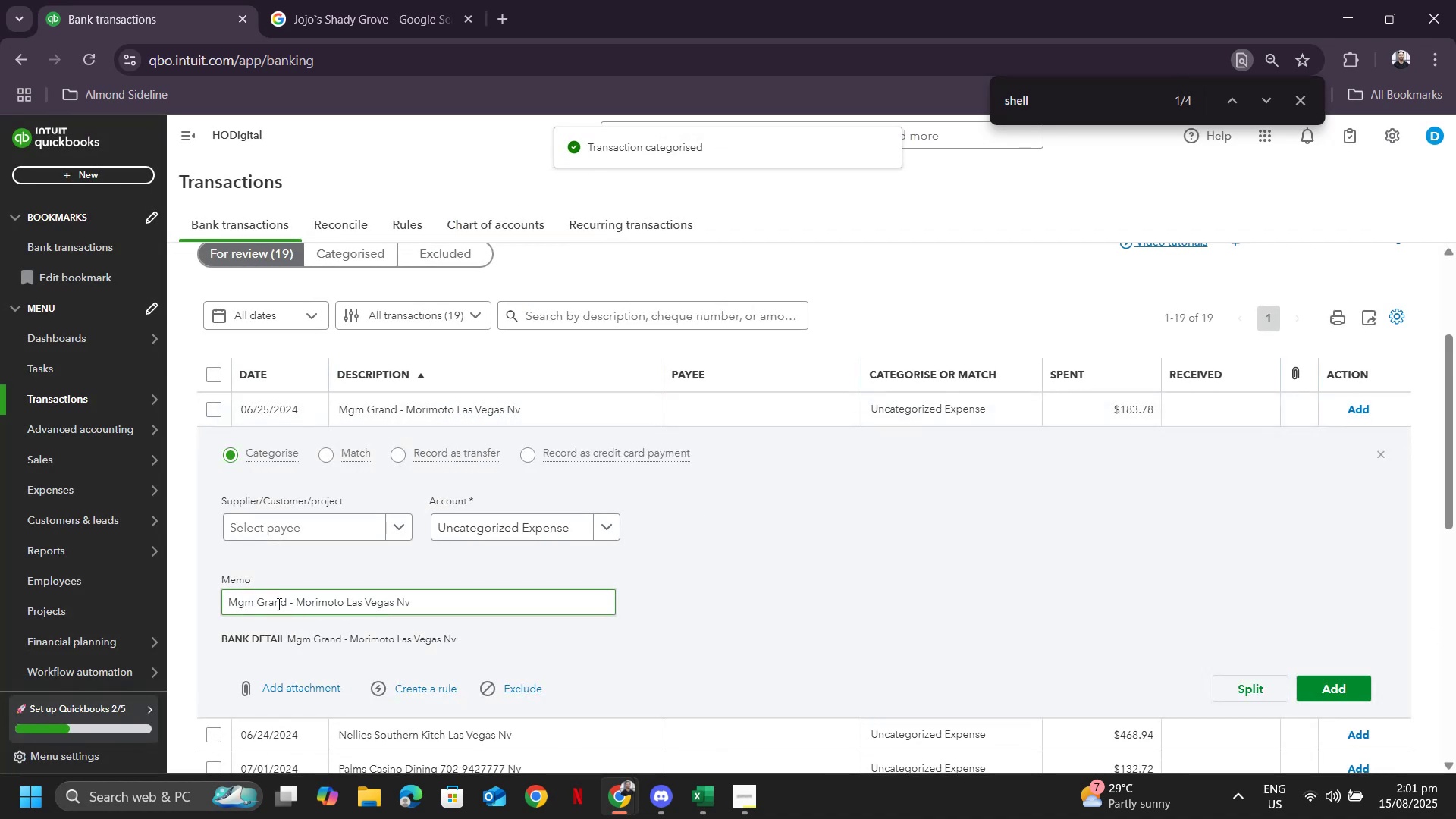 
left_click_drag(start_coordinate=[284, 604], to_coordinate=[187, 607])
 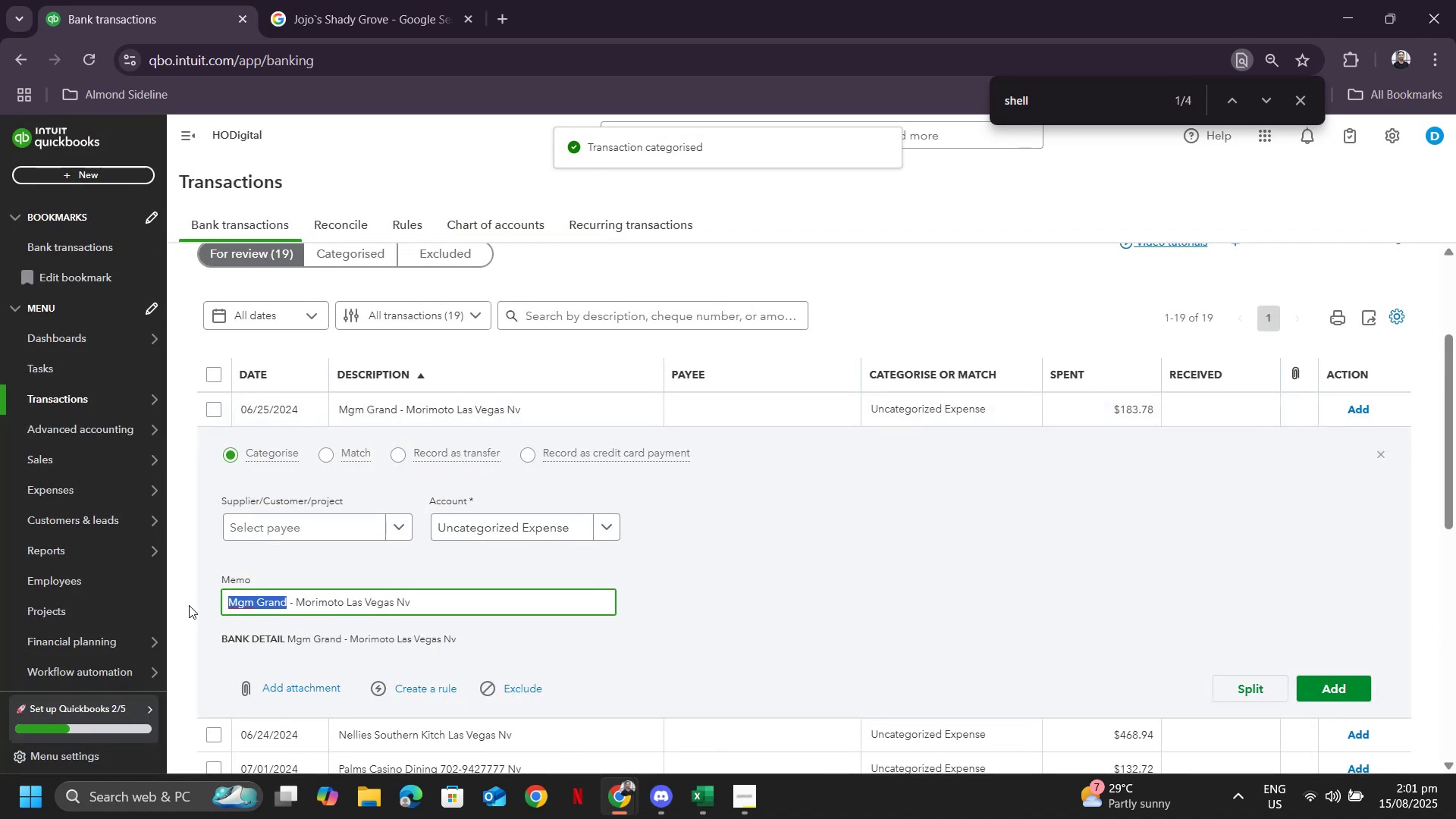 
key(Control+ControlLeft)
 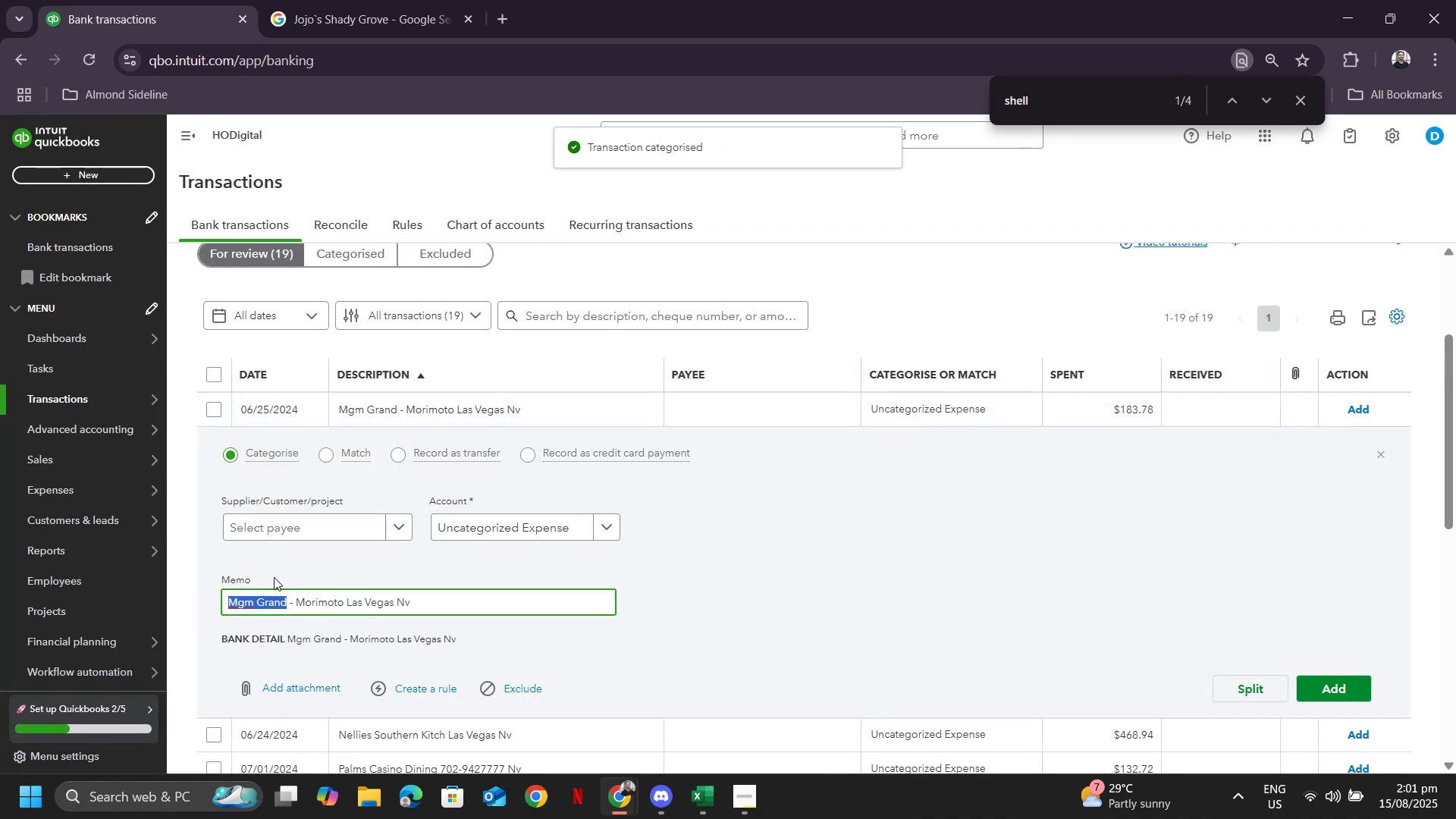 
key(Control+C)
 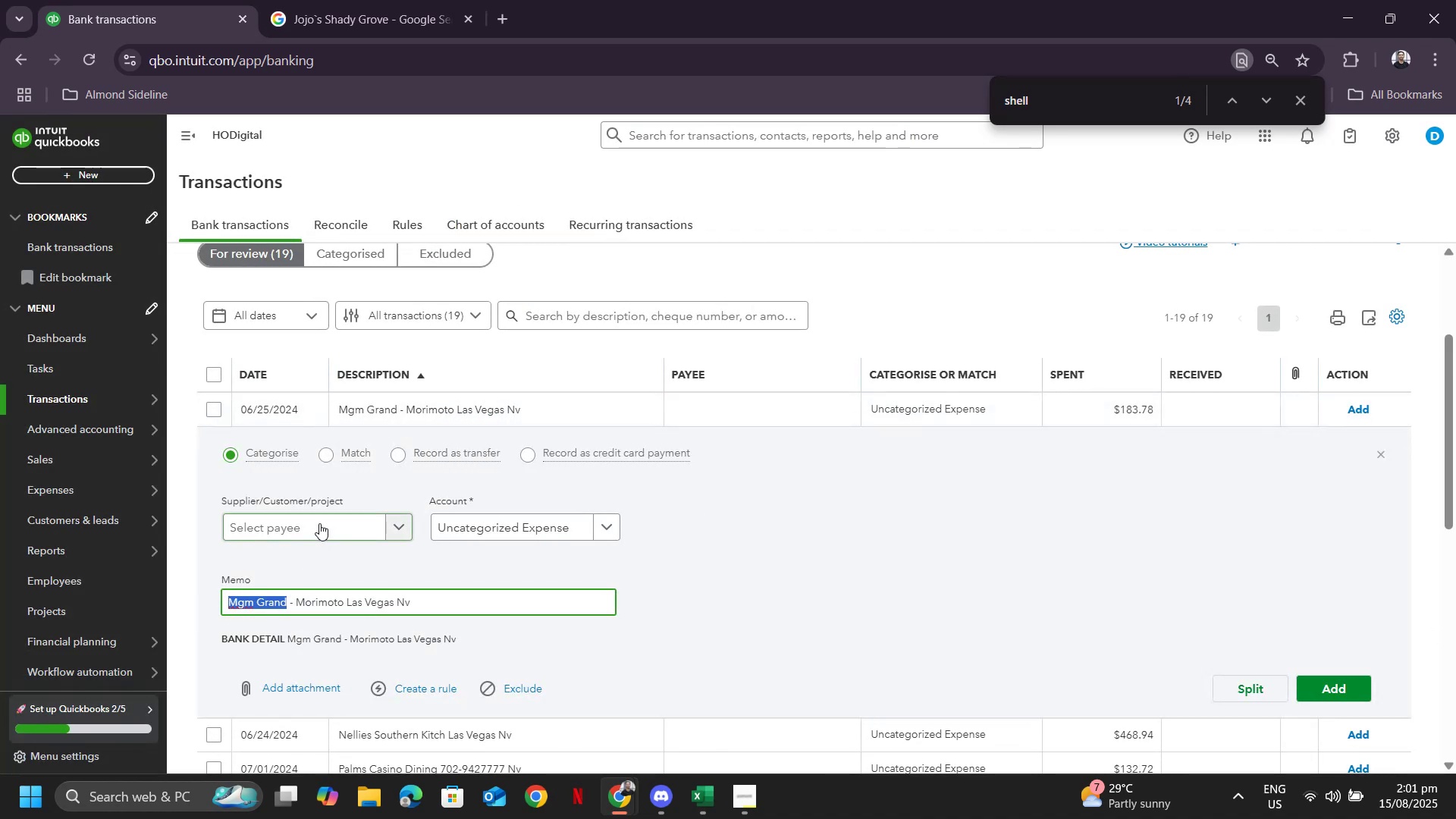 
key(Control+ControlLeft)
 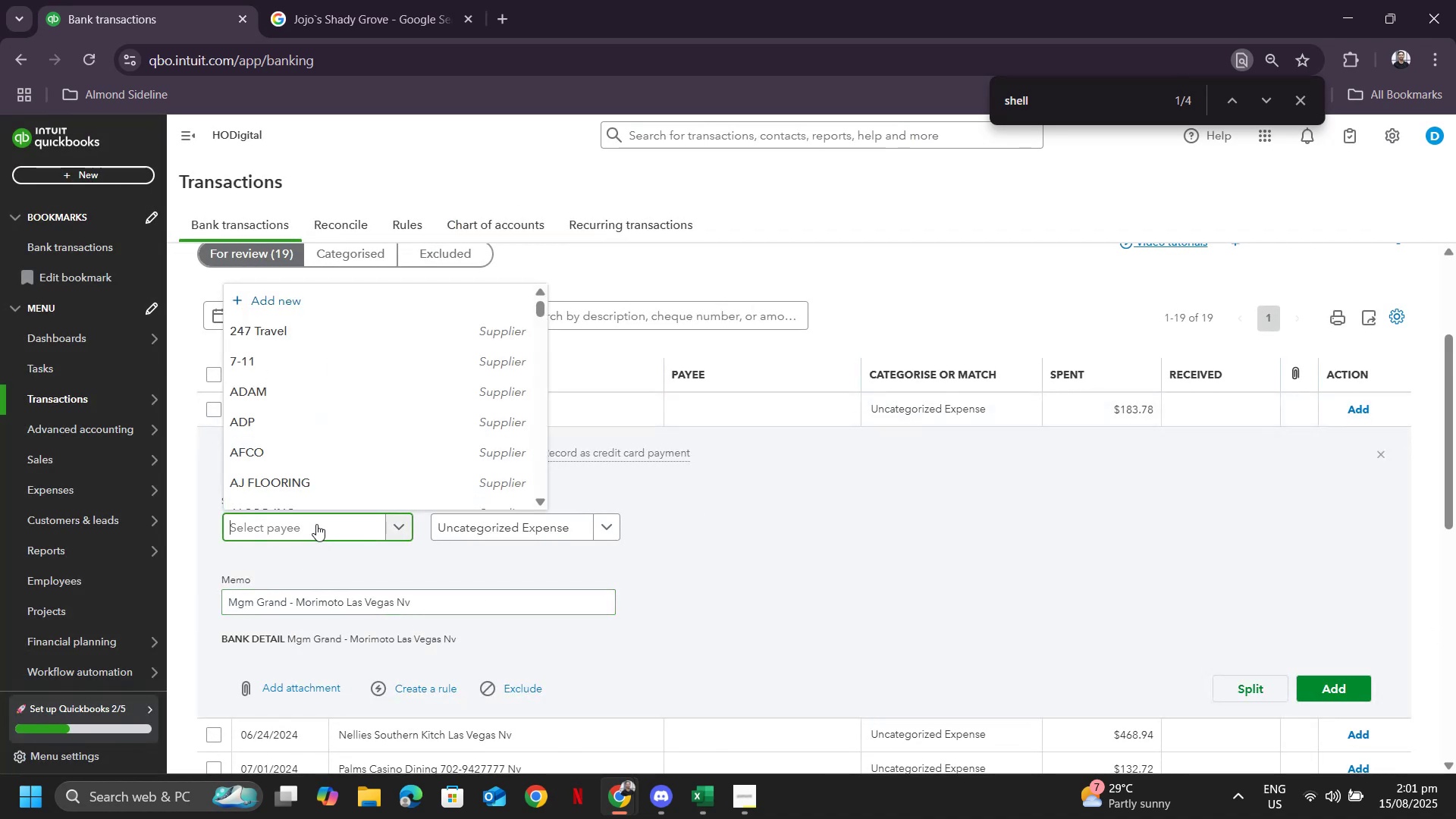 
key(Control+V)
 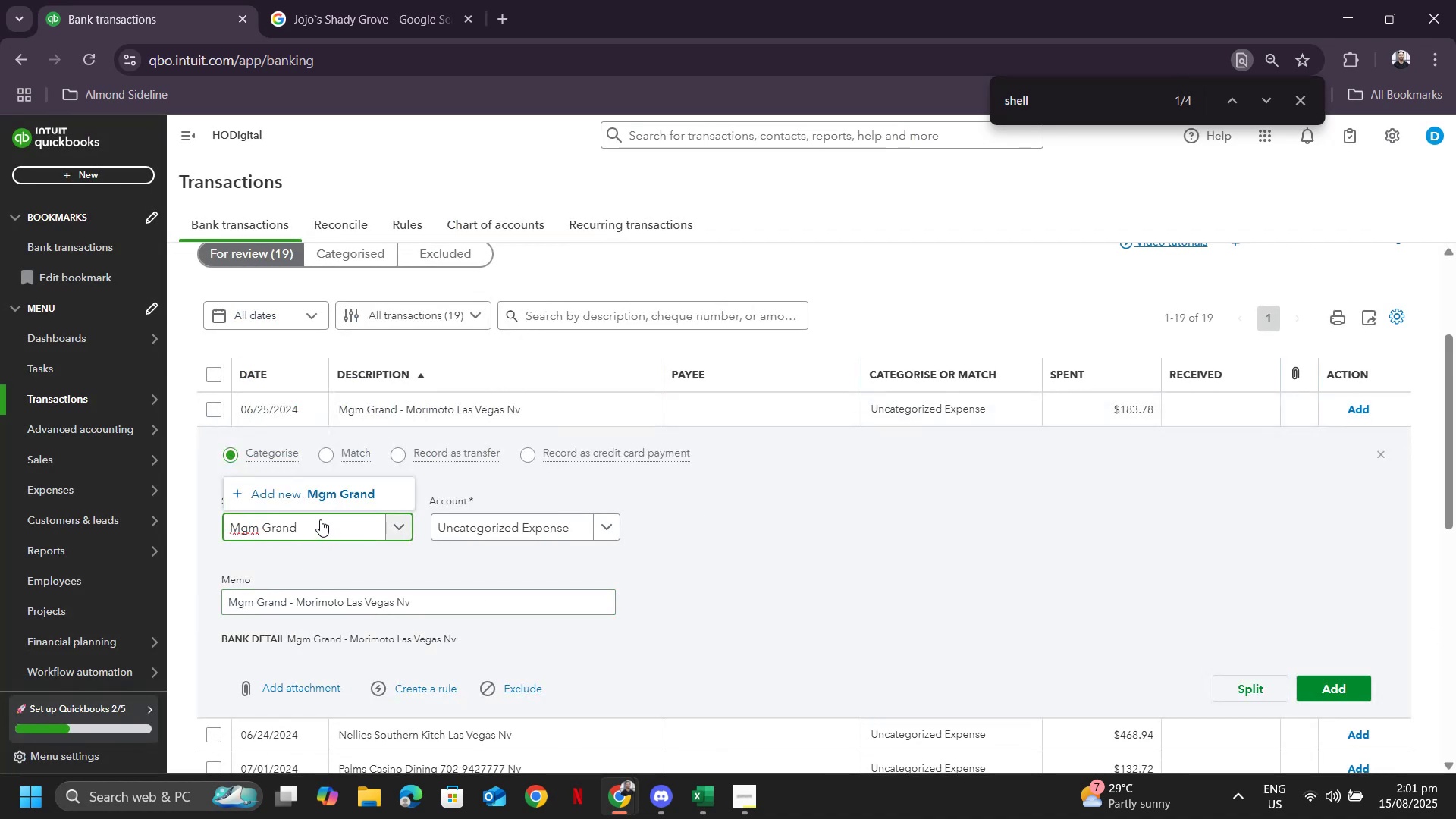 
left_click([315, 492])
 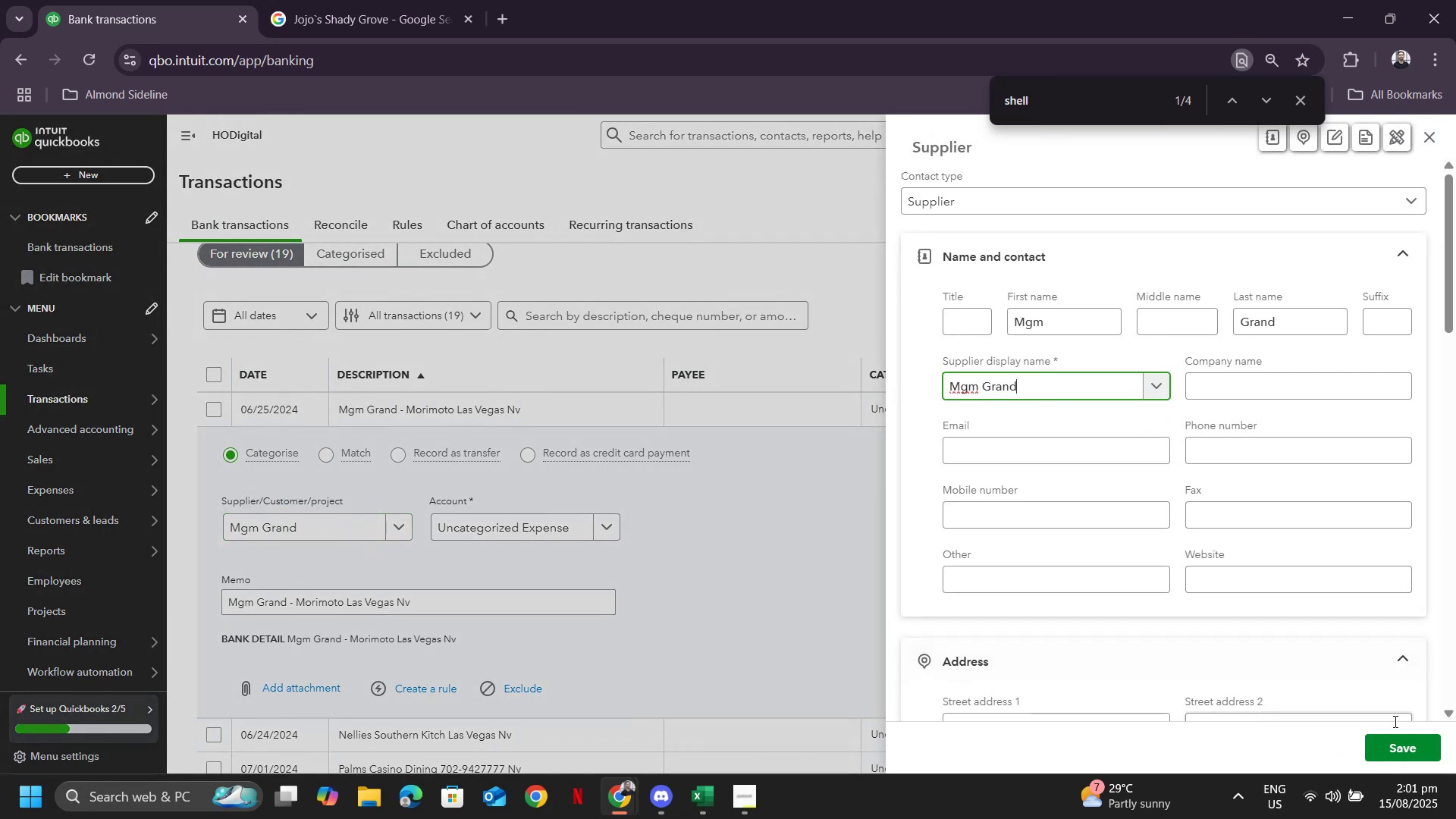 
left_click([1412, 758])
 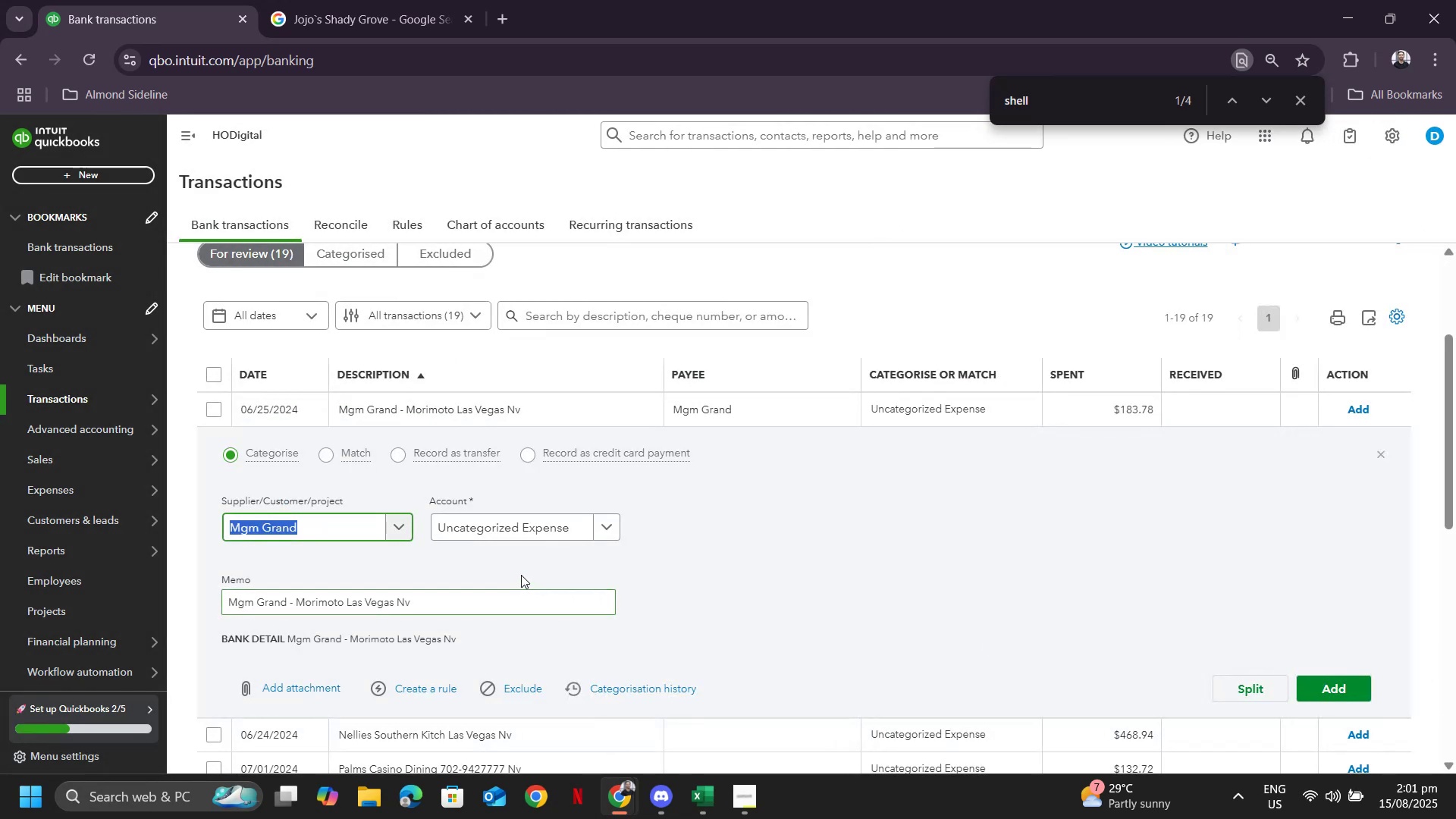 
key(Tab)
type(trave)
 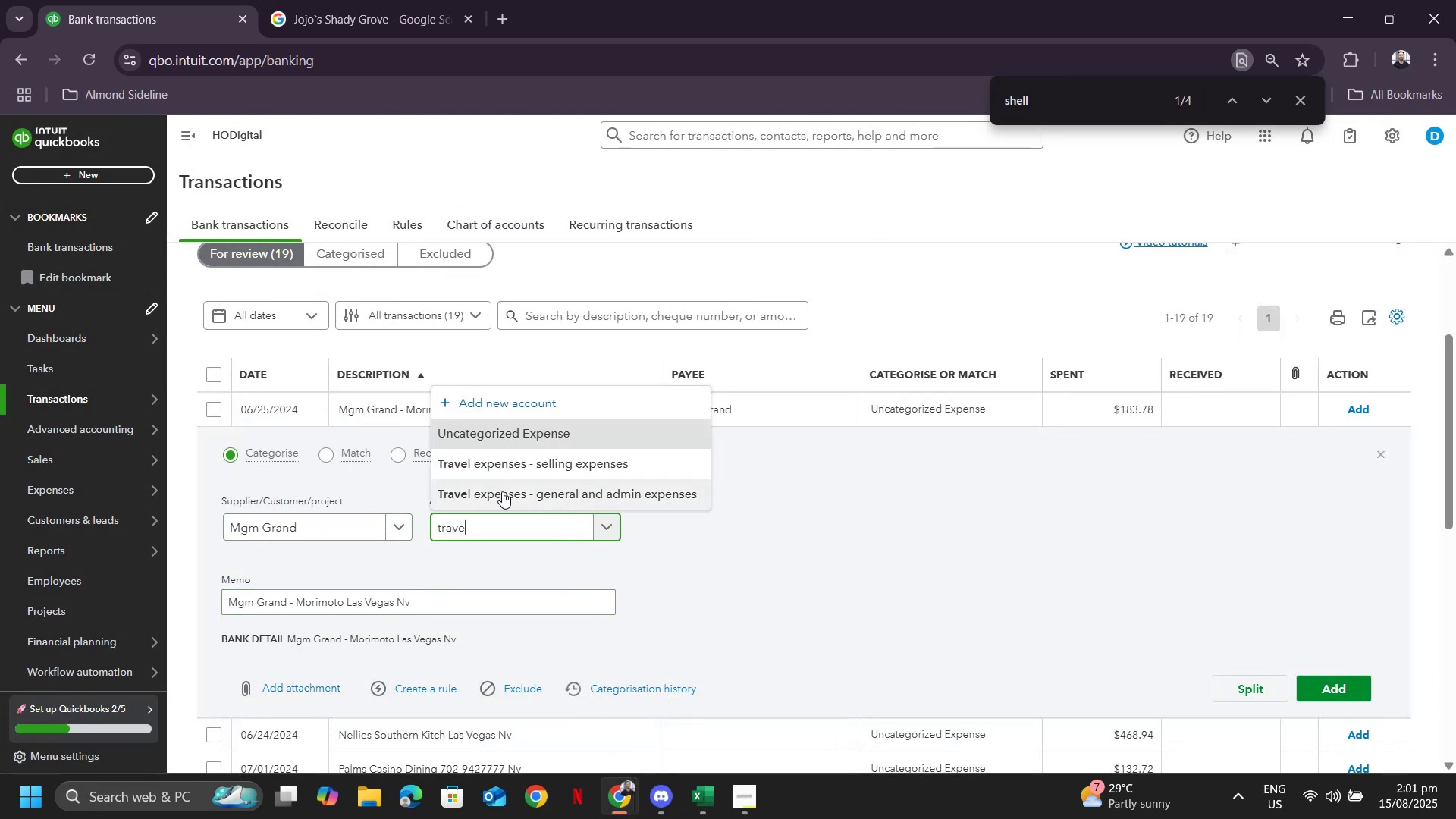 
left_click([502, 491])
 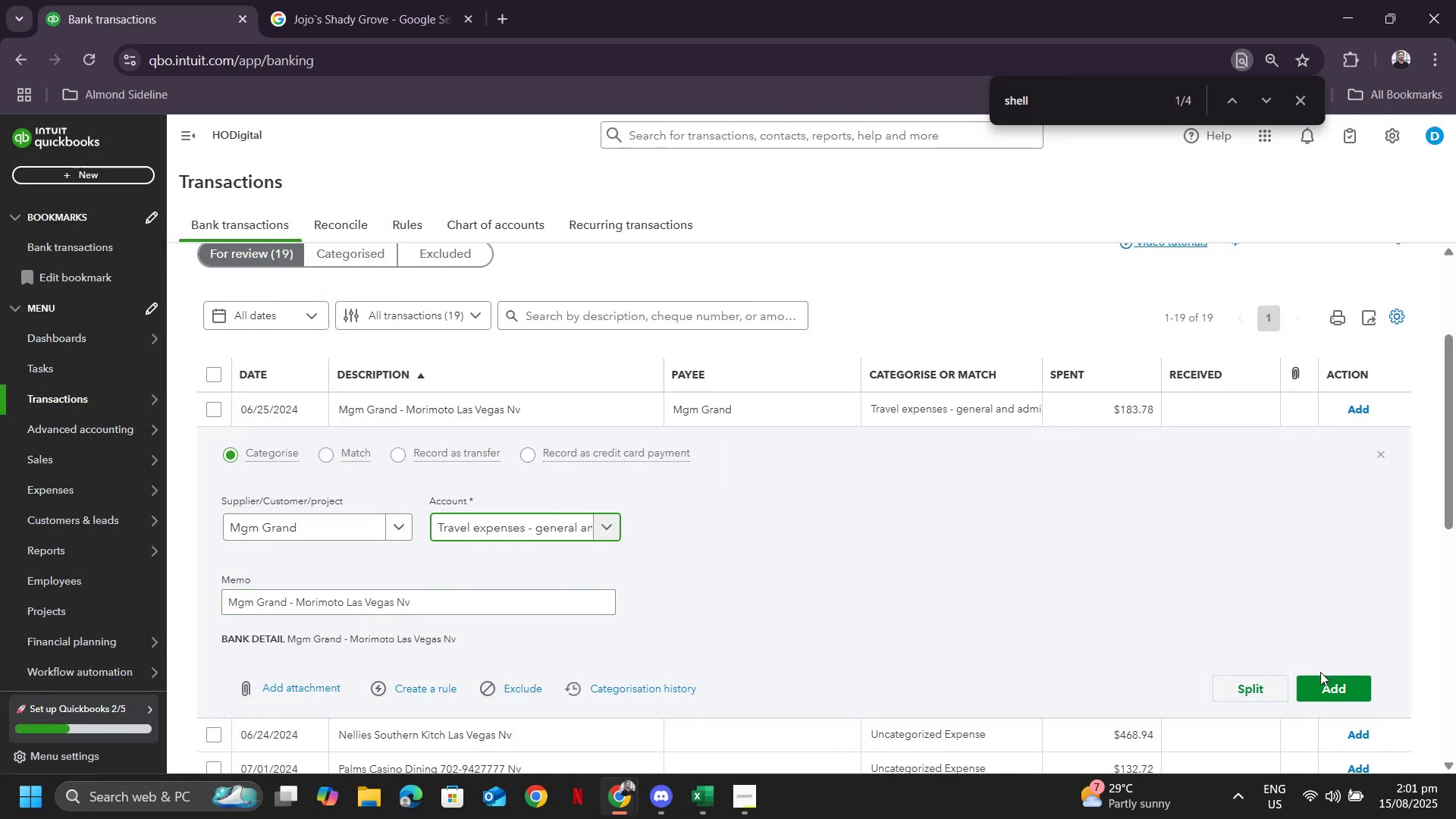 
left_click([1326, 692])
 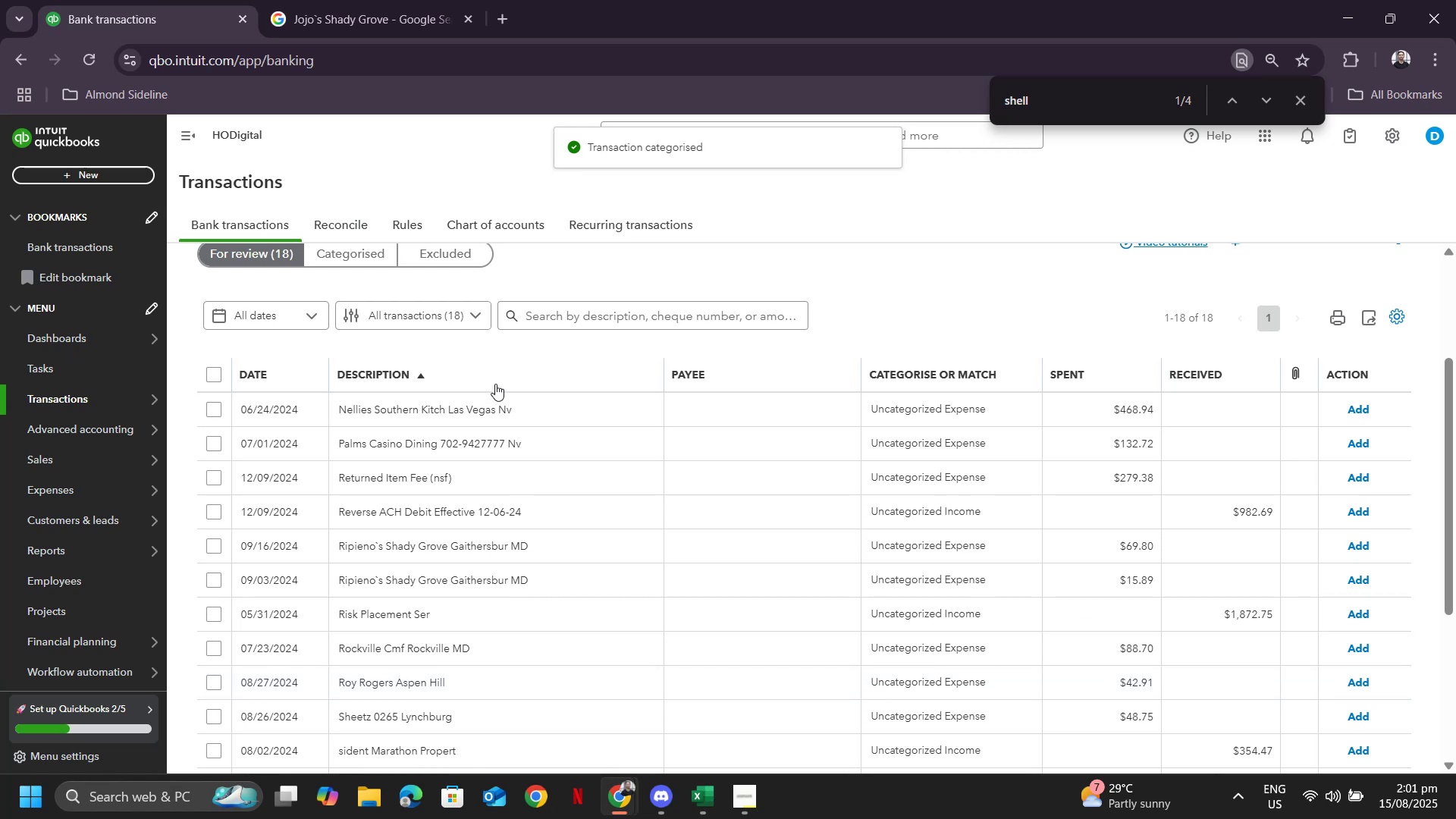 
left_click([470, 409])
 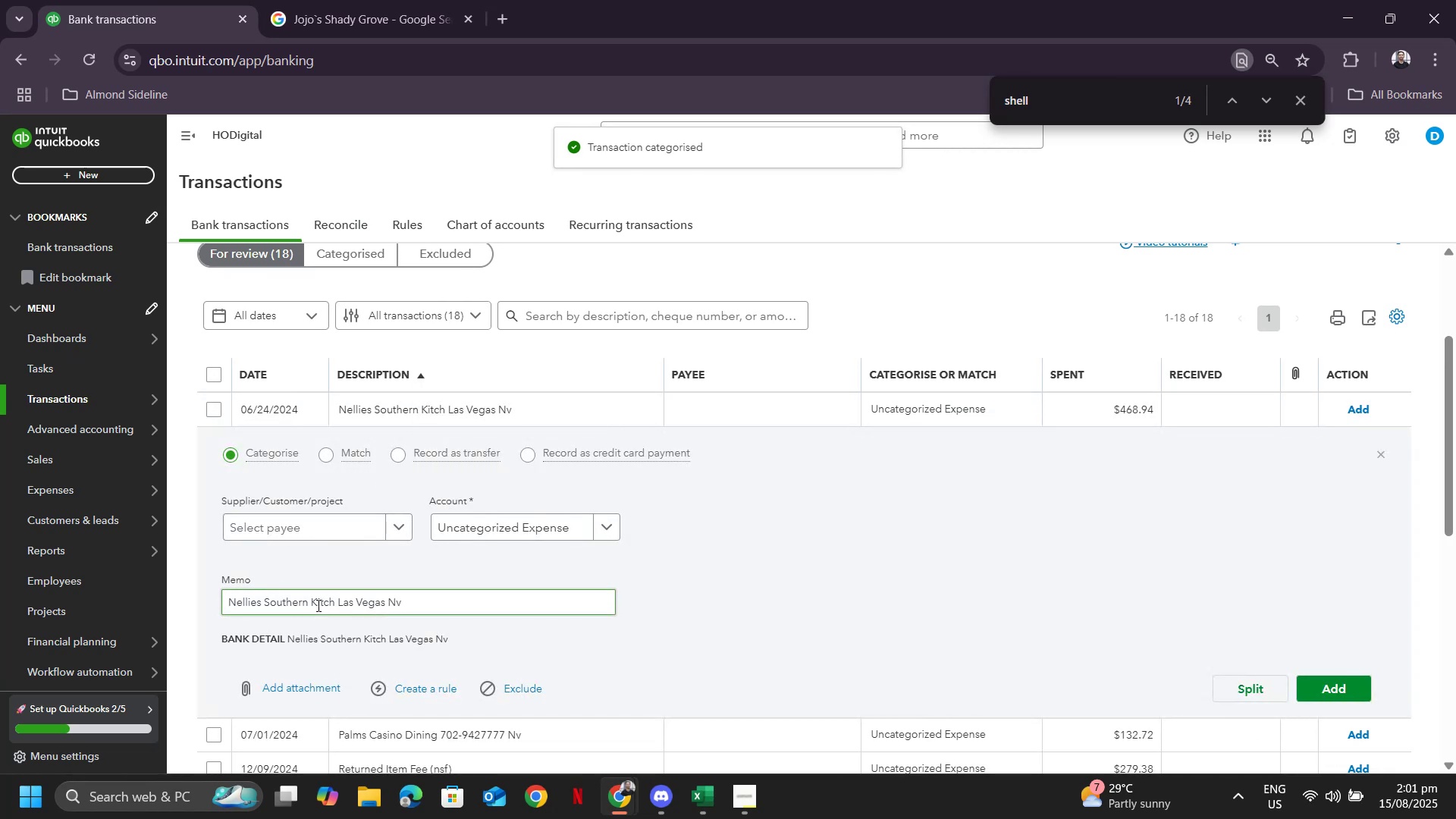 
left_click_drag(start_coordinate=[332, 599], to_coordinate=[214, 601])
 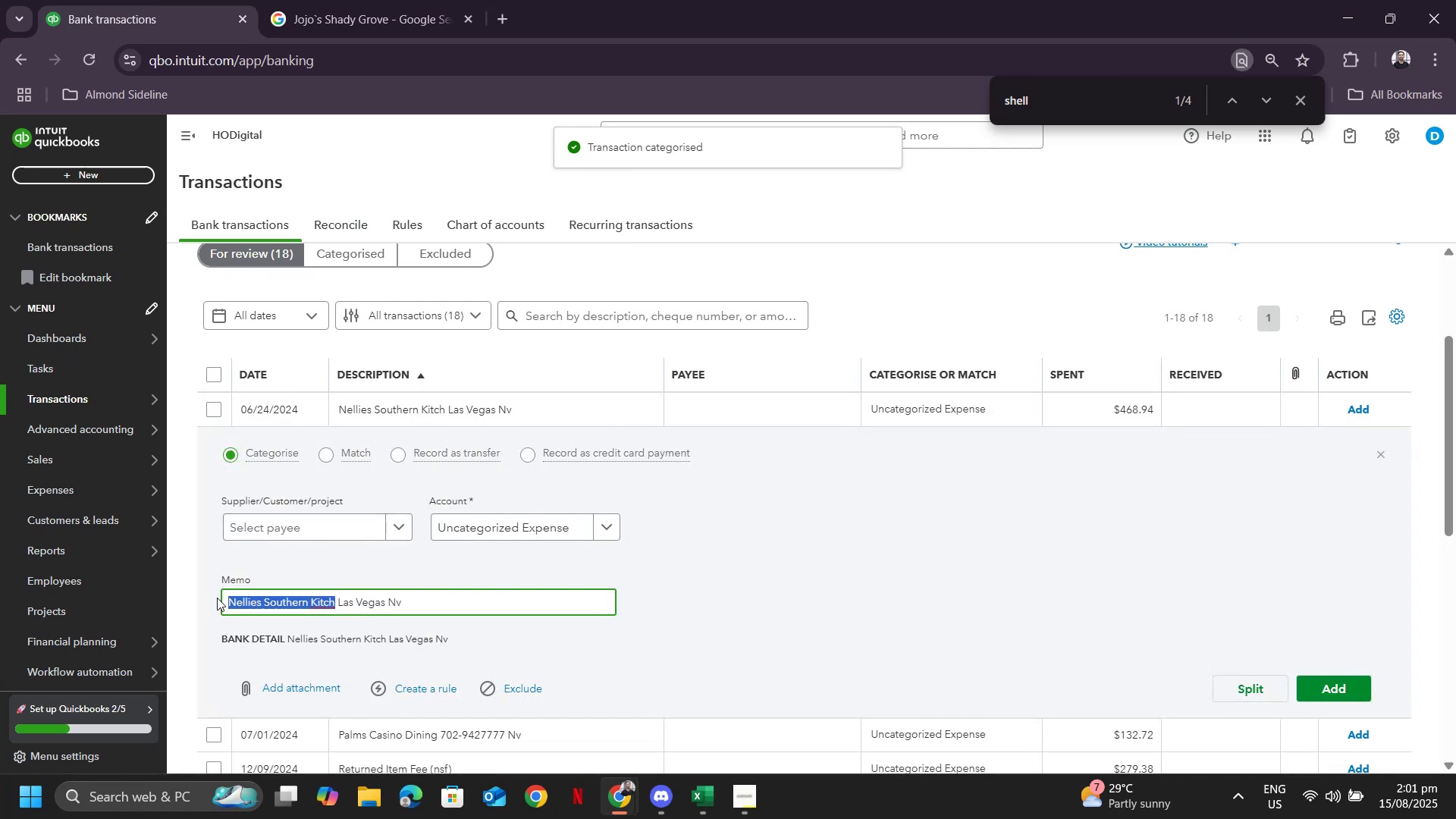 
key(Control+ControlLeft)
 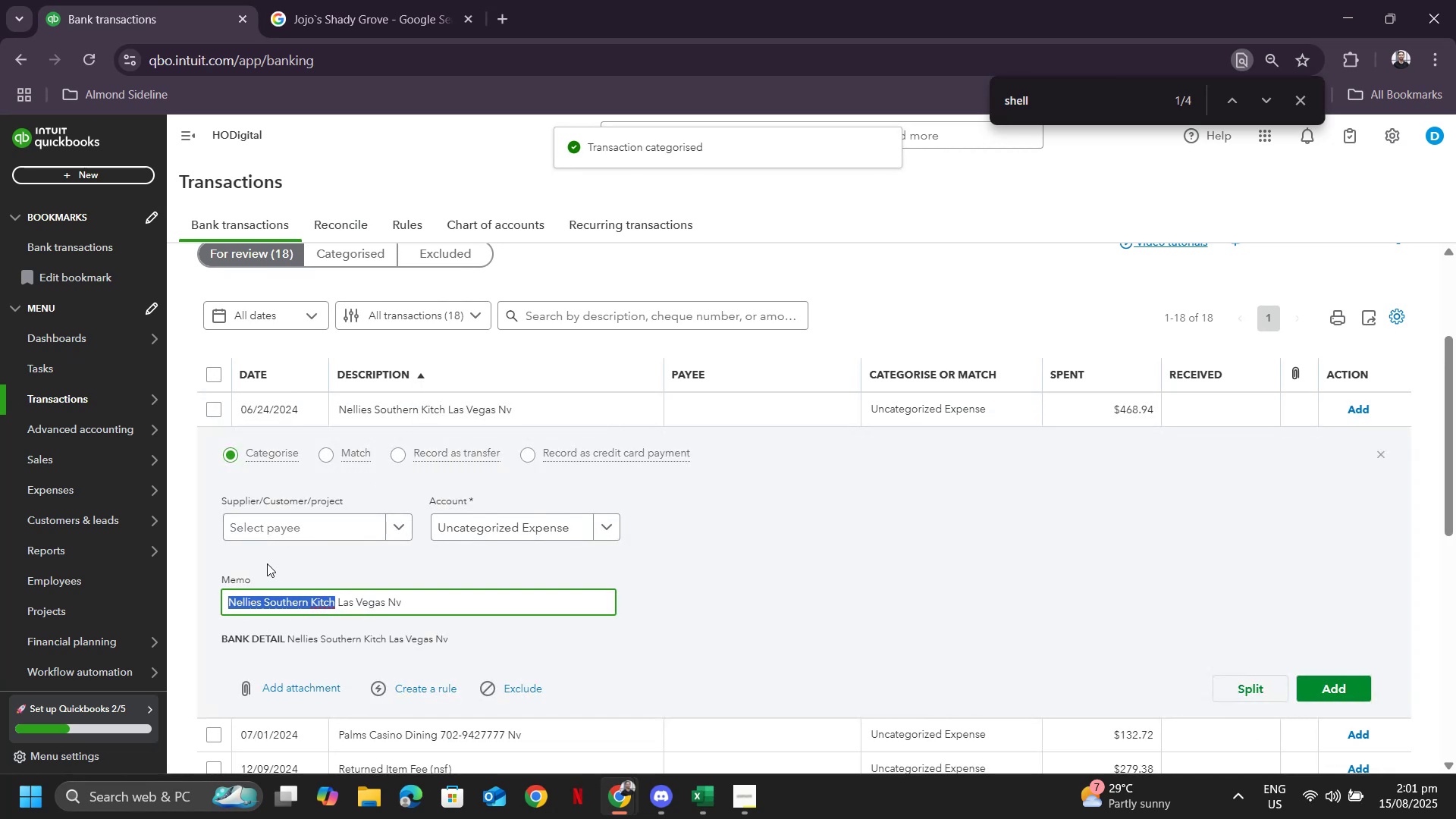 
key(Control+C)
 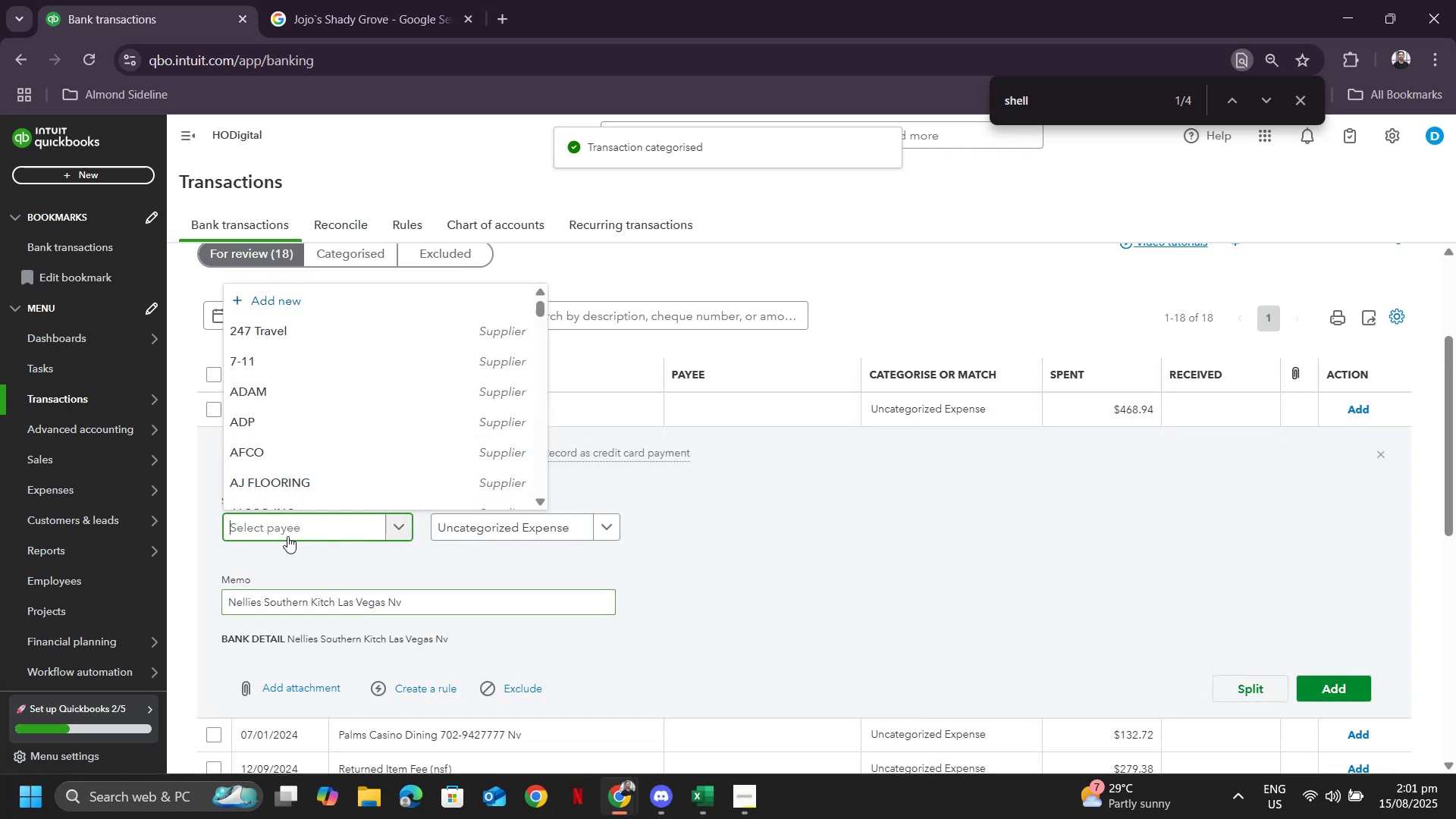 
key(Control+ControlLeft)
 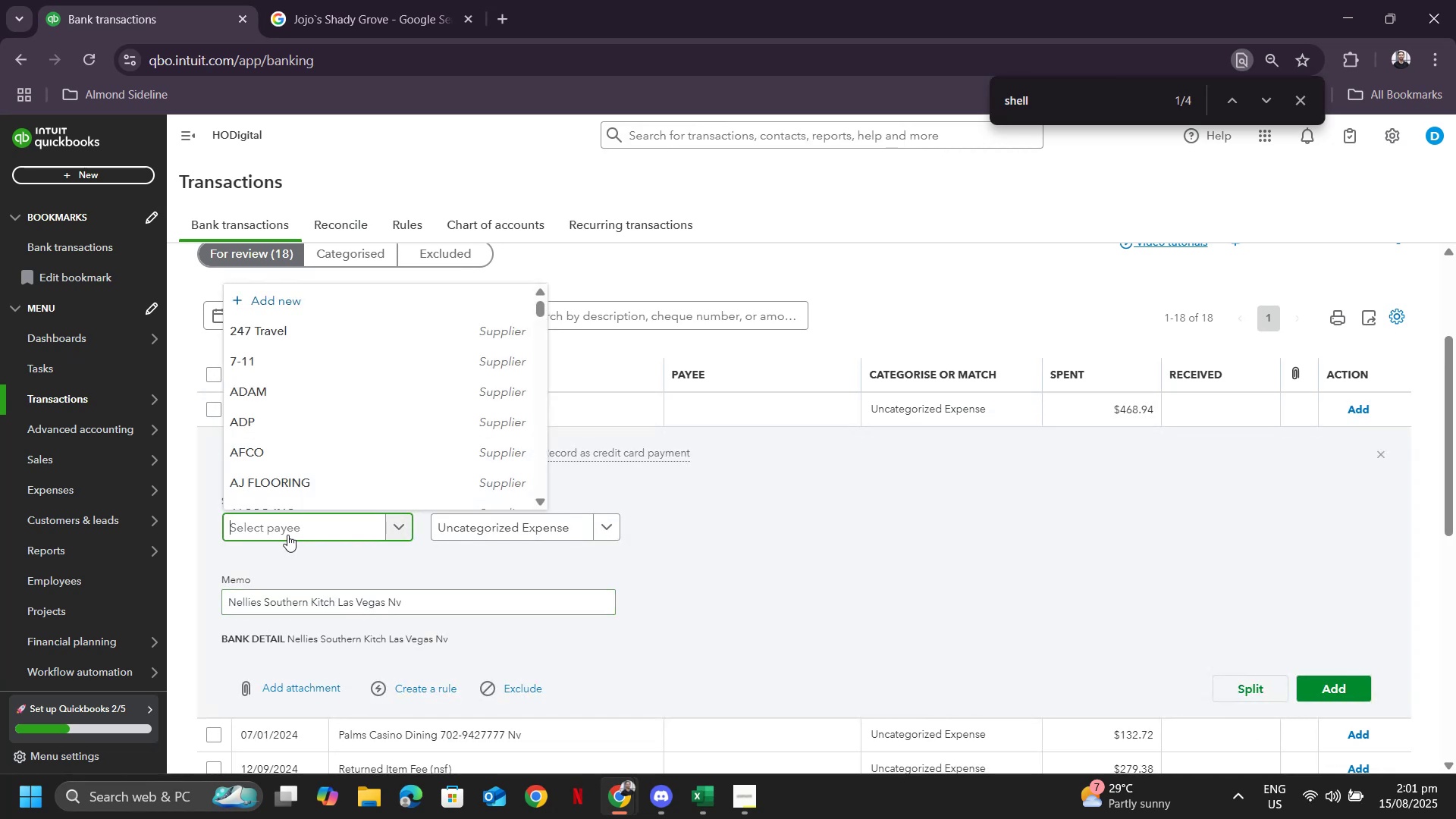 
key(Control+V)
 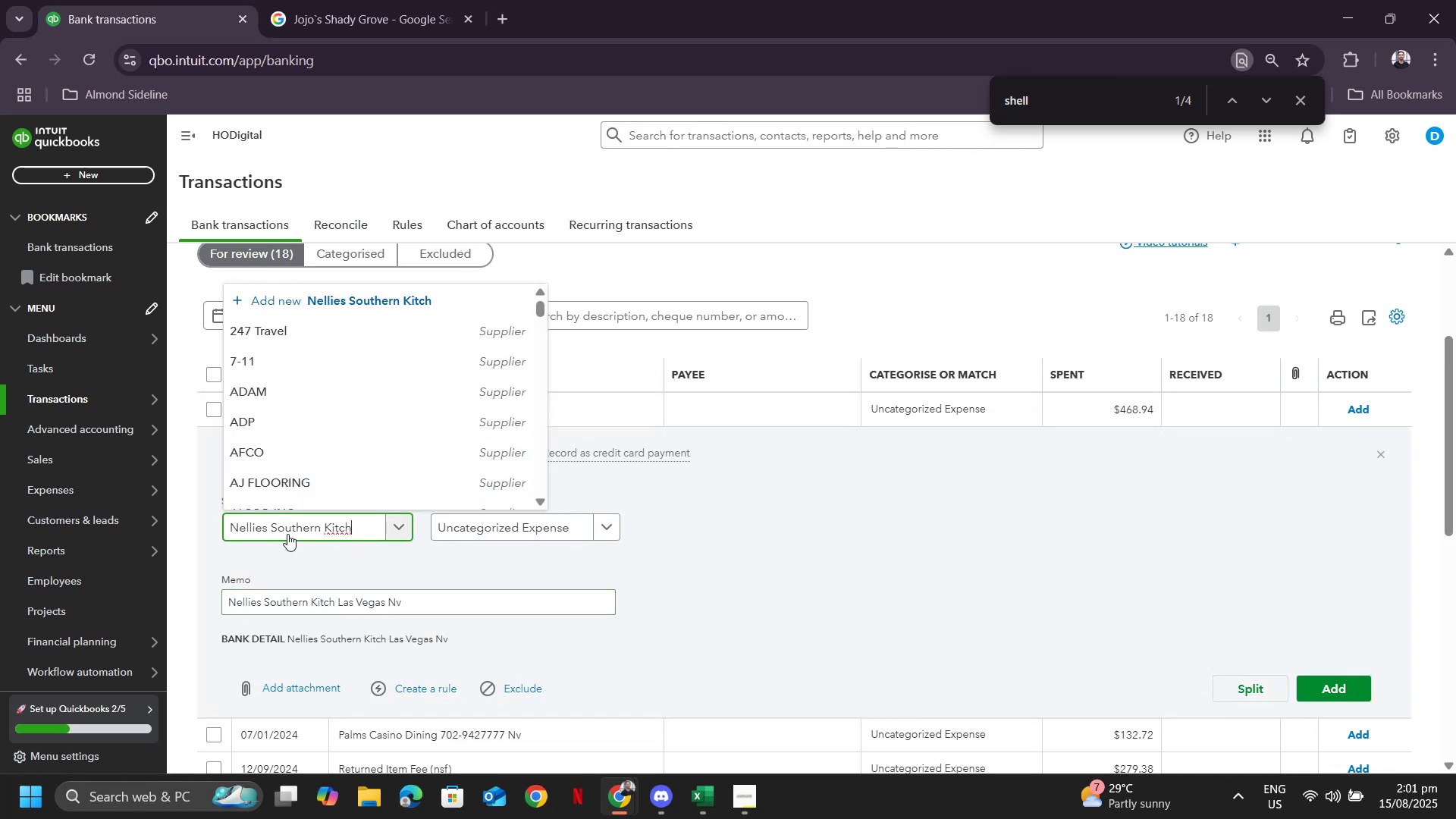 
type(en)
 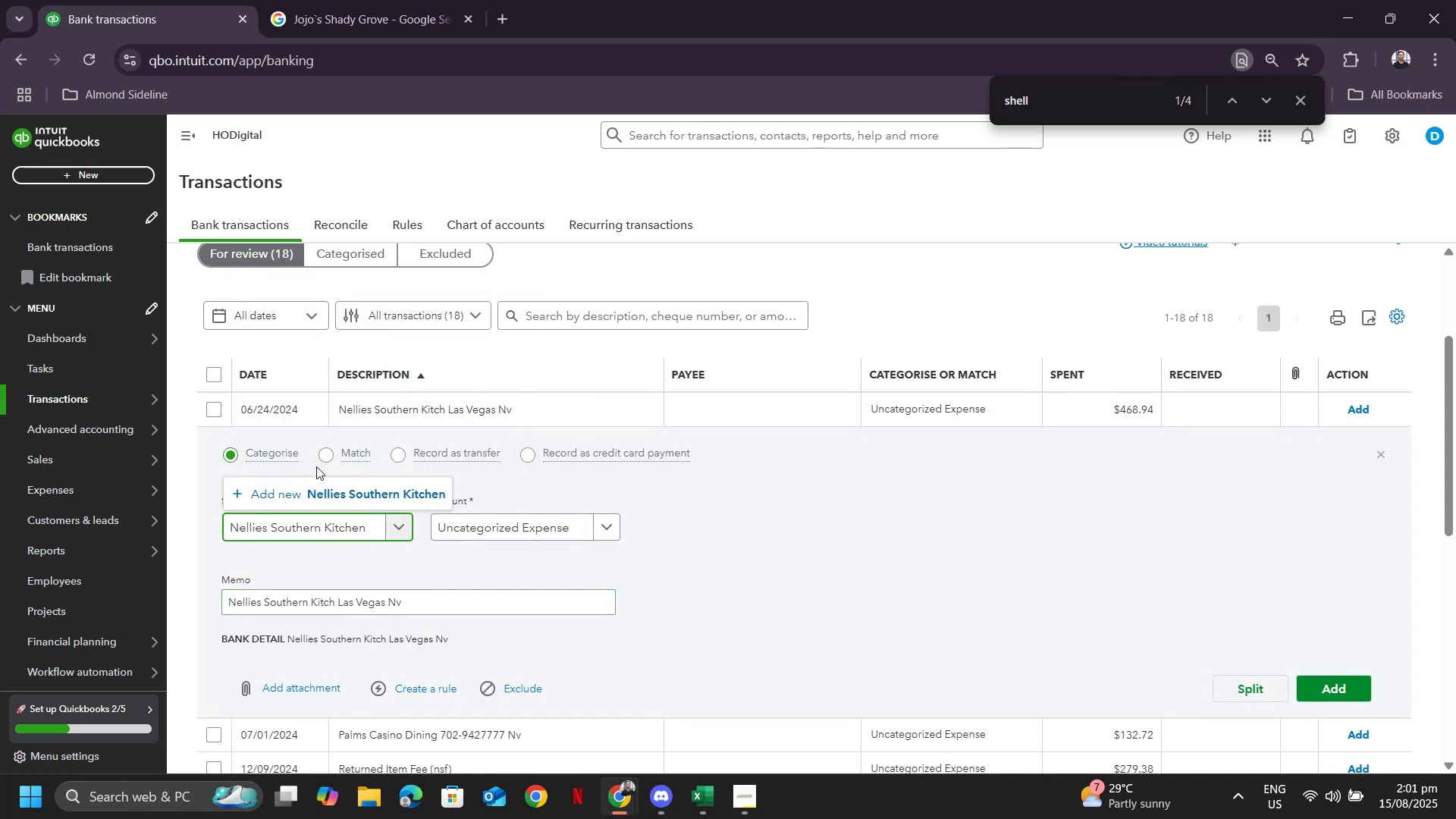 
left_click([313, 500])
 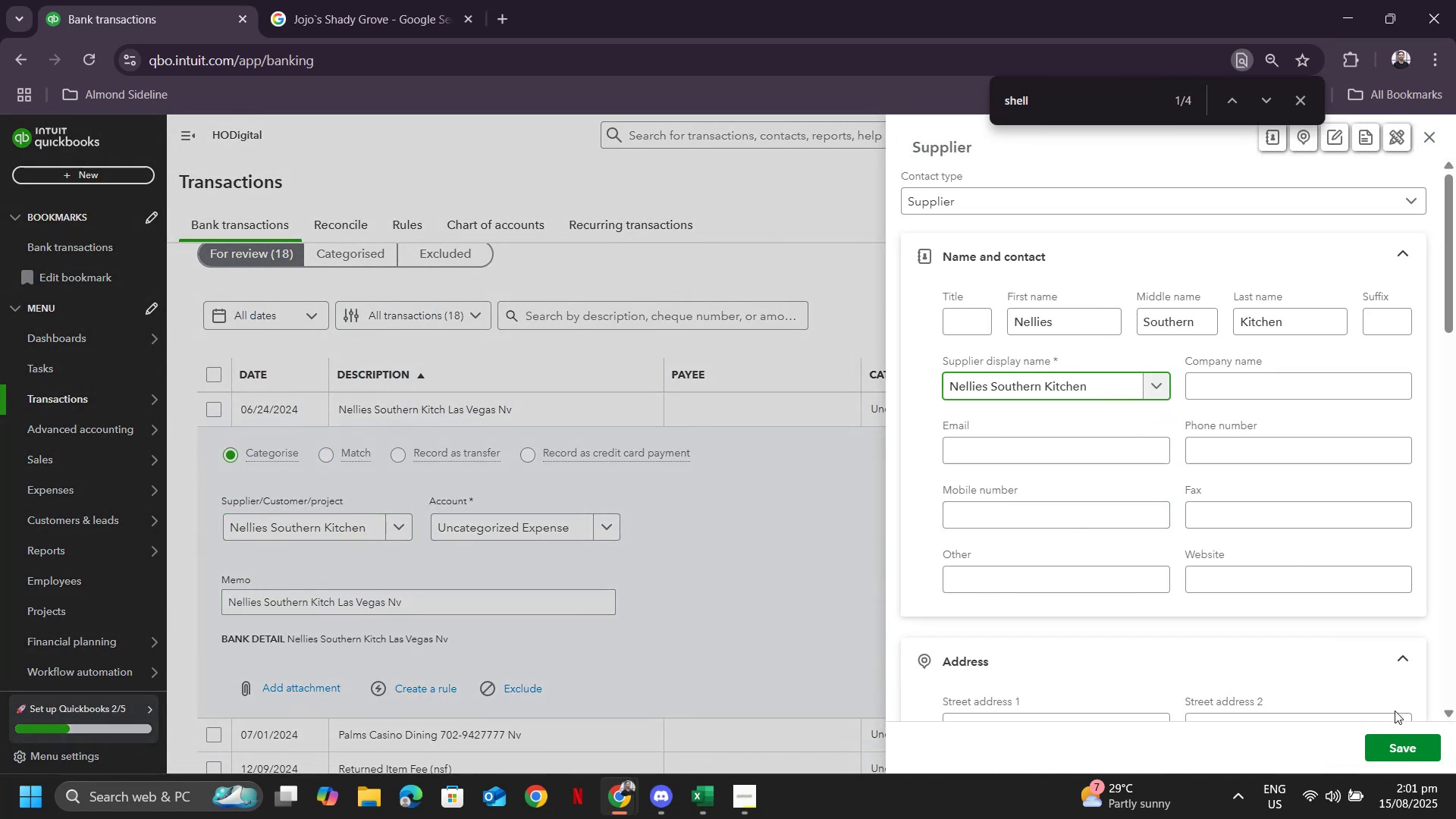 
left_click([1398, 748])
 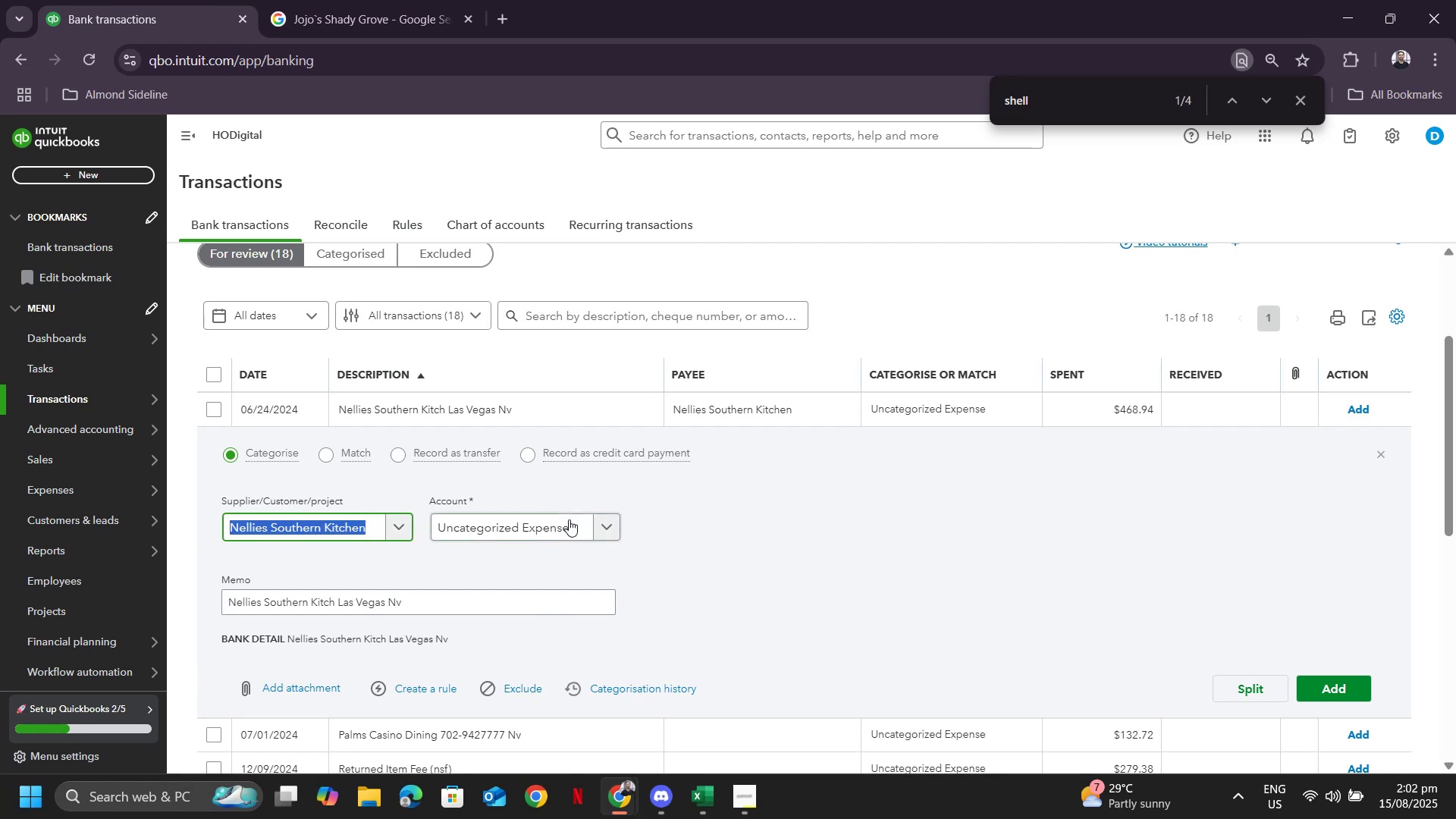 
left_click([521, 531])
 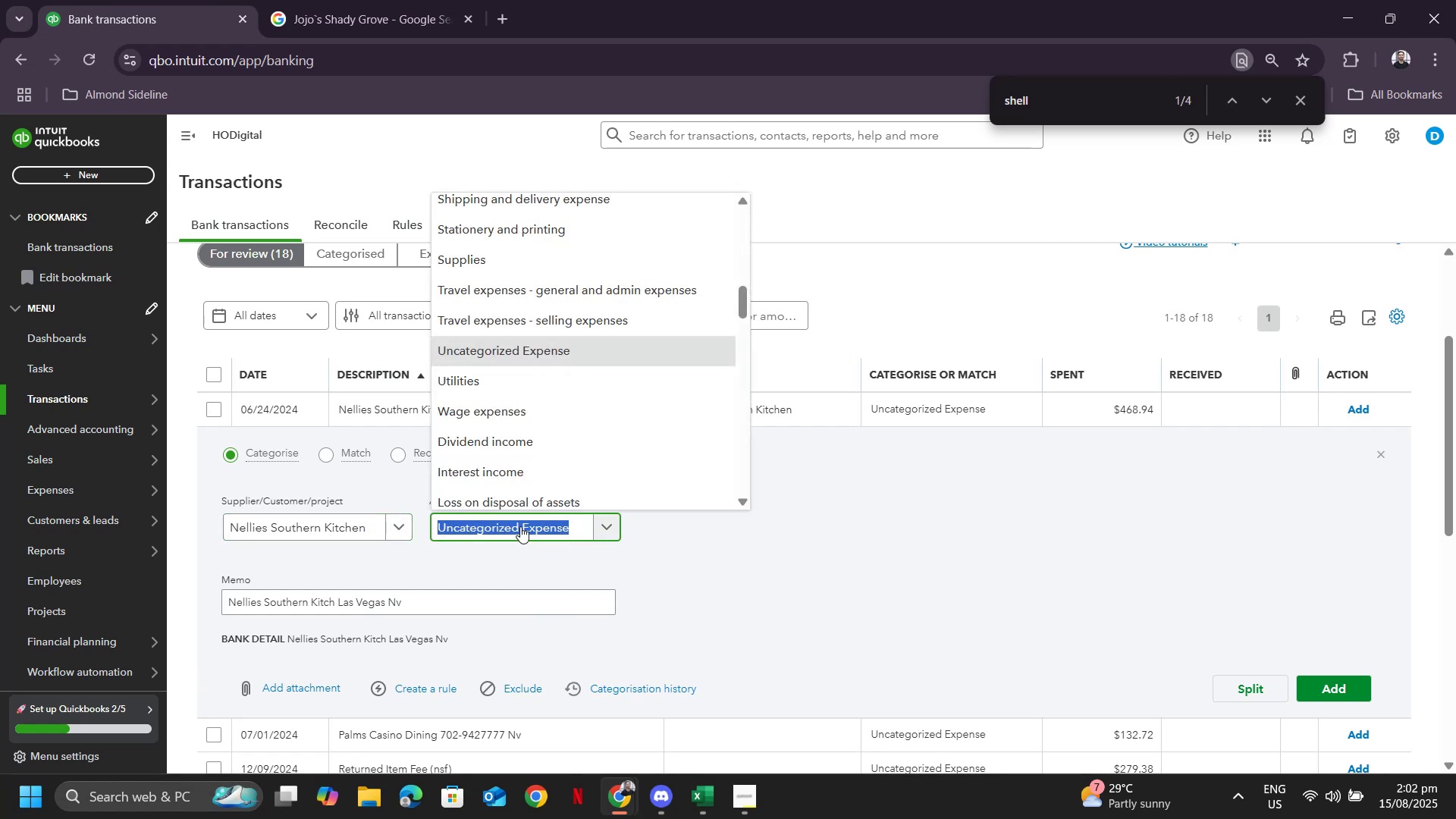 
type(meals)
 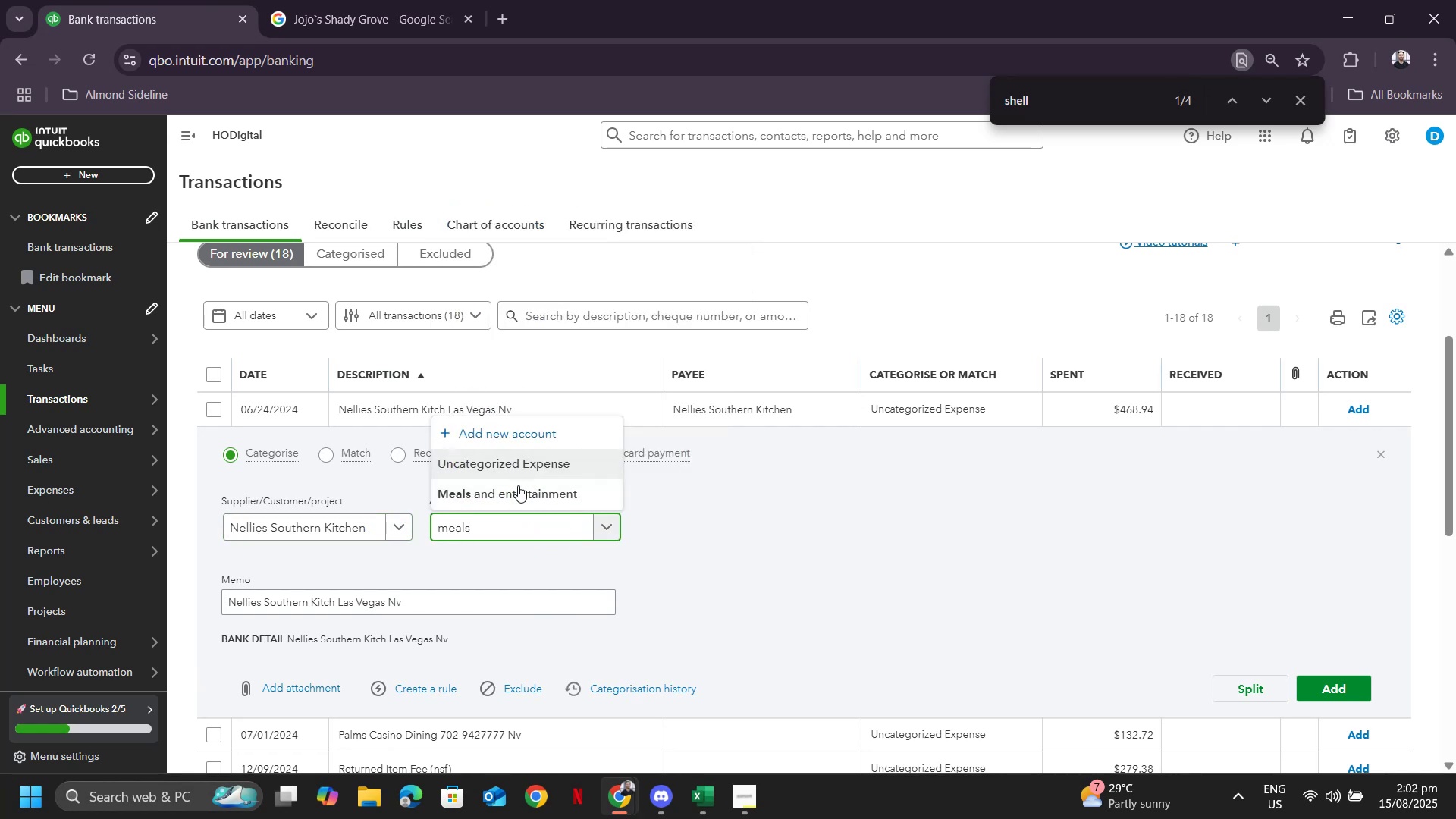 
left_click([517, 494])
 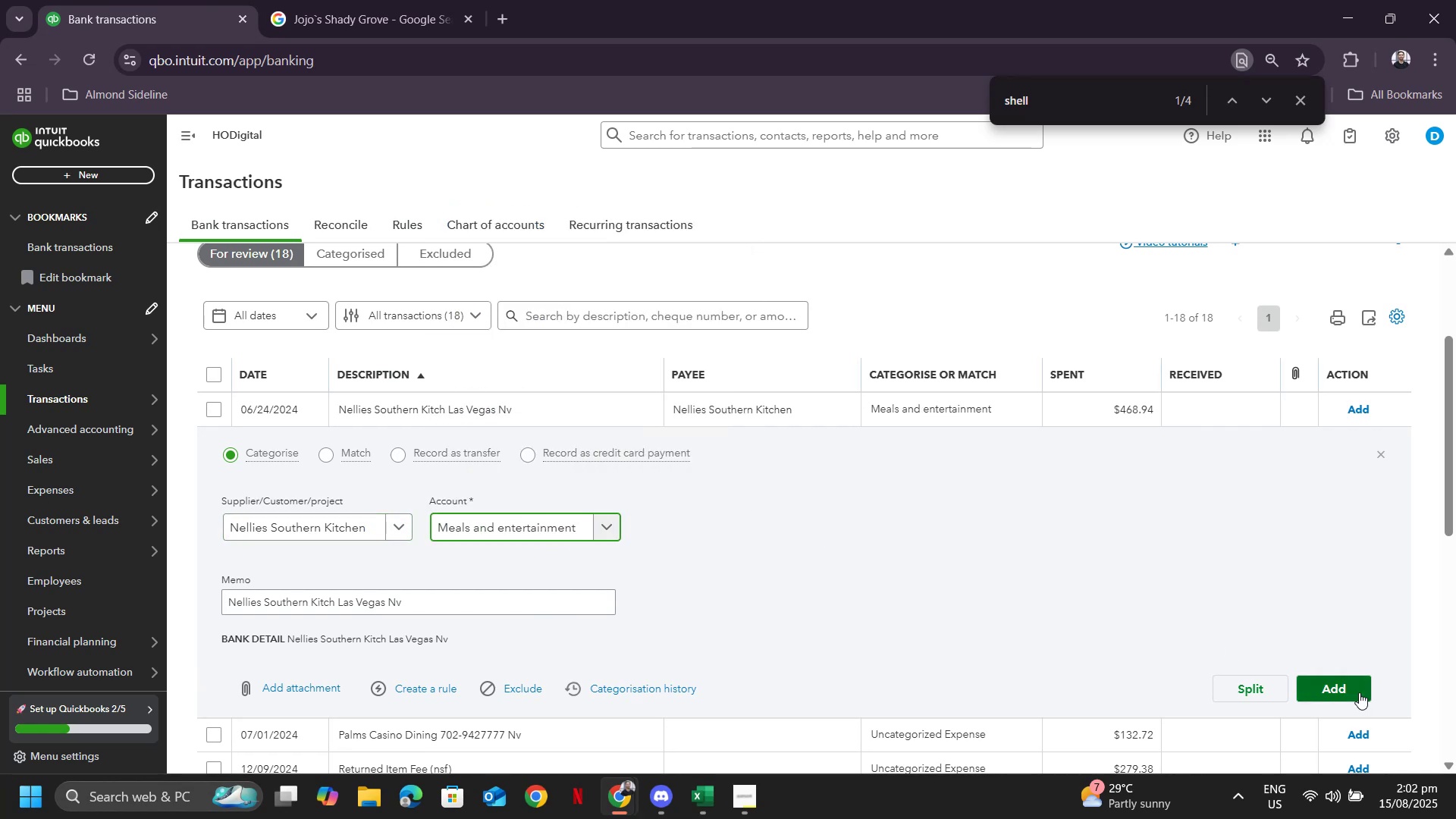 
left_click([1341, 689])
 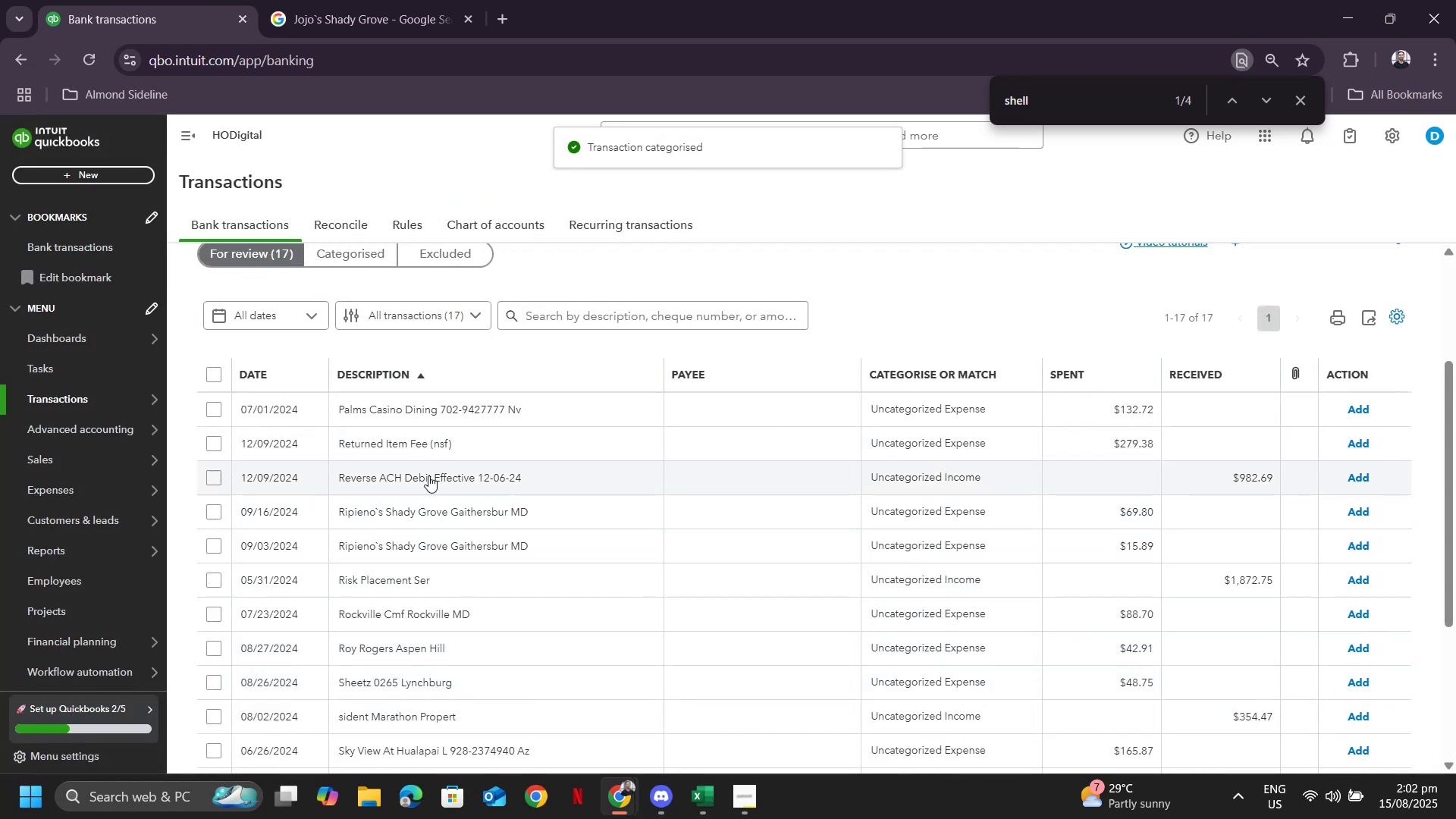 
left_click([402, 414])
 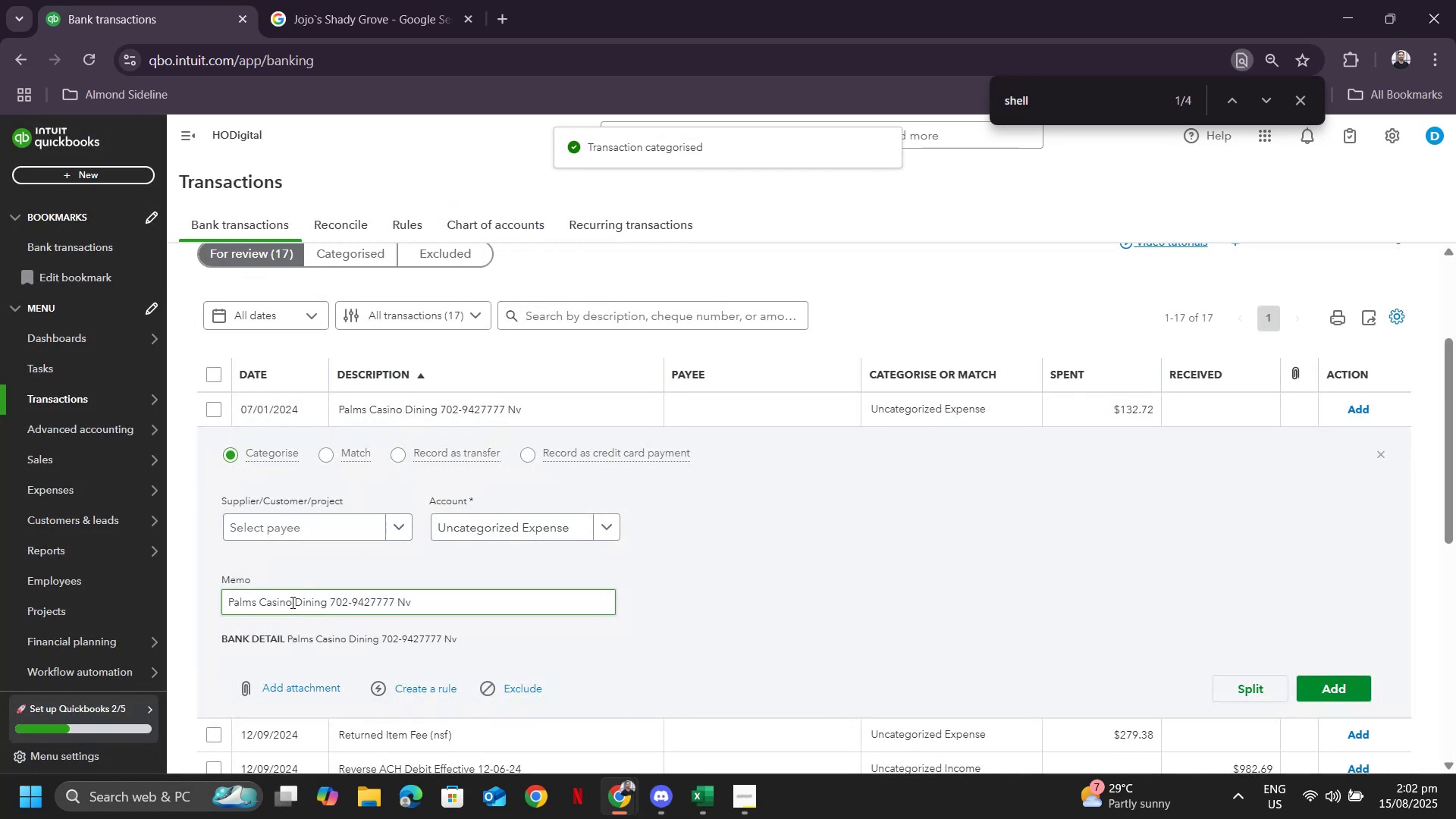 
left_click_drag(start_coordinate=[291, 601], to_coordinate=[218, 604])
 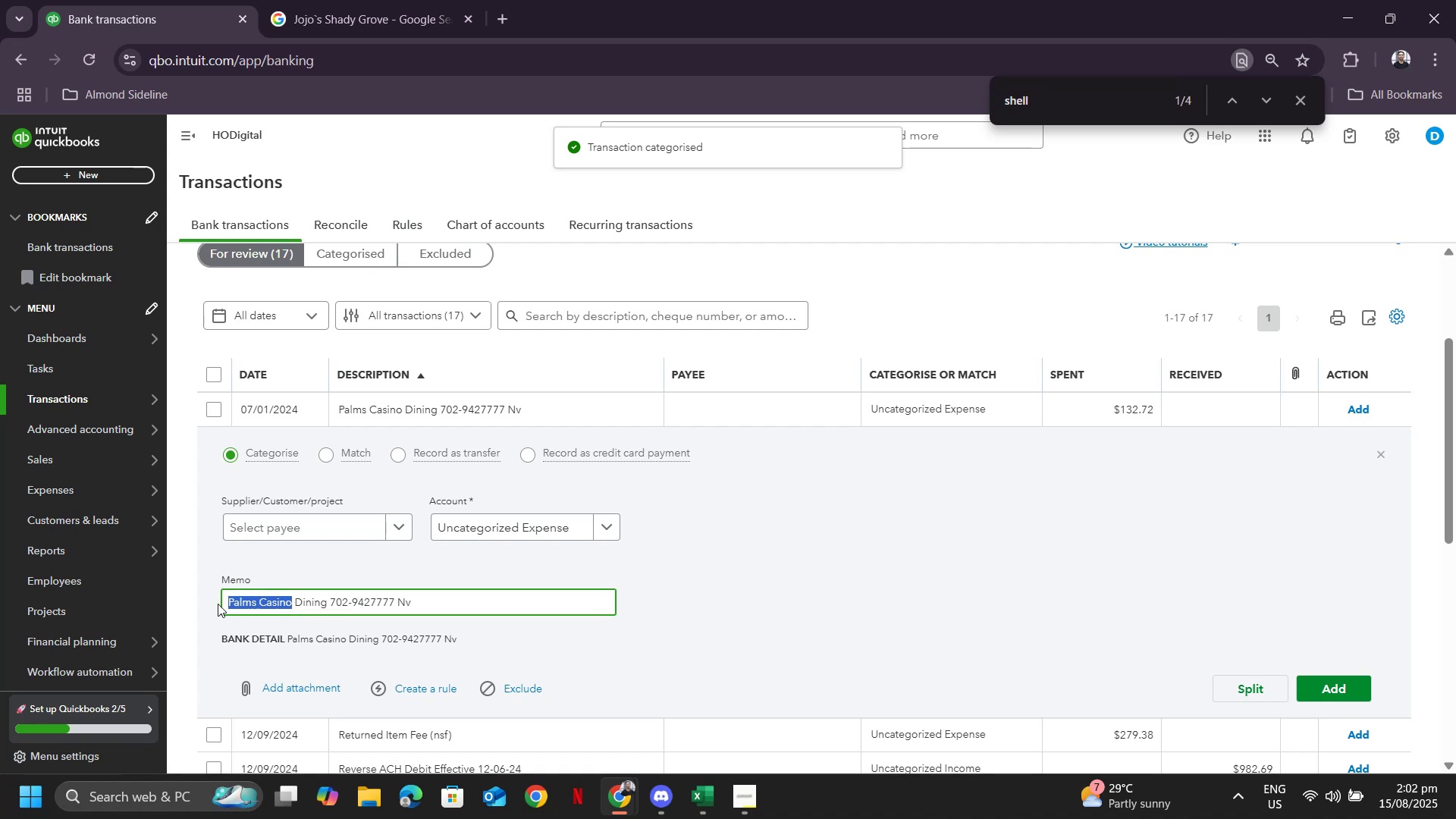 
key(Control+ControlLeft)
 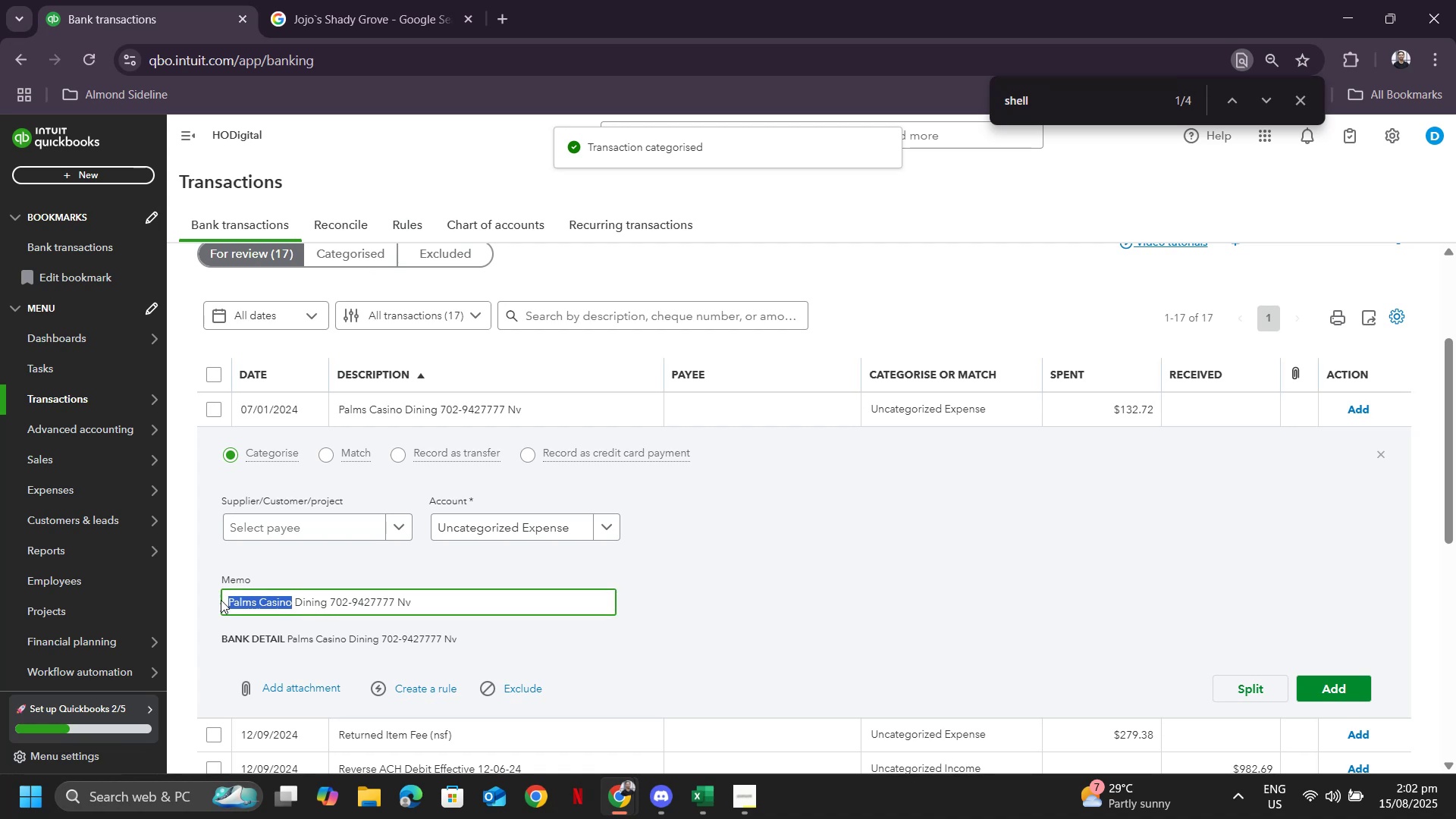 
key(Control+C)
 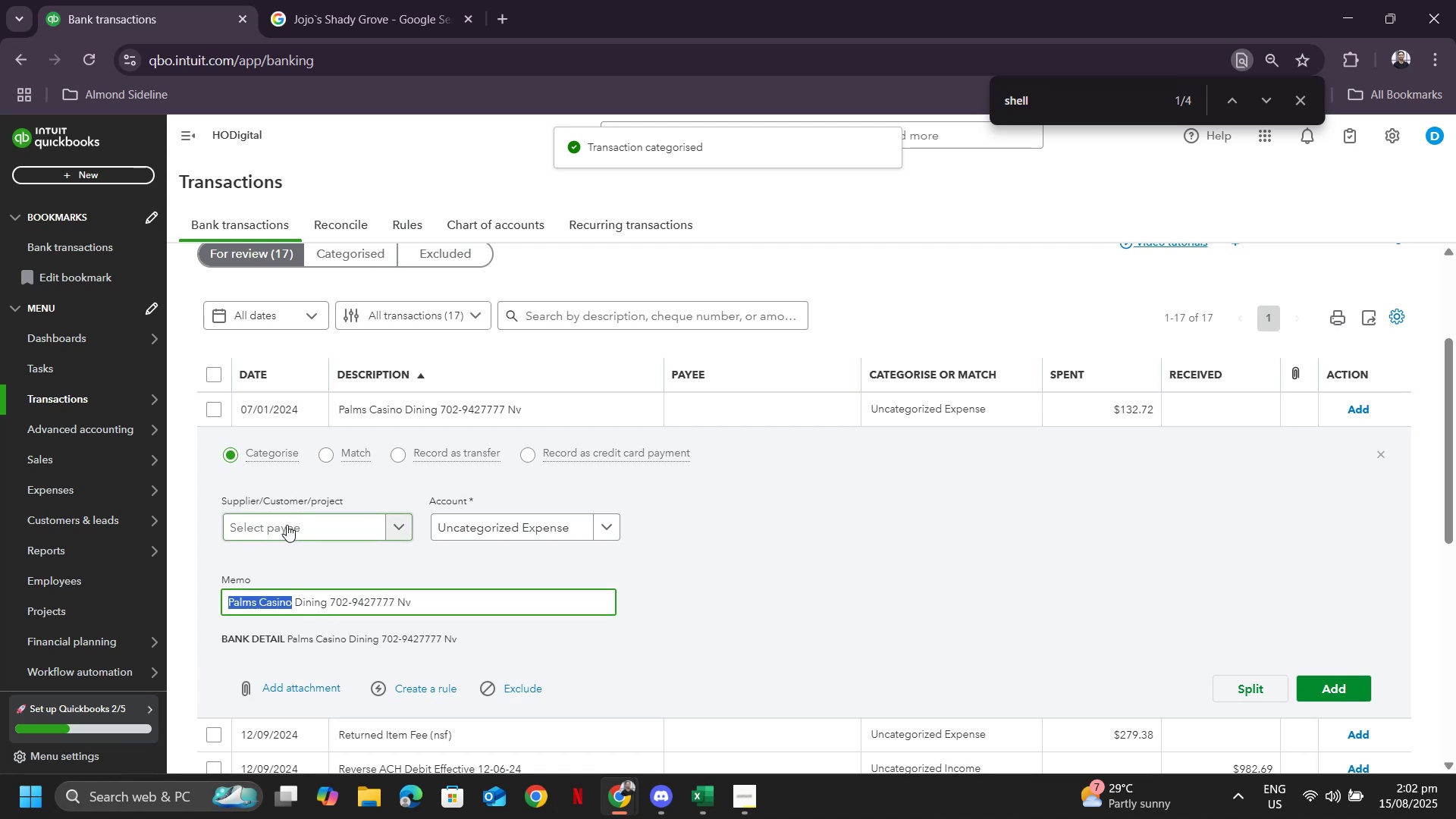 
left_click([287, 525])
 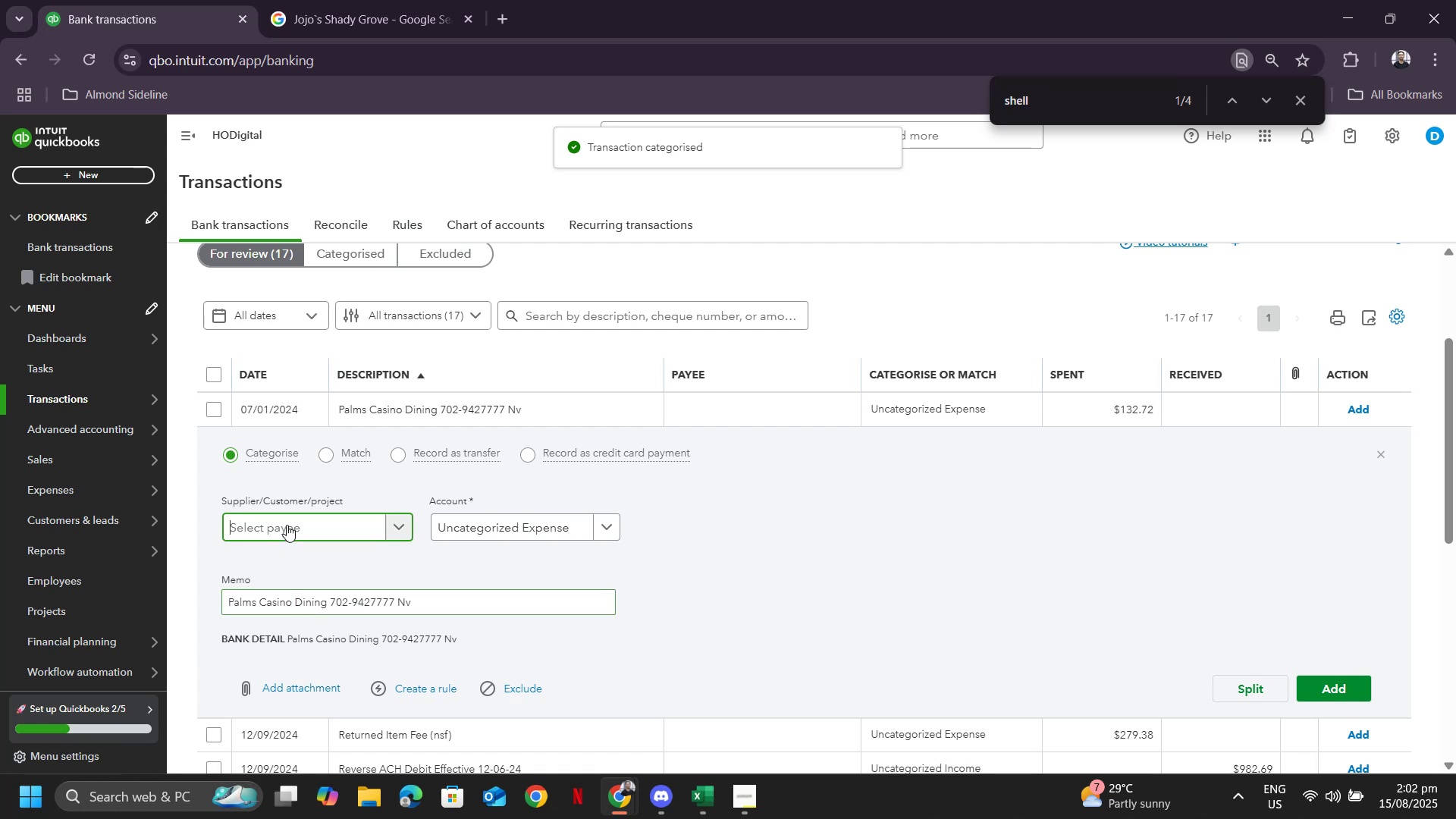 
key(Control+ControlLeft)
 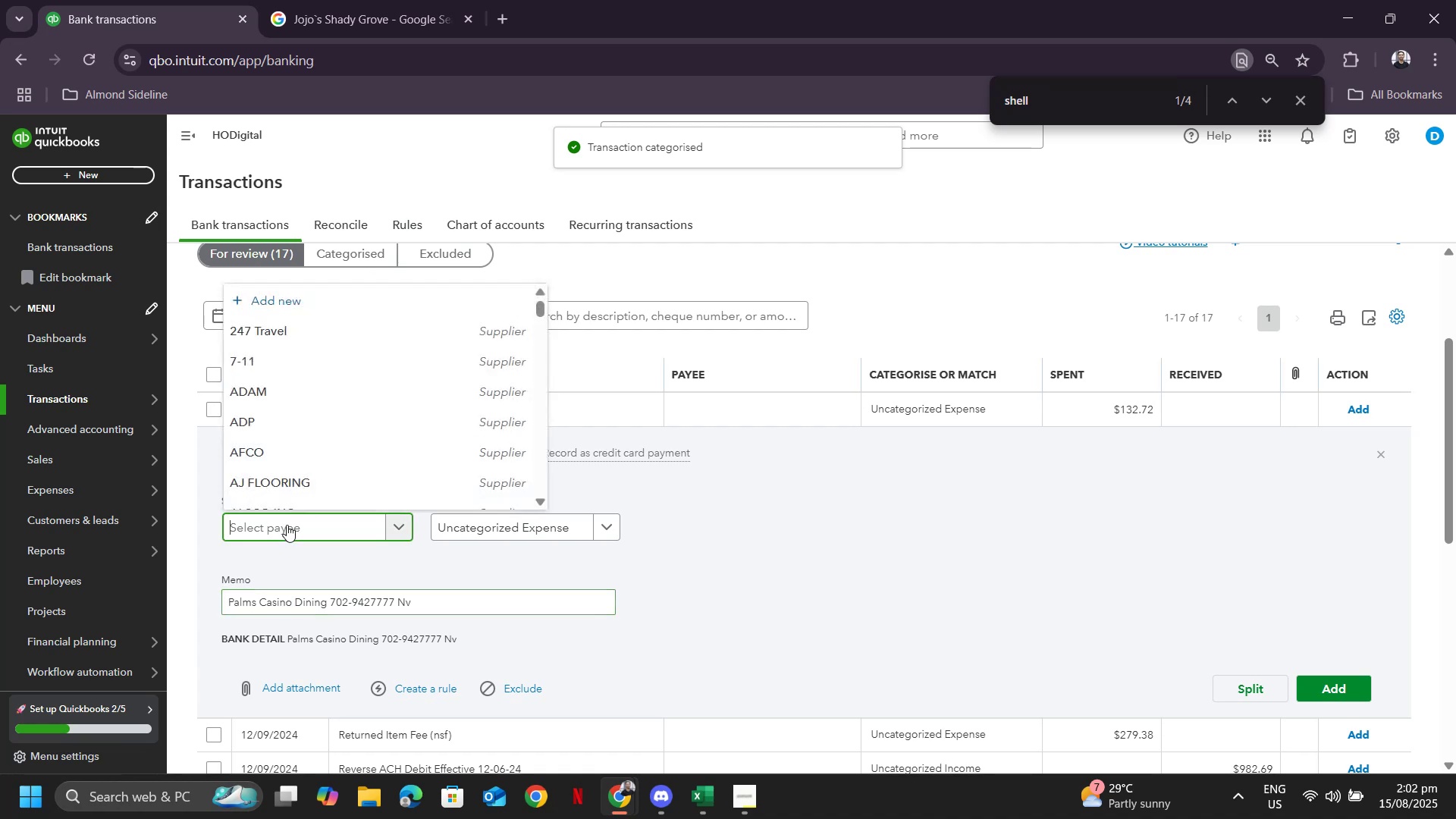 
key(Control+V)
 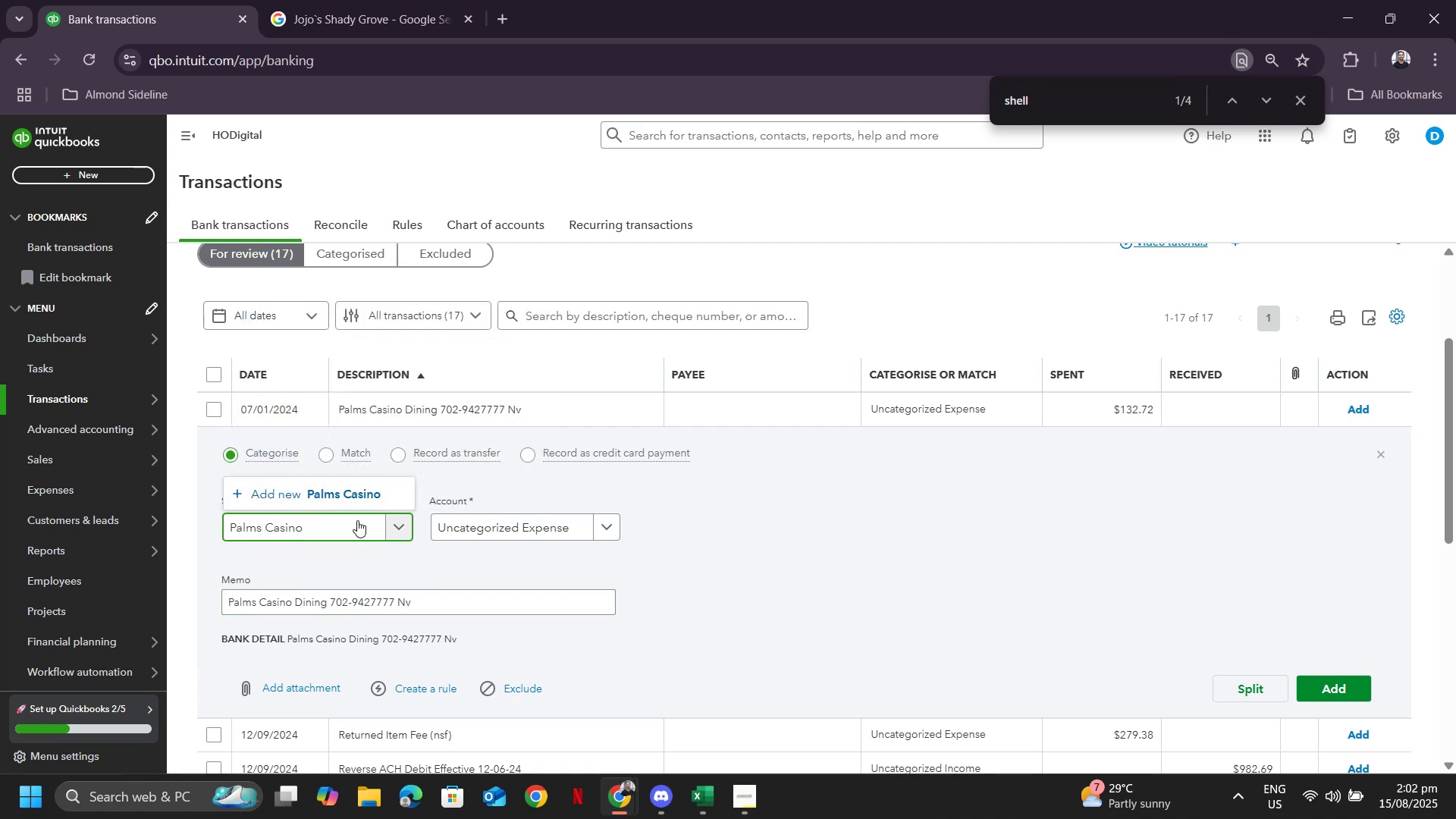 
left_click([334, 498])
 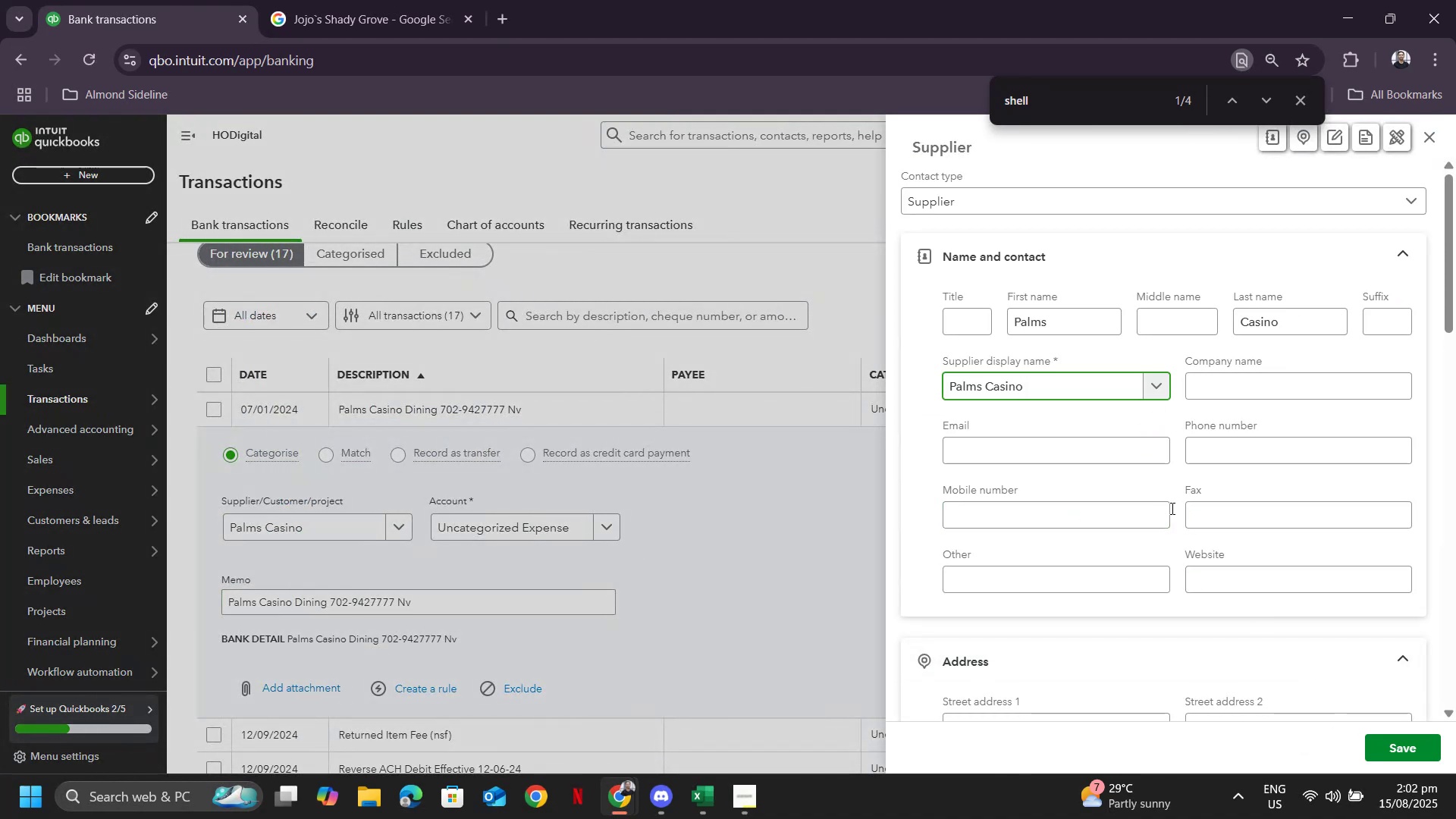 
left_click([1405, 746])
 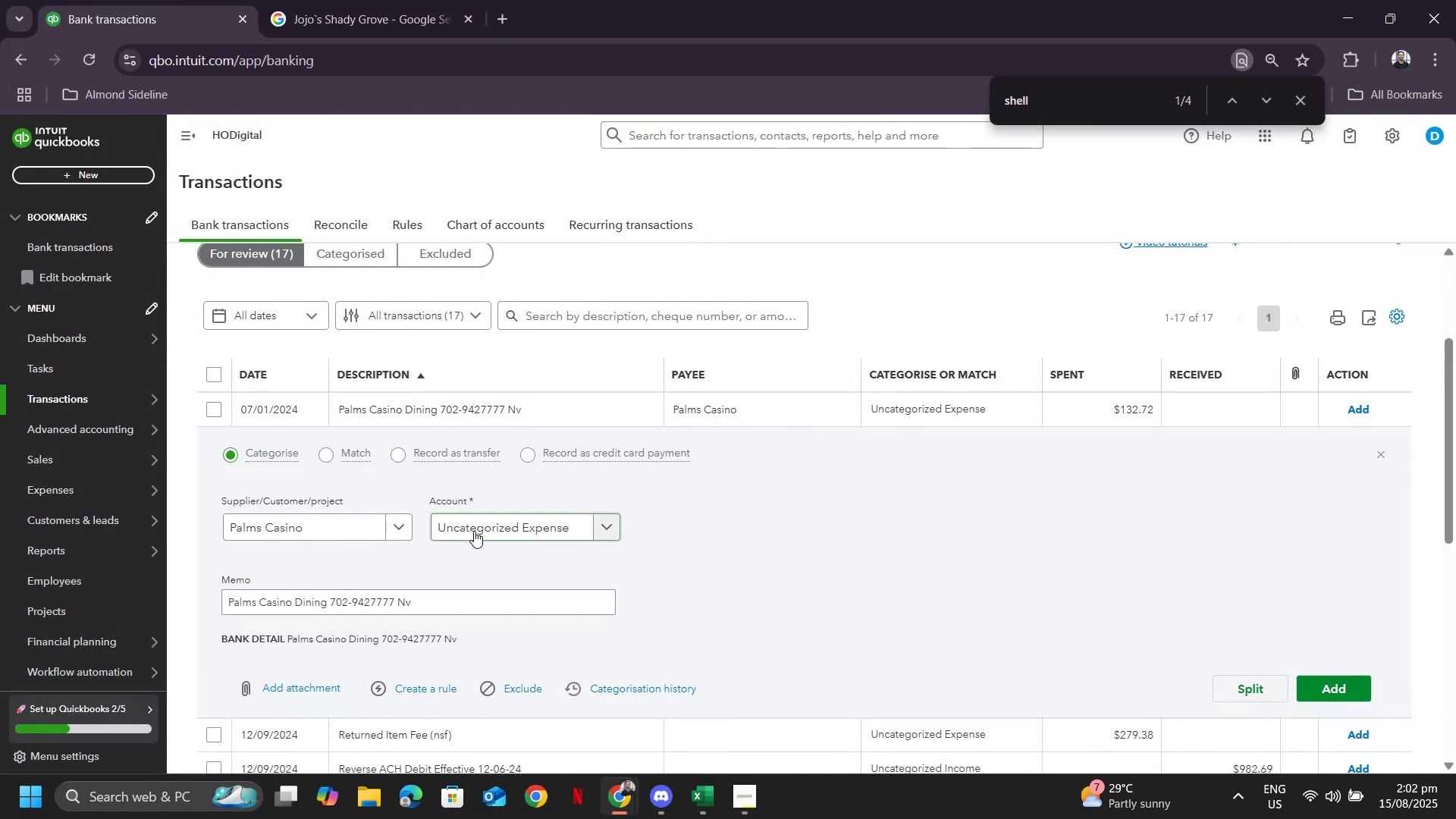 
type(mea)
 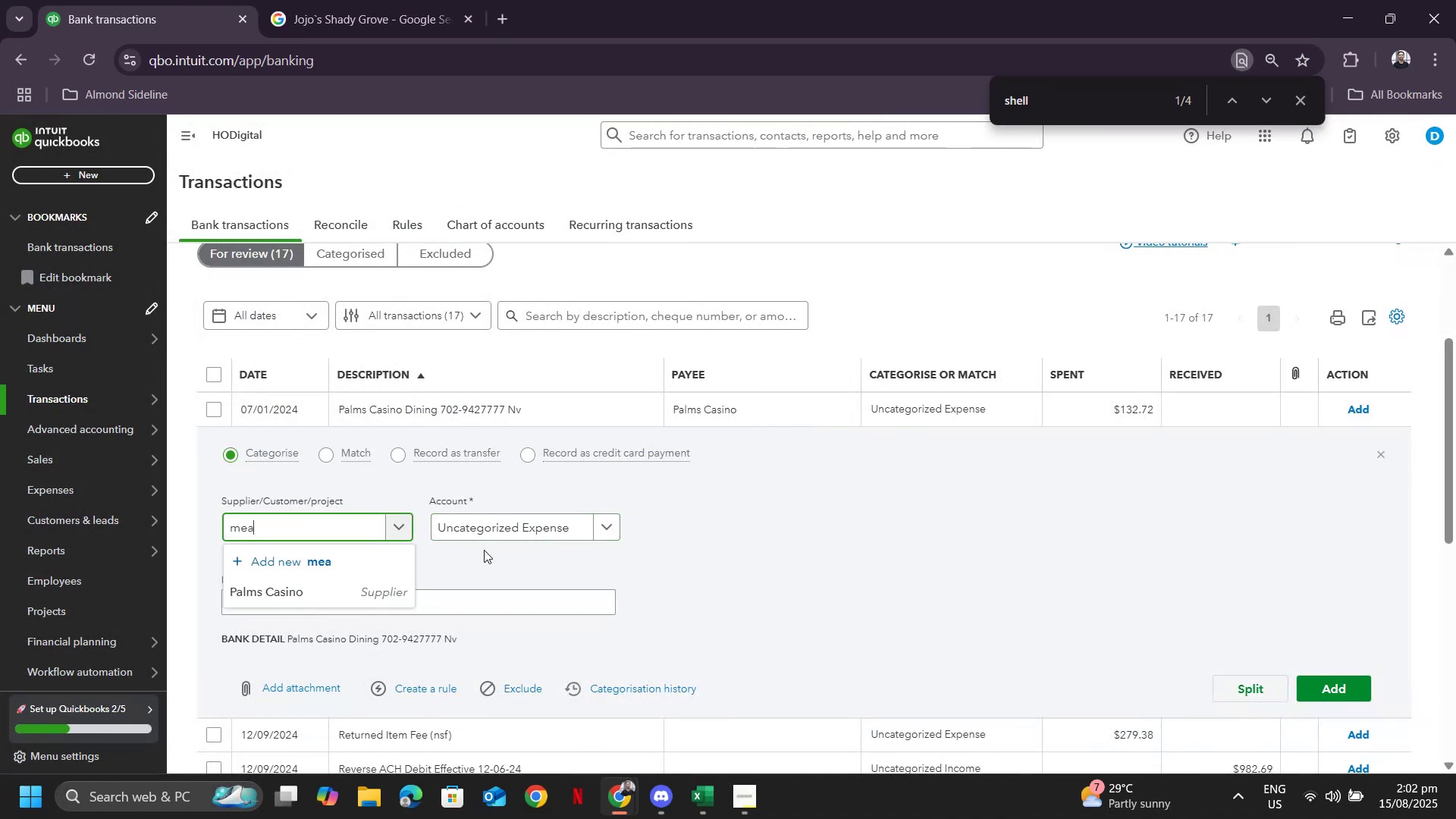 
hold_key(key=ControlLeft, duration=0.37)
 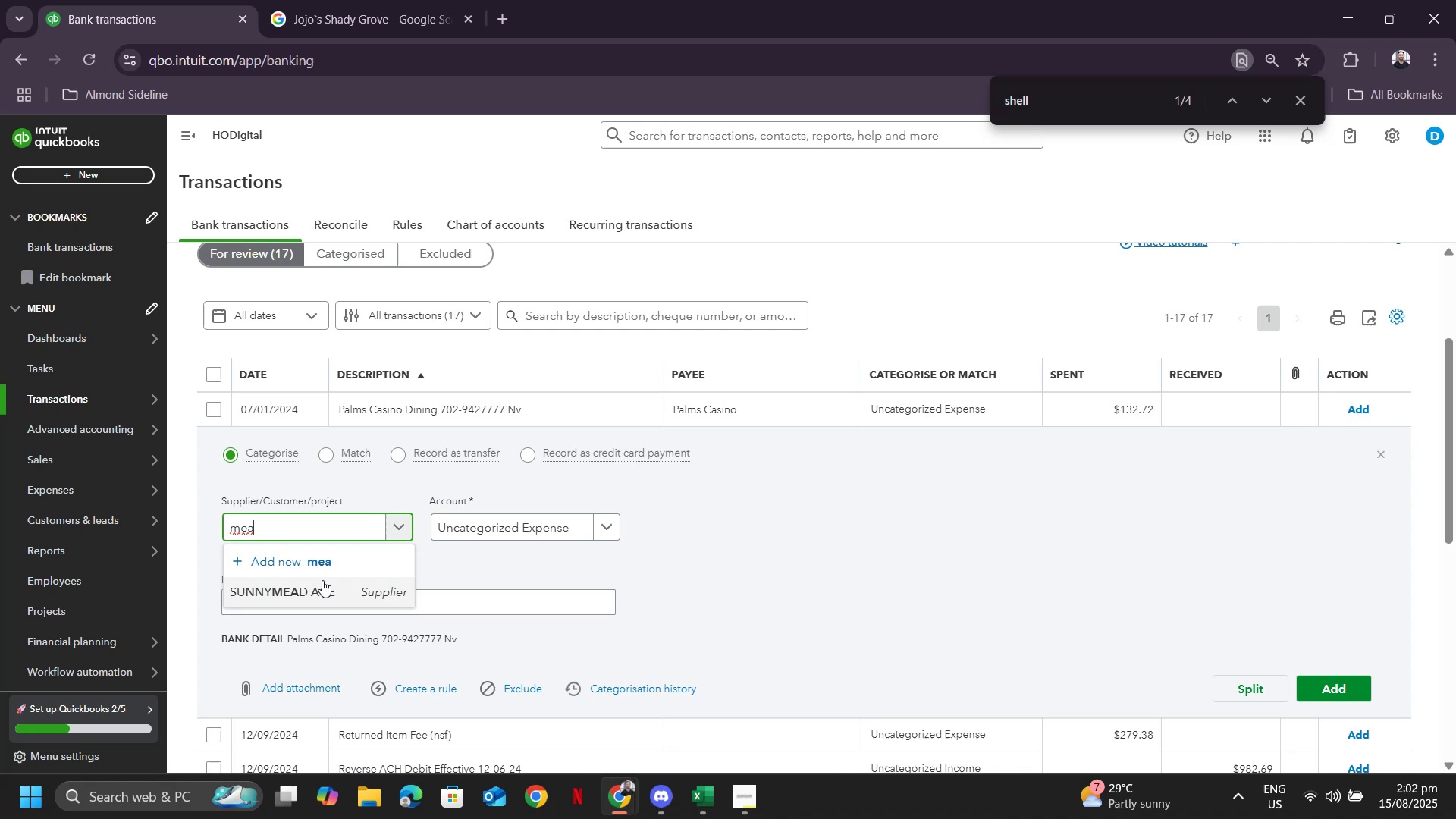 
key(Control+Z)
 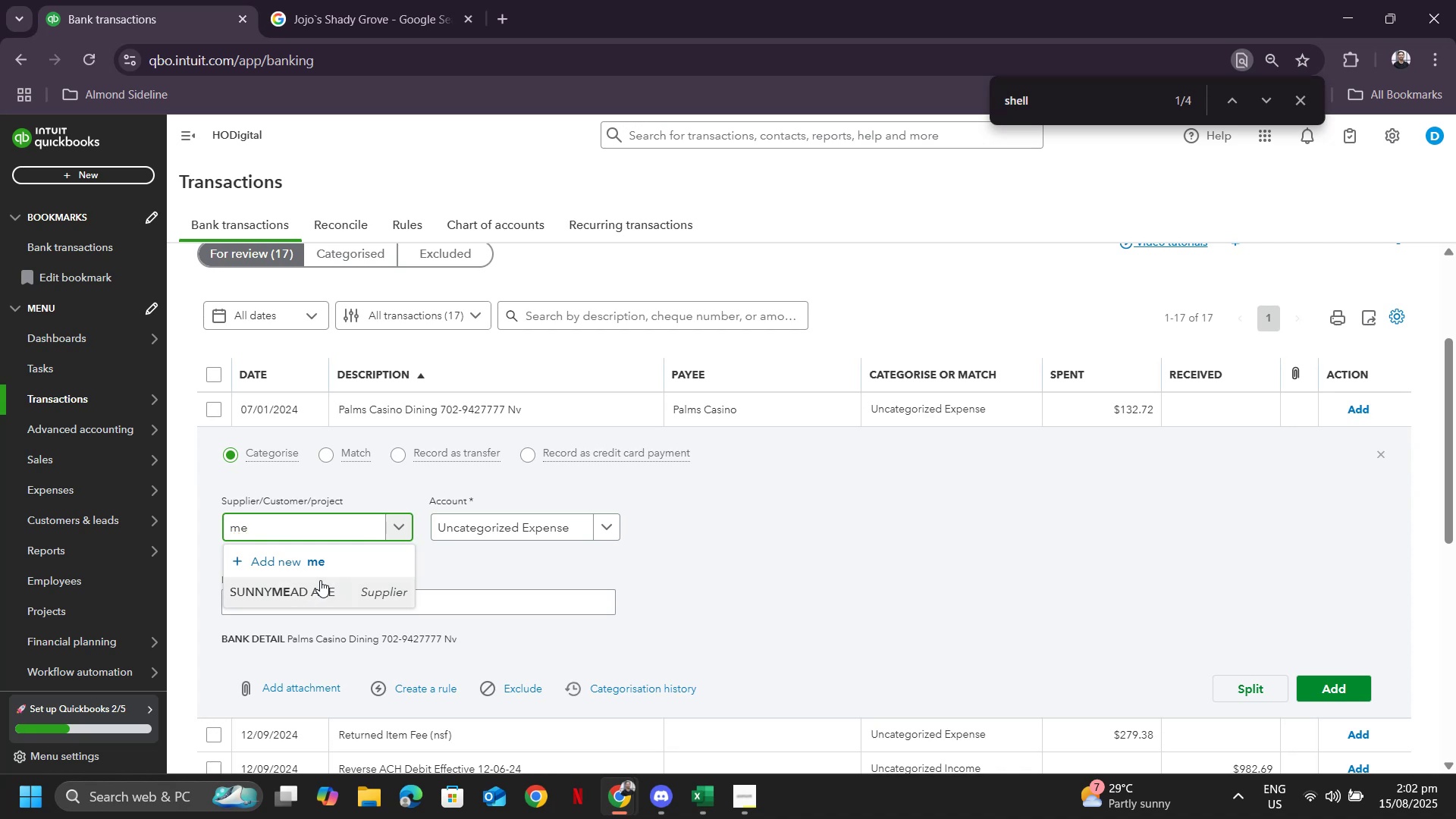 
key(Control+Z)
 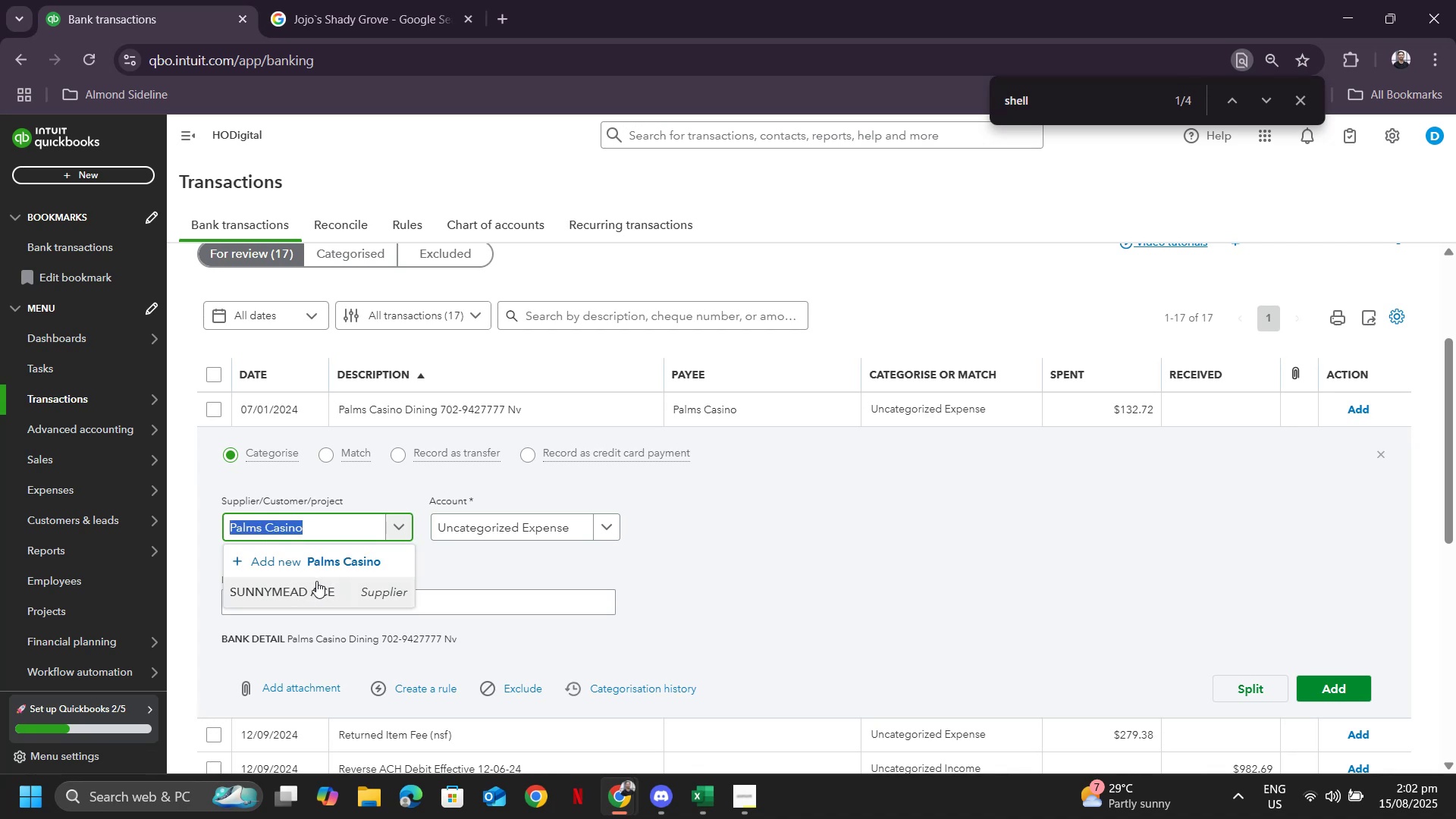 
key(Control+Z)
 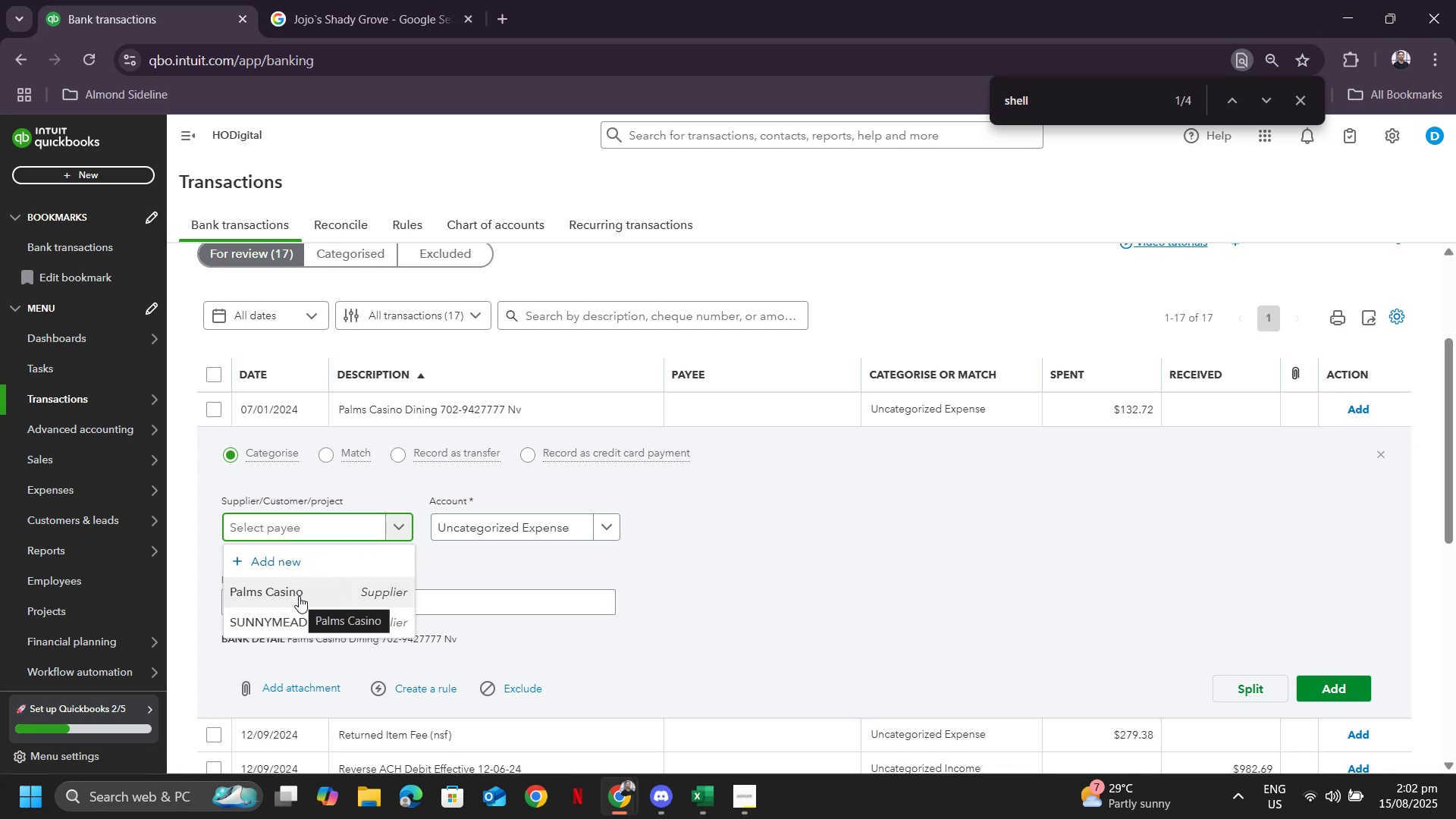 
left_click([299, 595])
 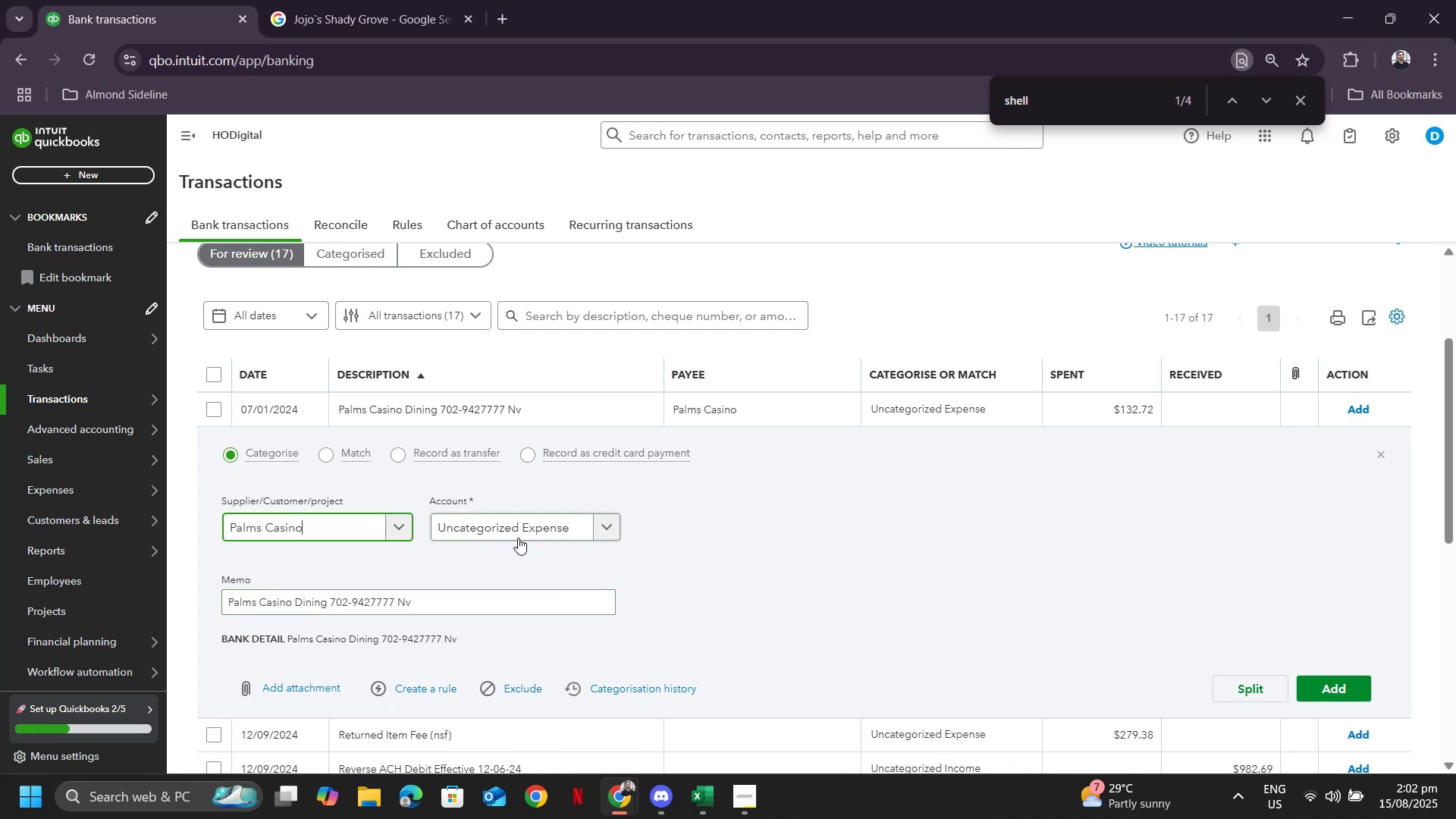 
left_click([523, 531])
 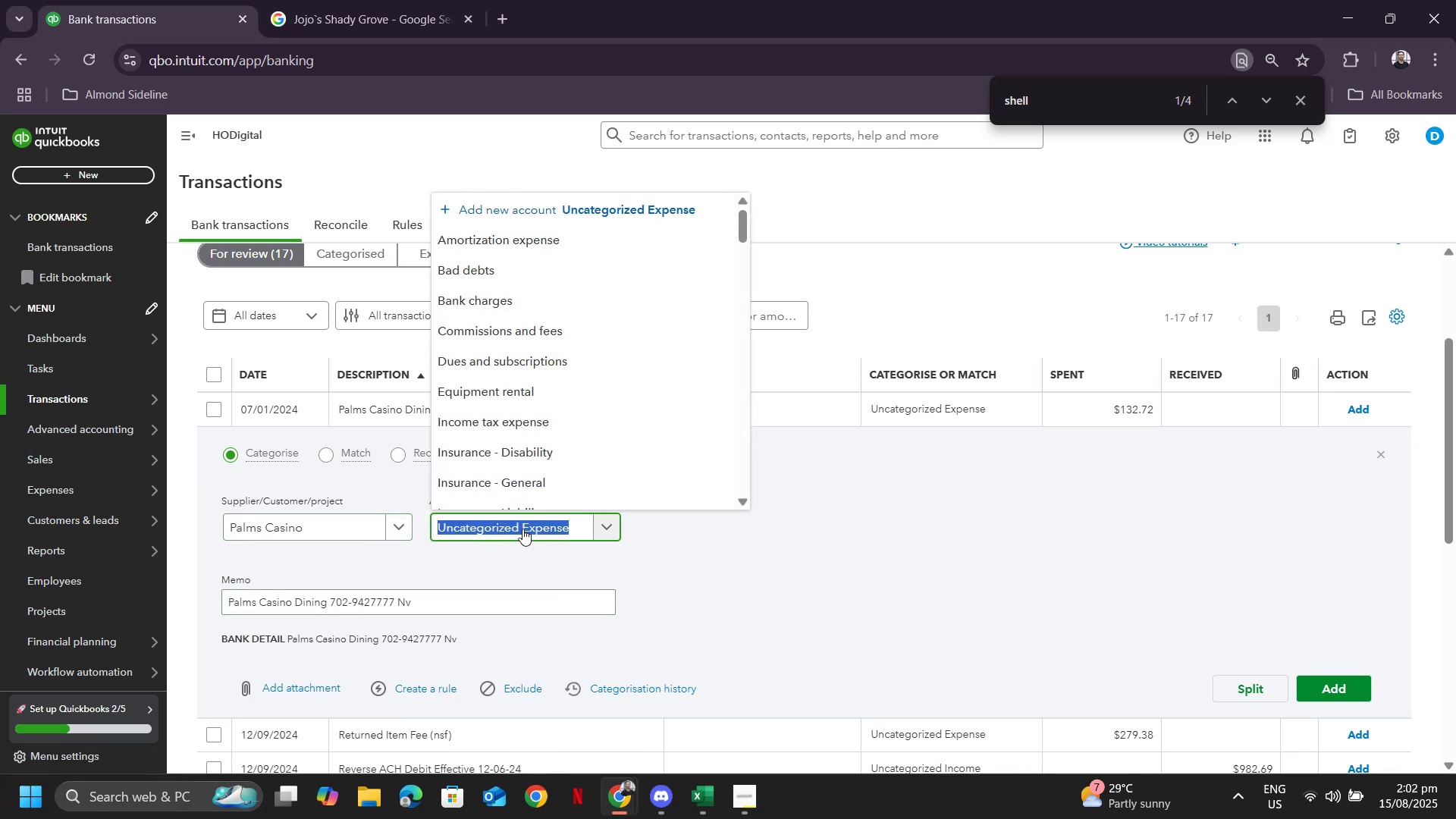 
type(meals)
 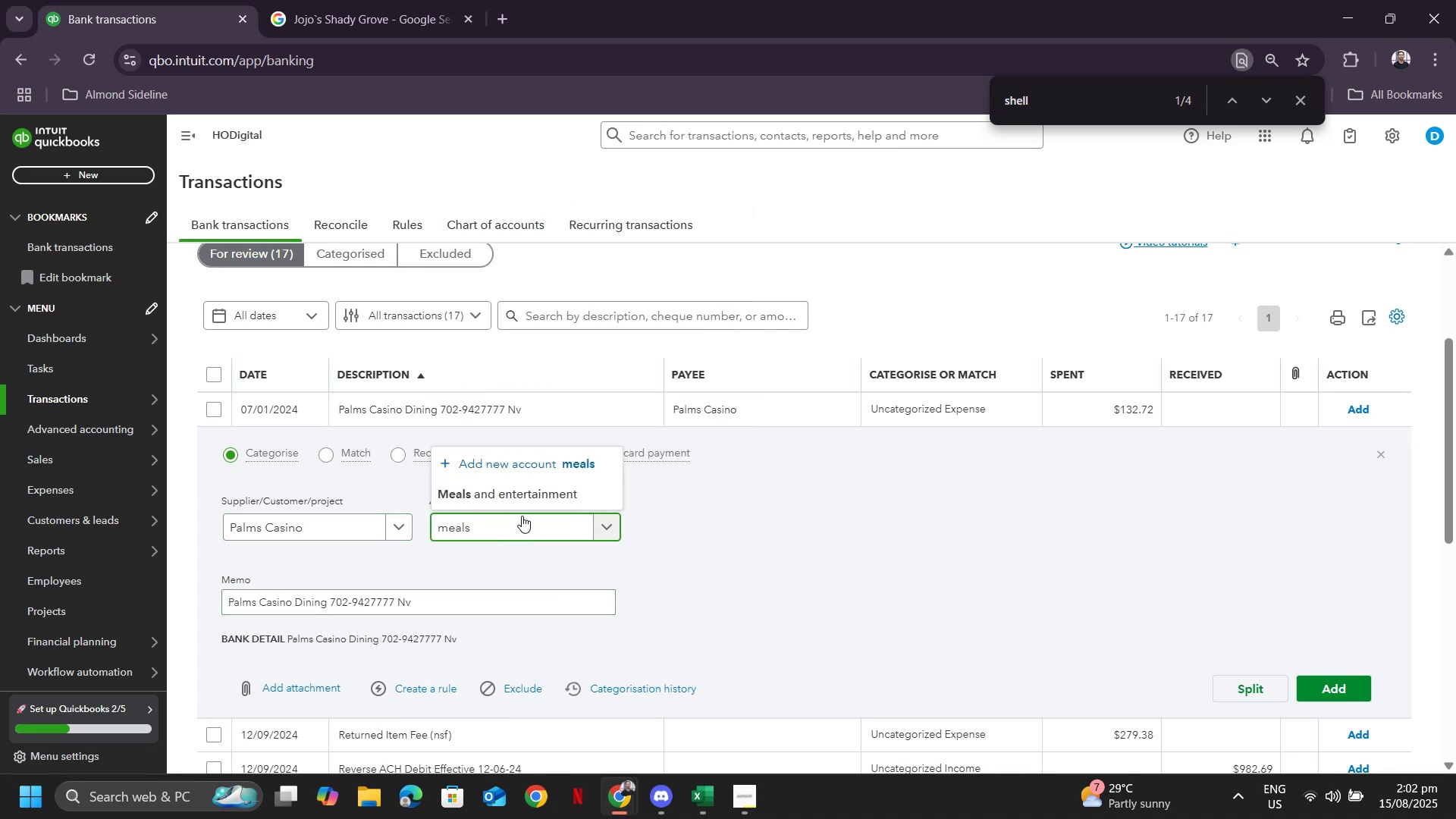 
left_click_drag(start_coordinate=[531, 491], to_coordinate=[535, 491])
 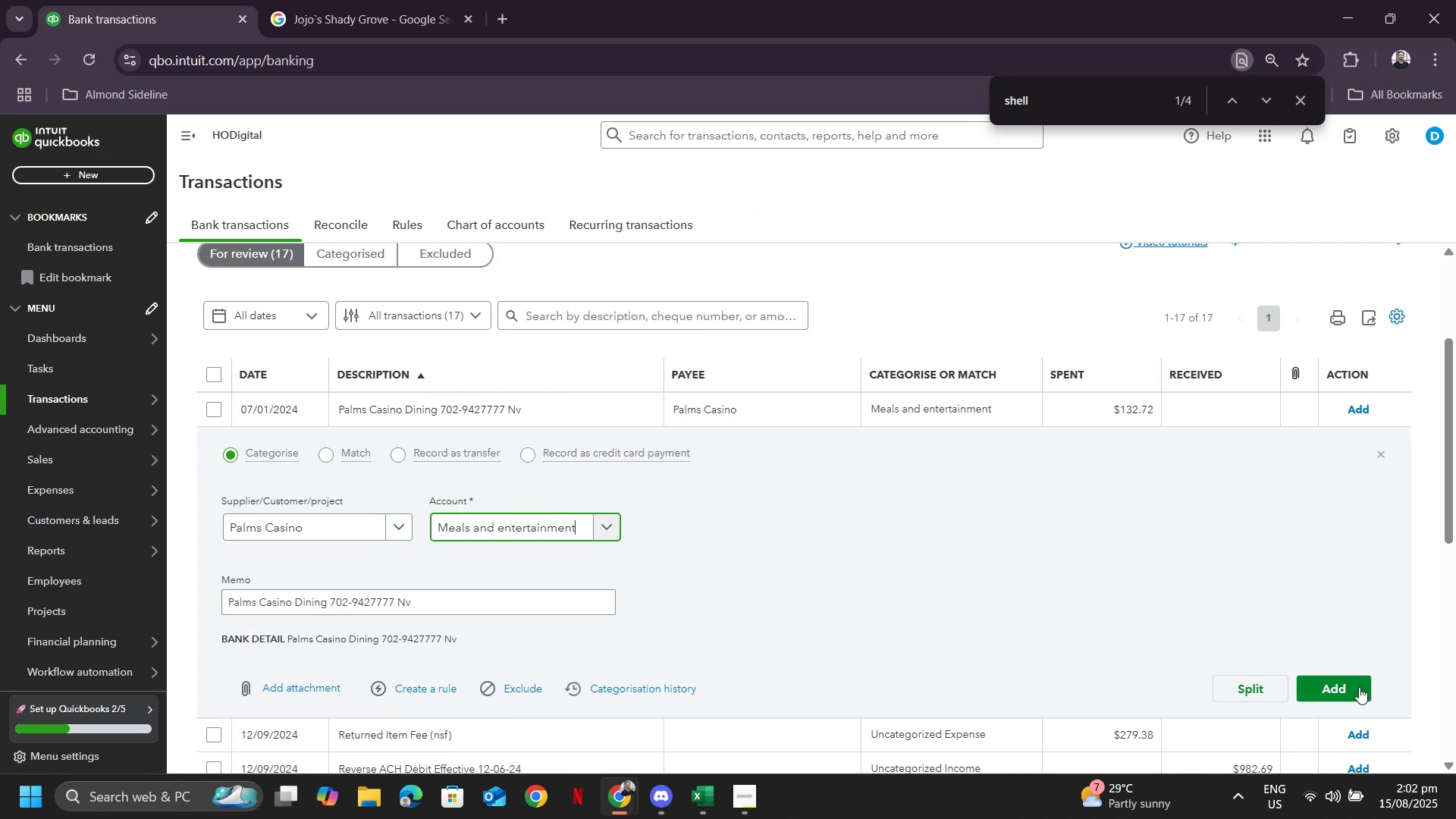 
left_click([1354, 691])
 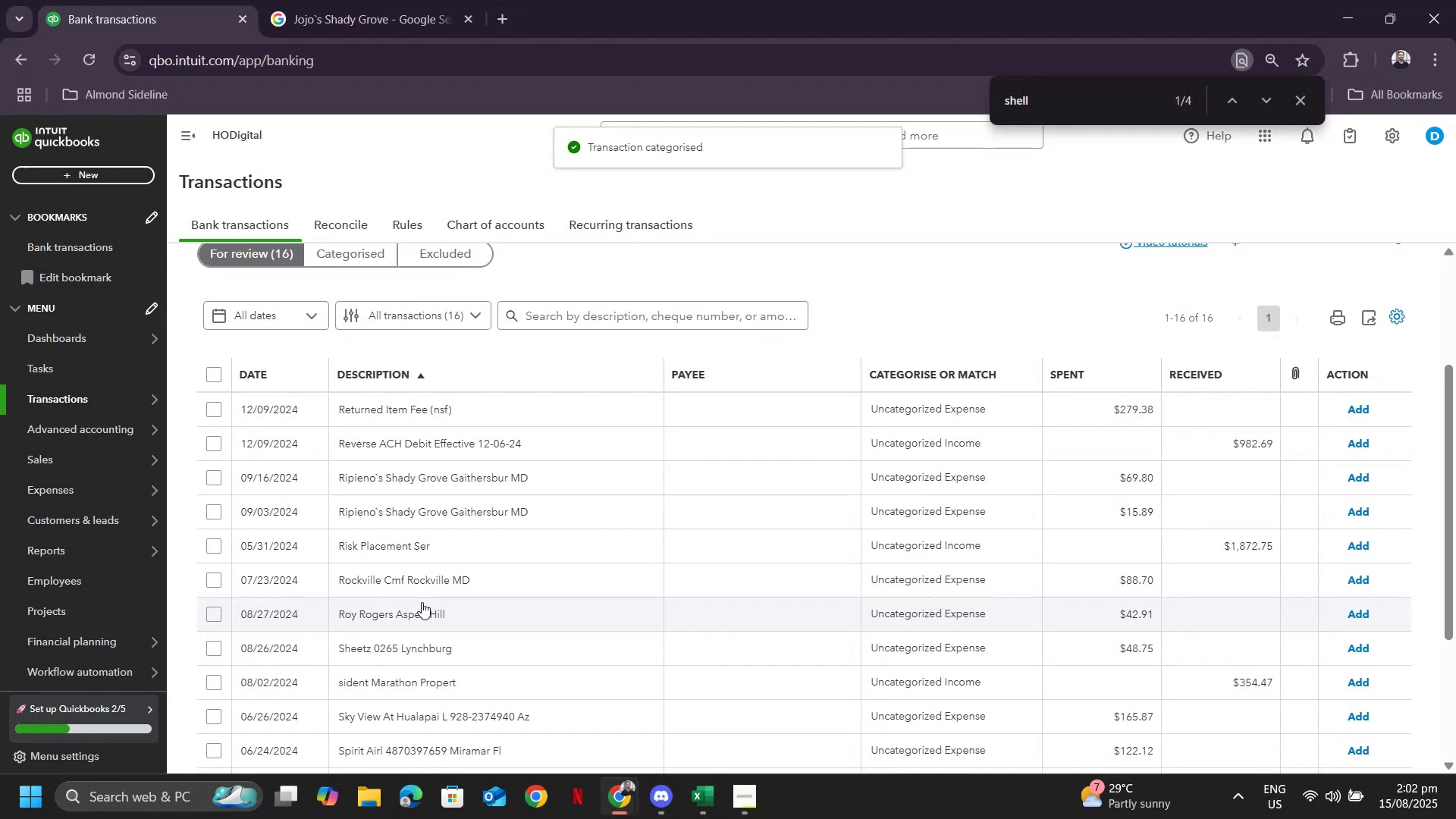 
wait(5.48)
 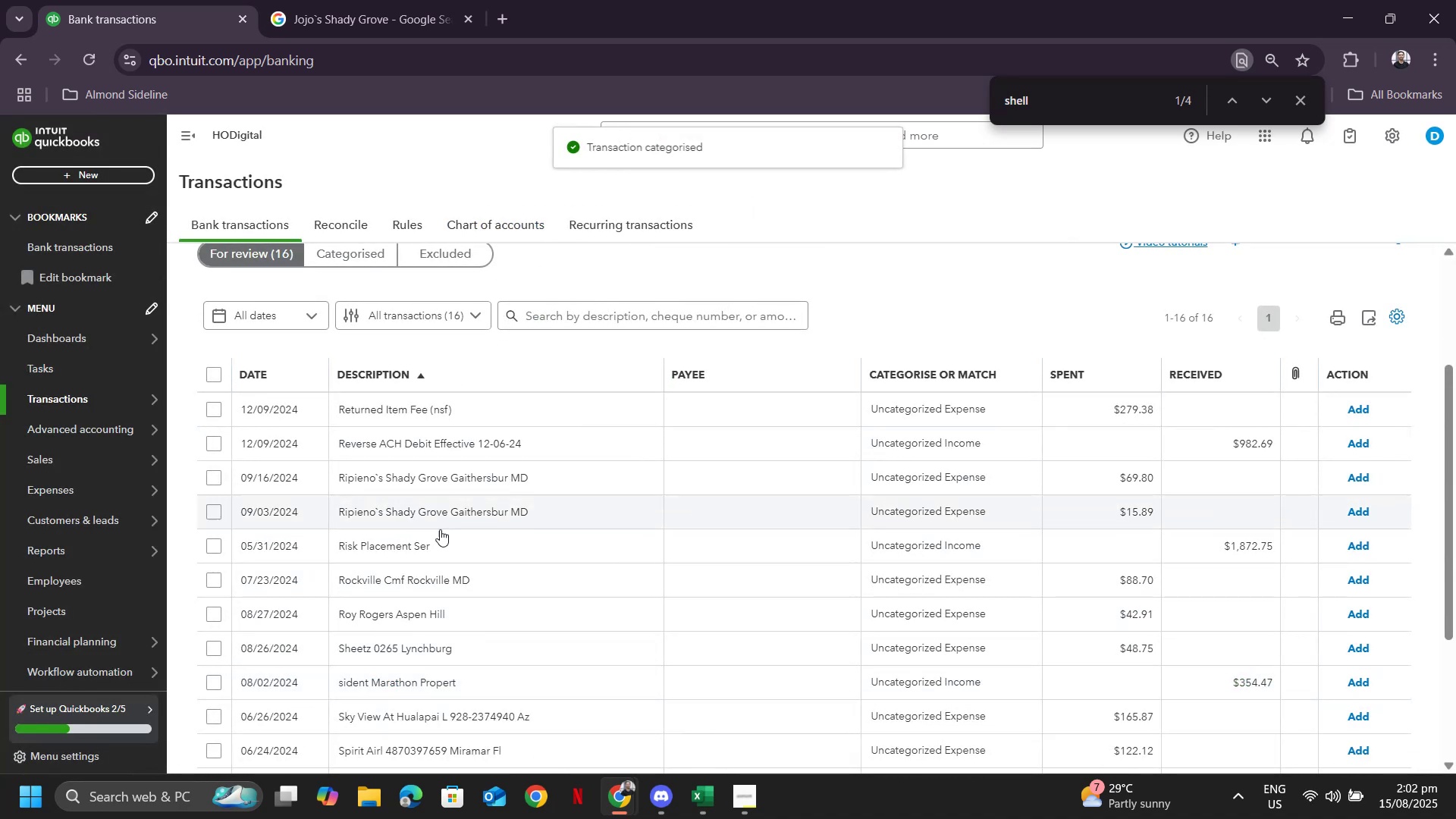 
left_click([406, 548])
 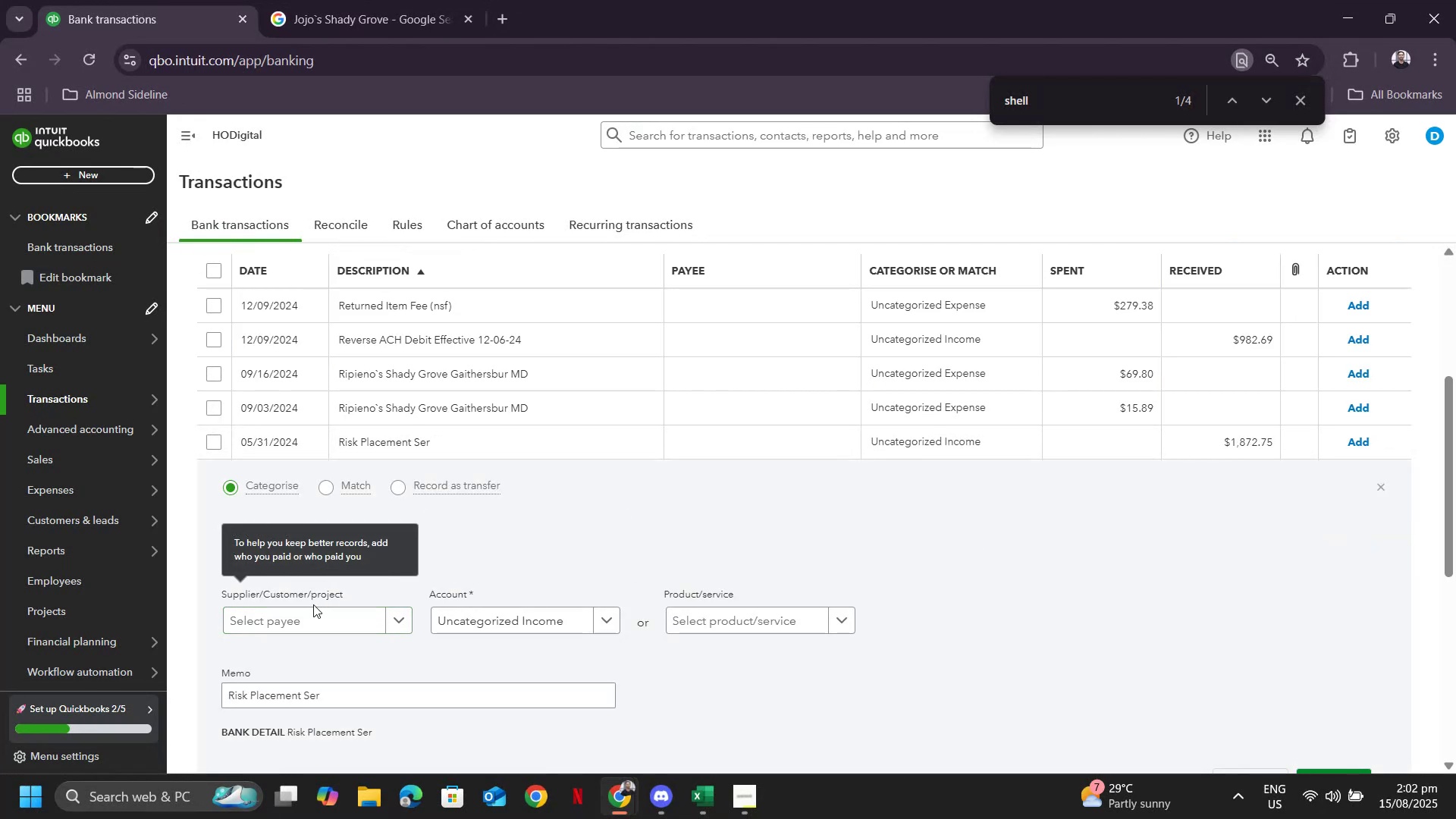 
left_click([324, 621])
 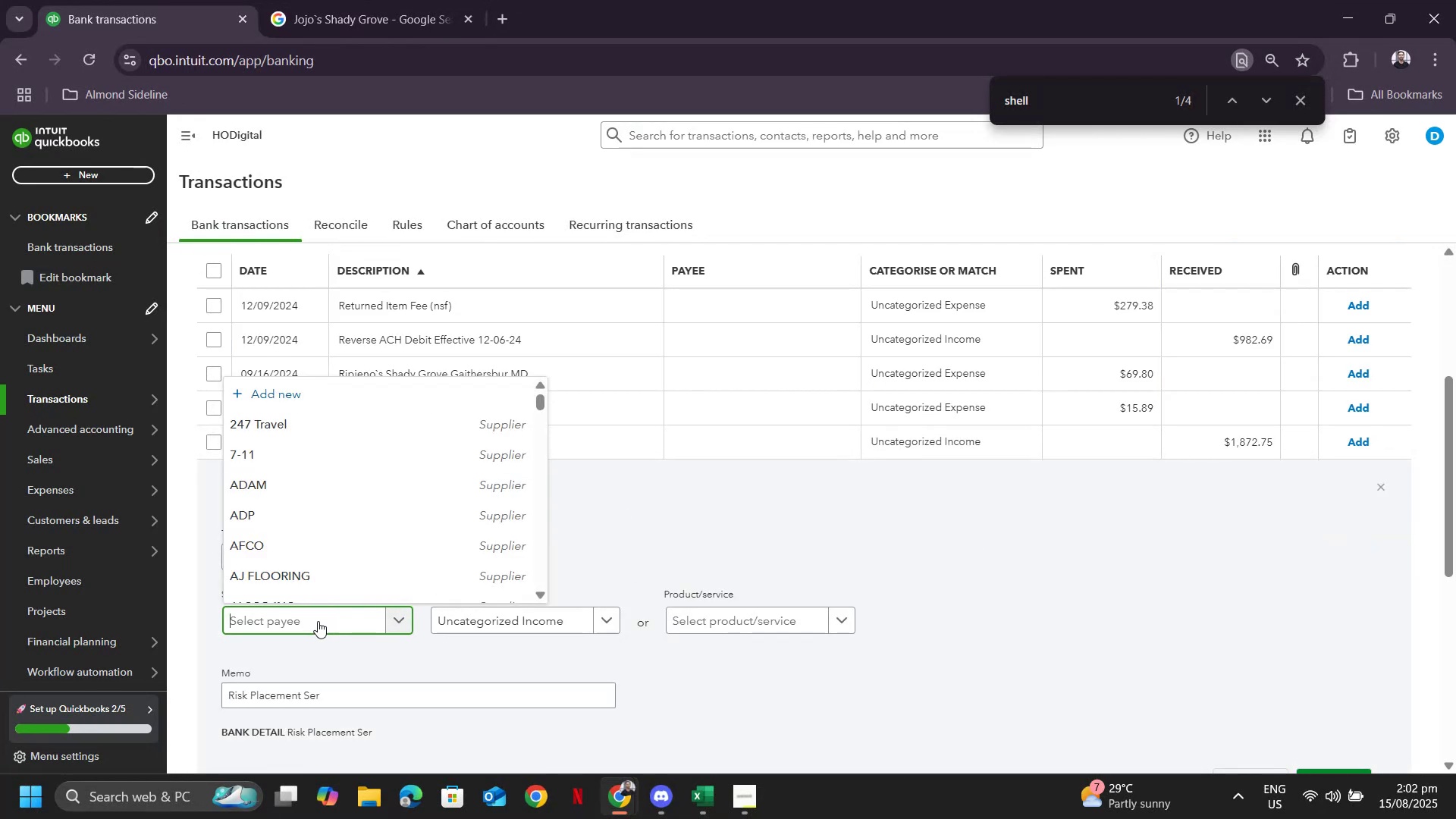 
type(risk placement)
 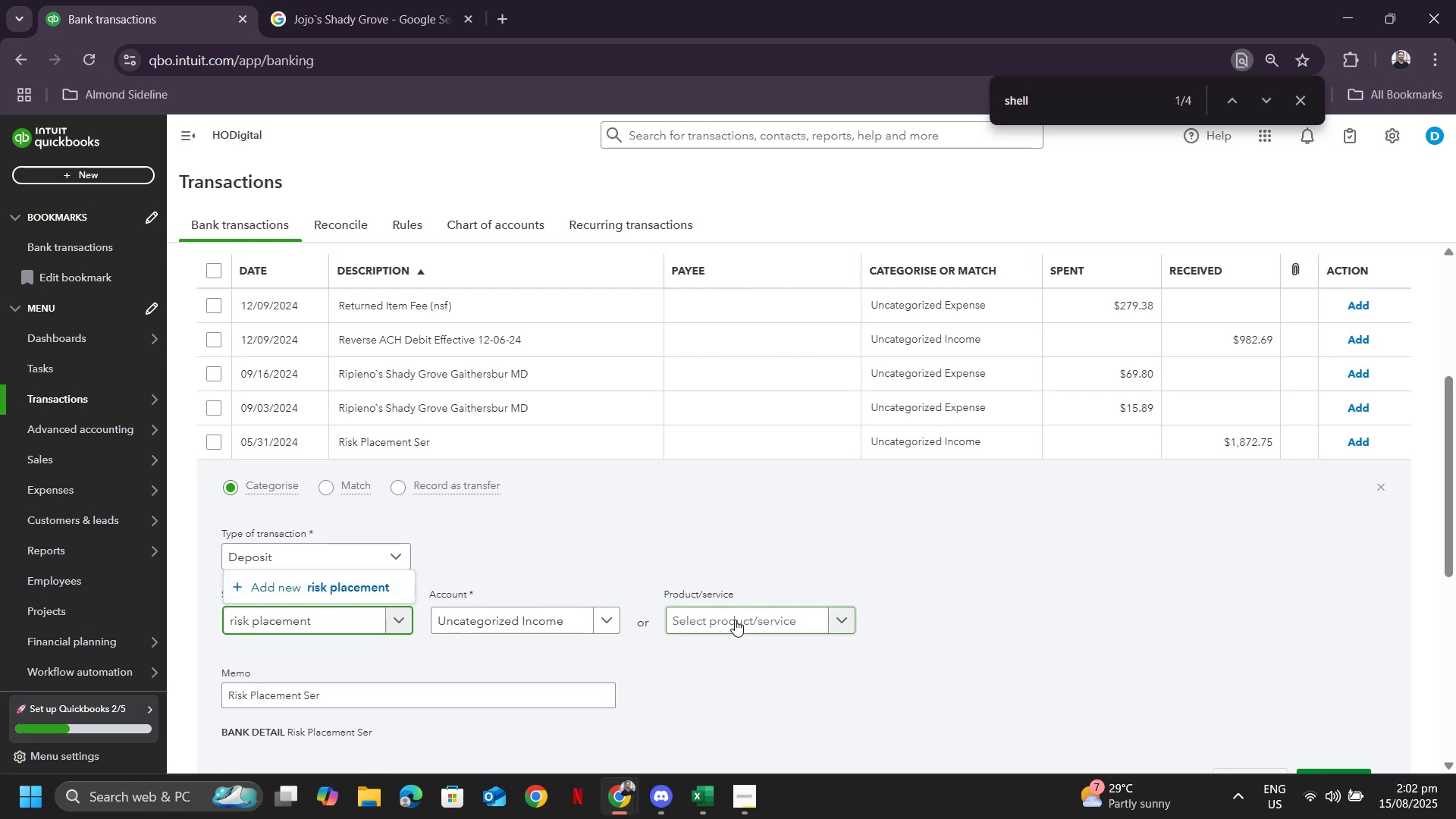 
left_click([735, 620])
 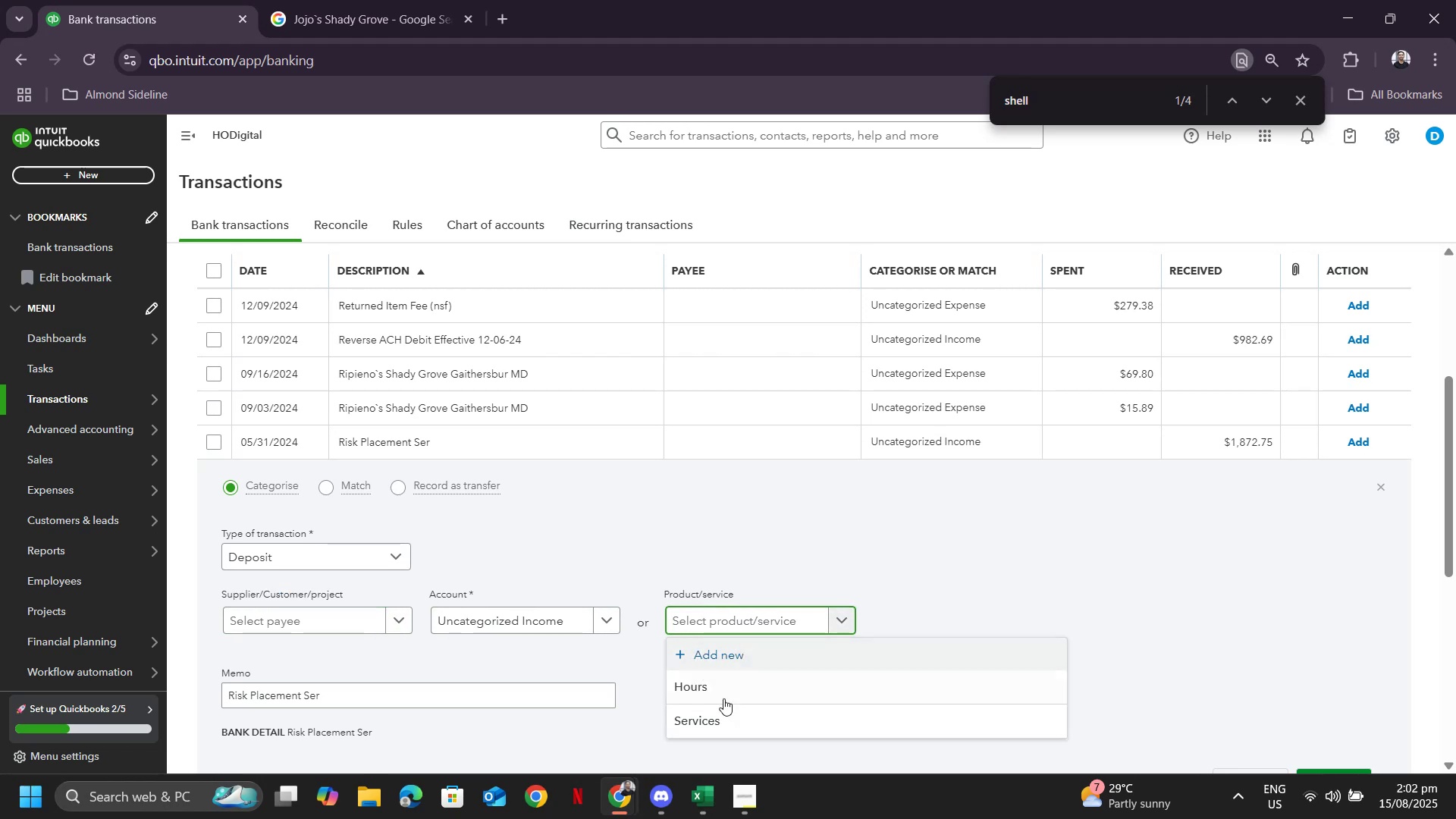 
left_click([732, 726])
 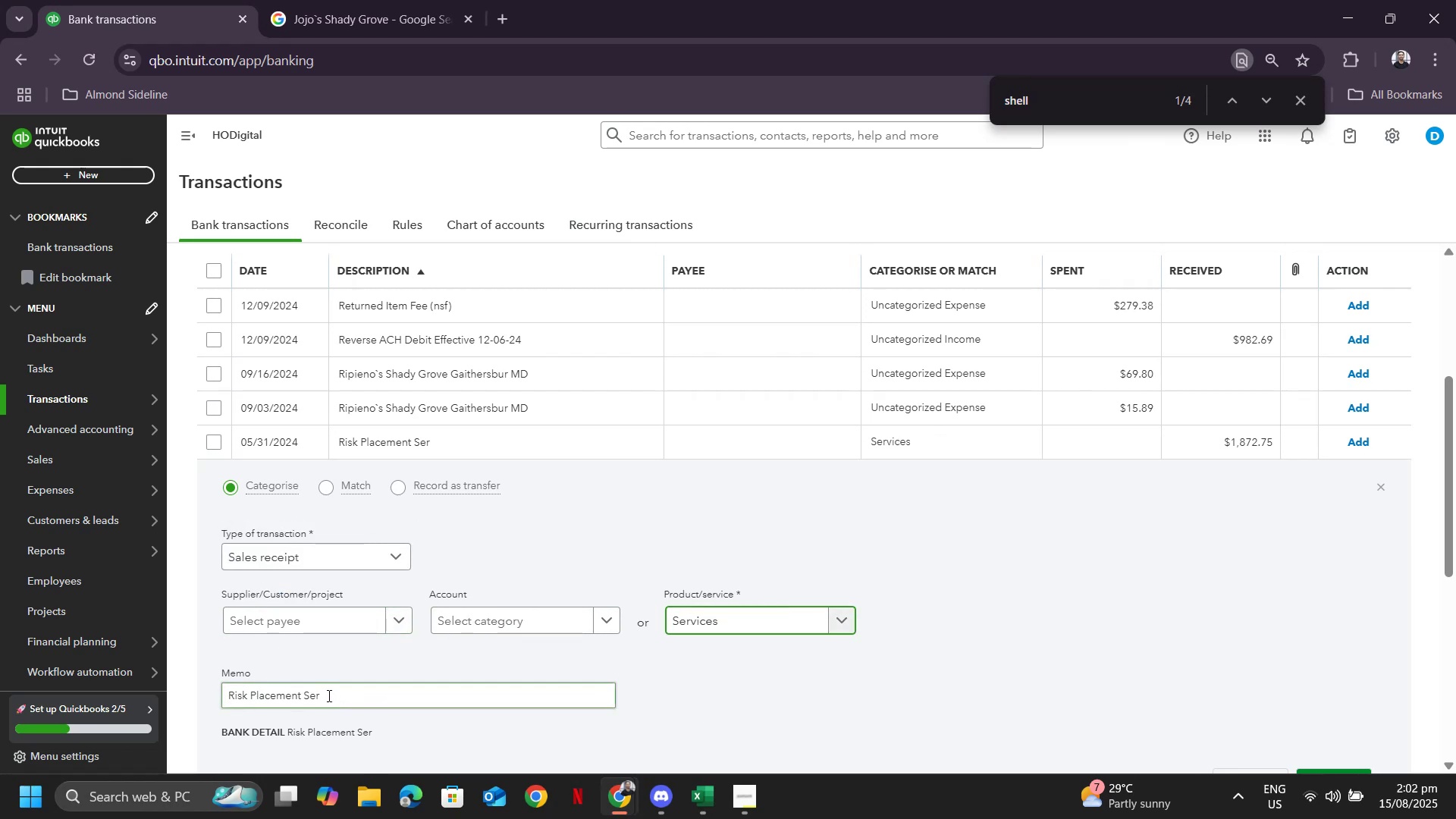 
left_click_drag(start_coordinate=[300, 696], to_coordinate=[130, 680])
 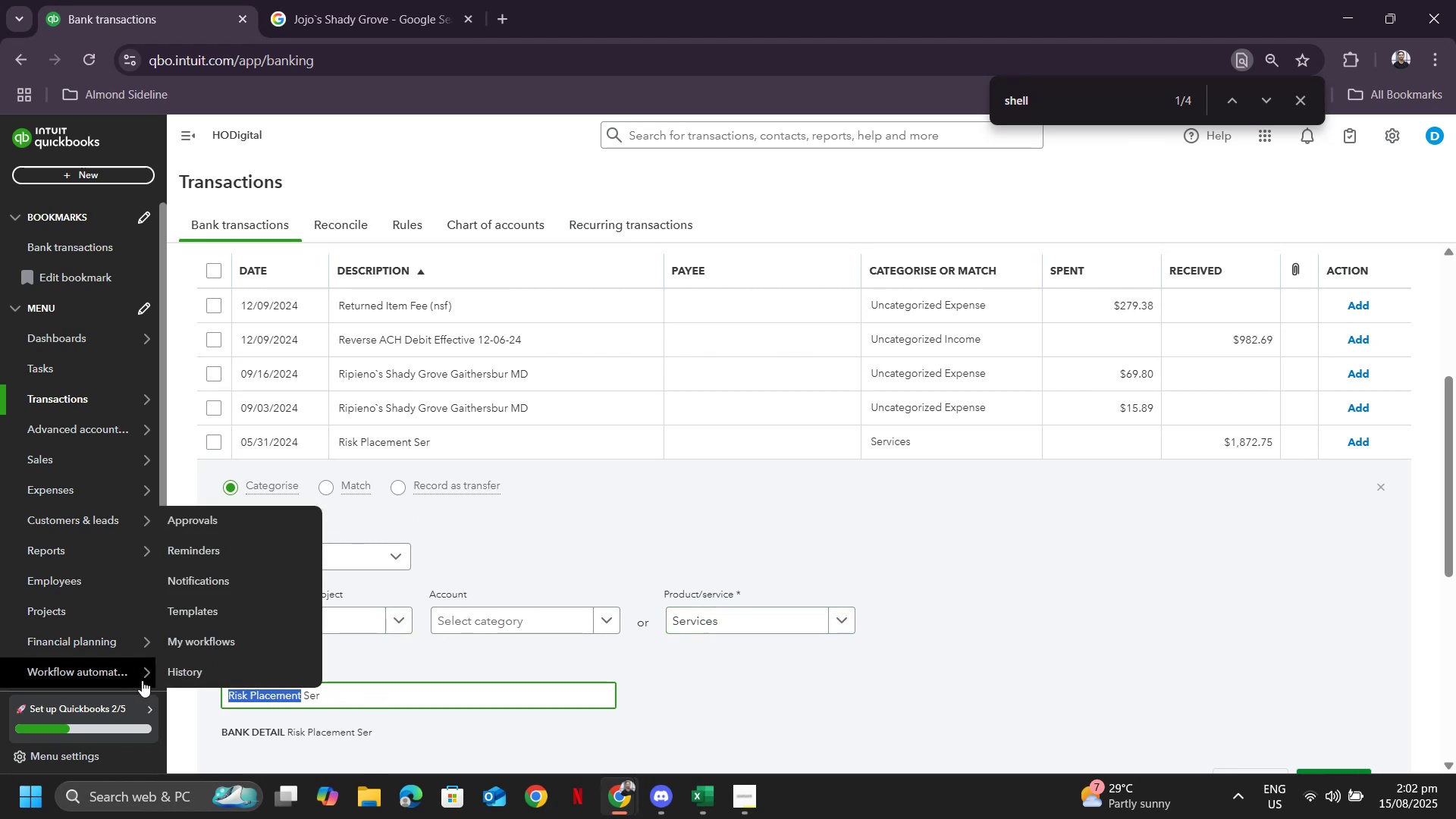 
key(Control+ControlLeft)
 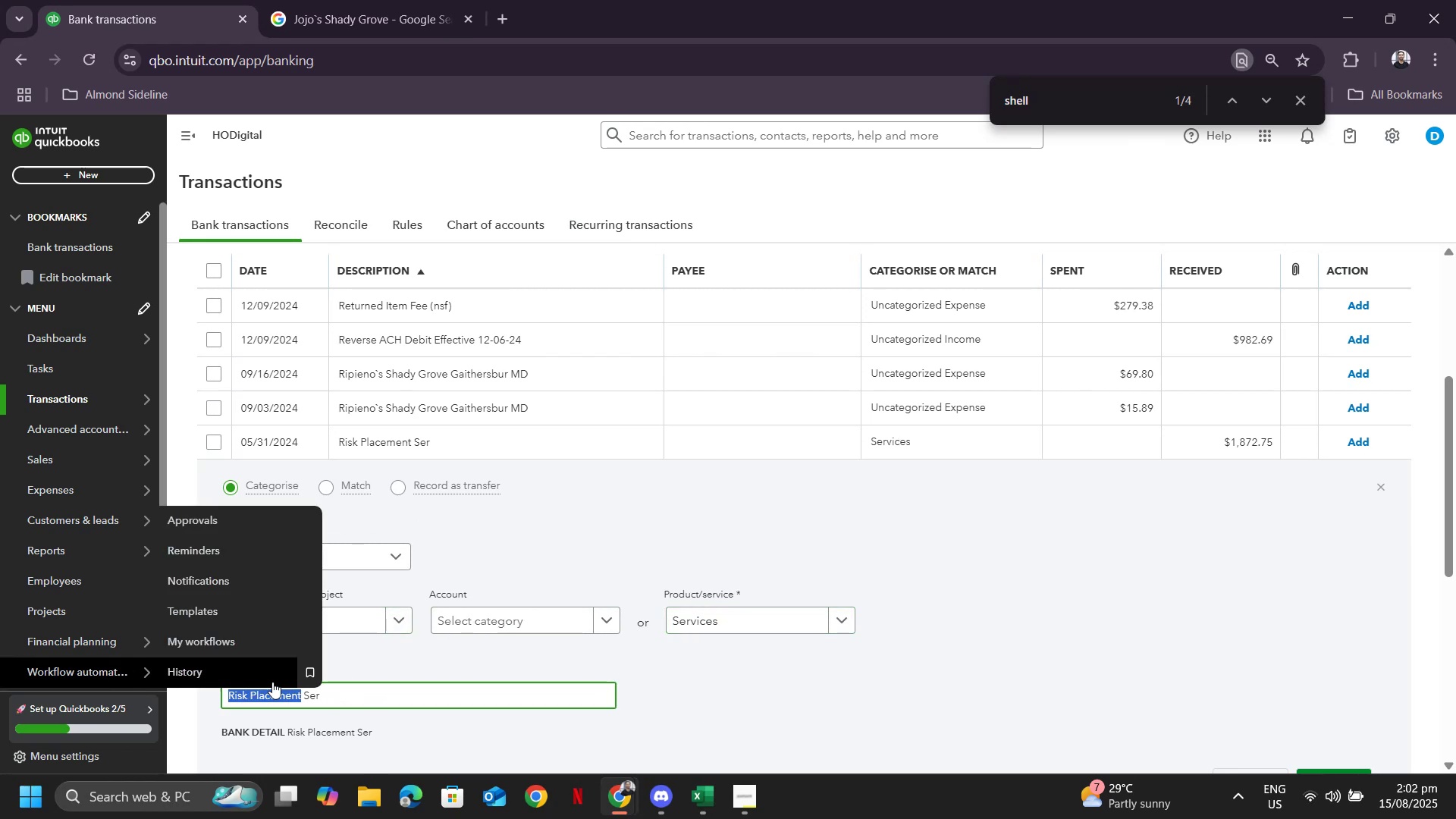 
key(Control+C)
 